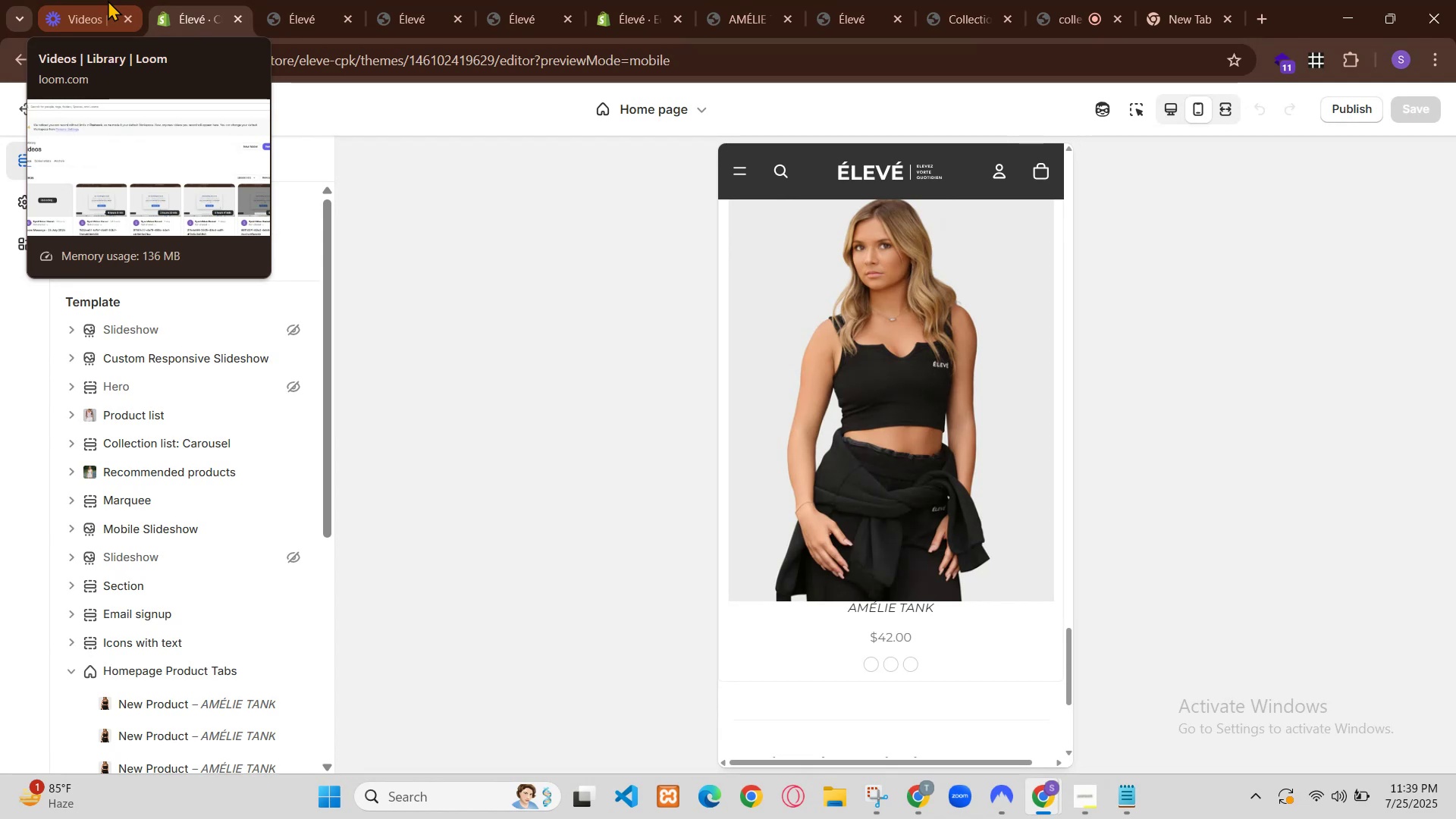 
scroll: coordinate [1348, 673], scroll_direction: down, amount: 1.0
 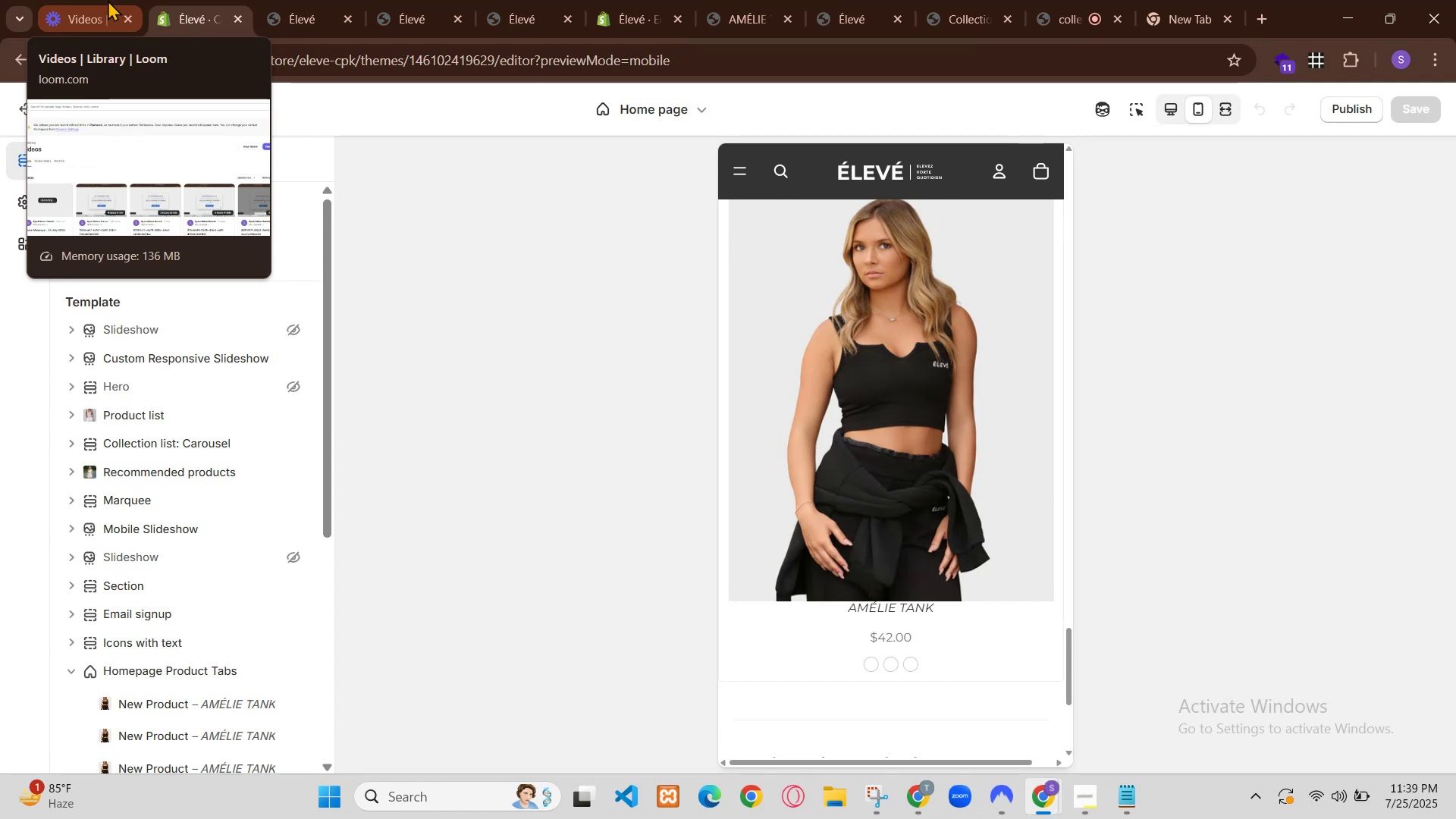 
left_click([1143, 548])
 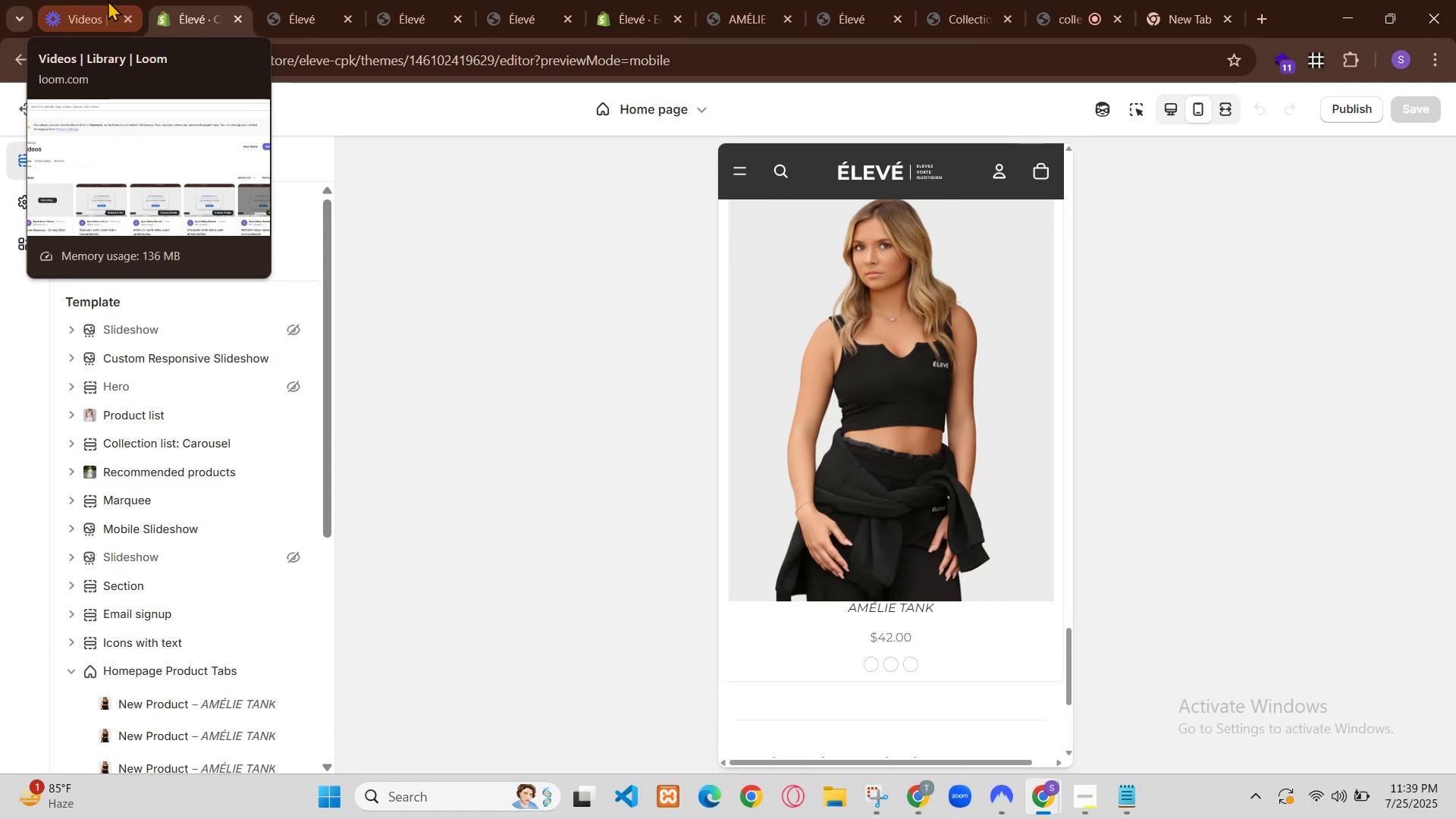 
left_click([1143, 548])
 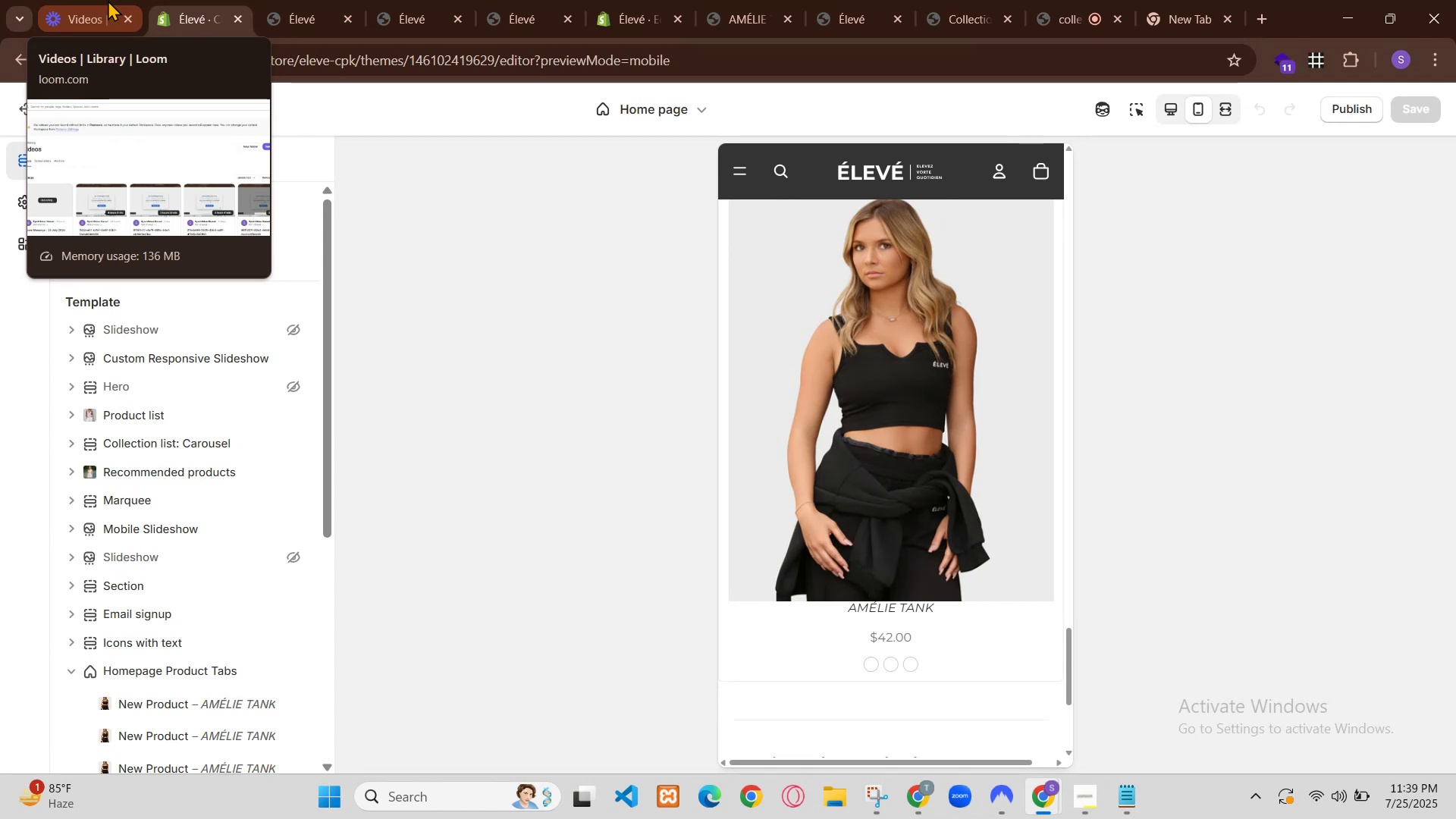 
double_click([1143, 548])
 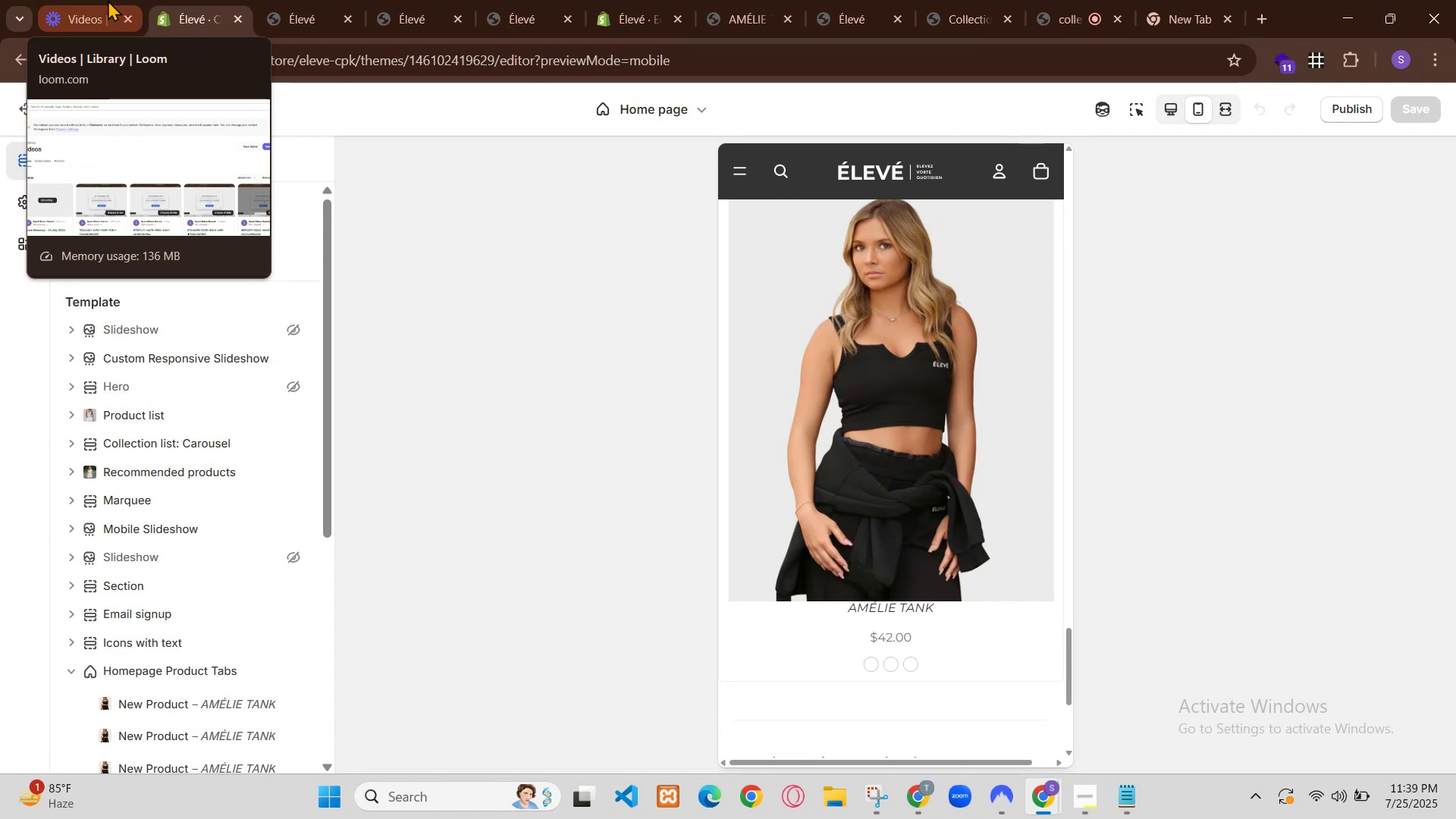 
triple_click([1143, 548])
 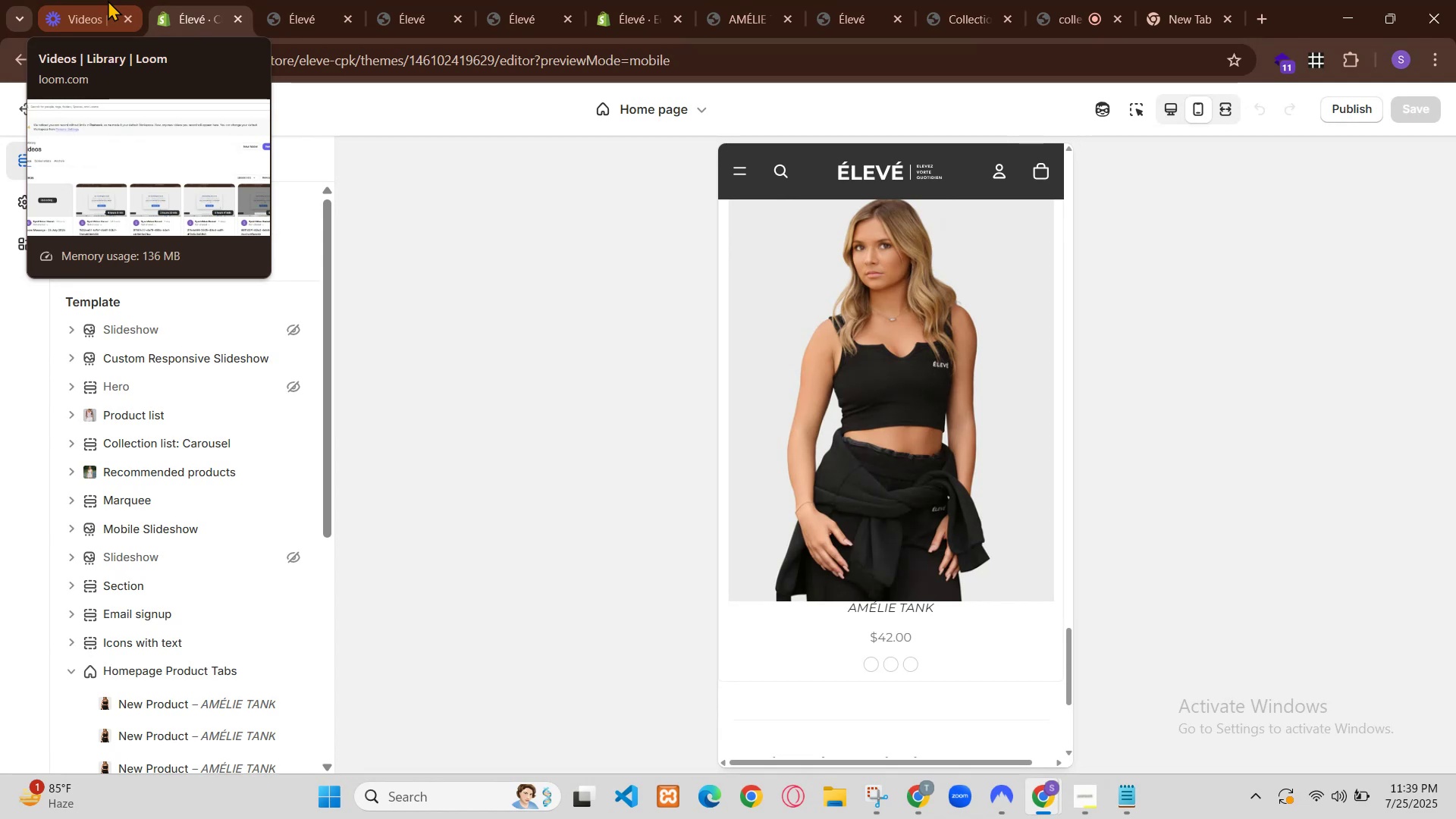 
triple_click([1143, 548])
 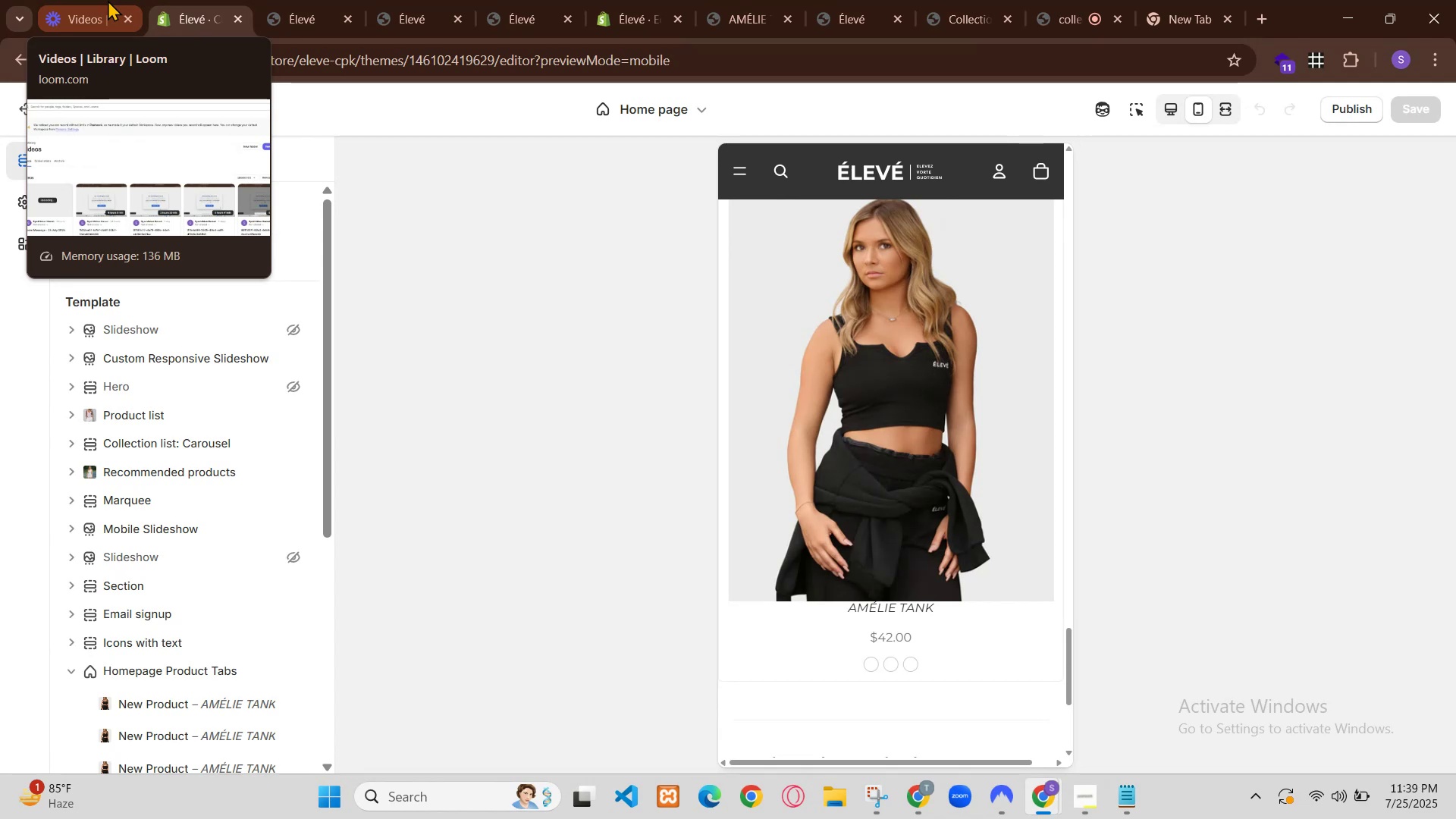 
left_click([1143, 548])
 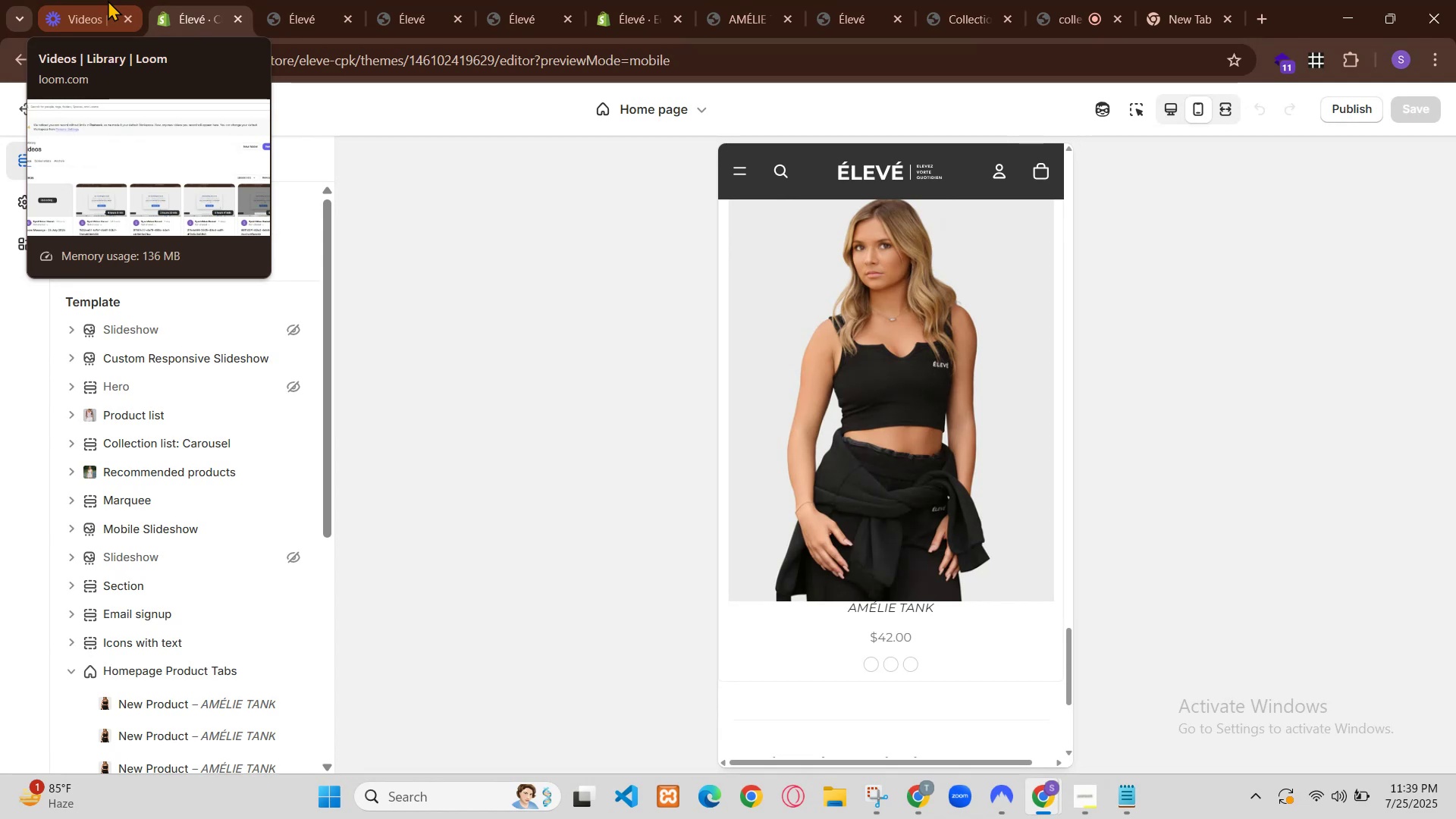 
left_click([1143, 548])
 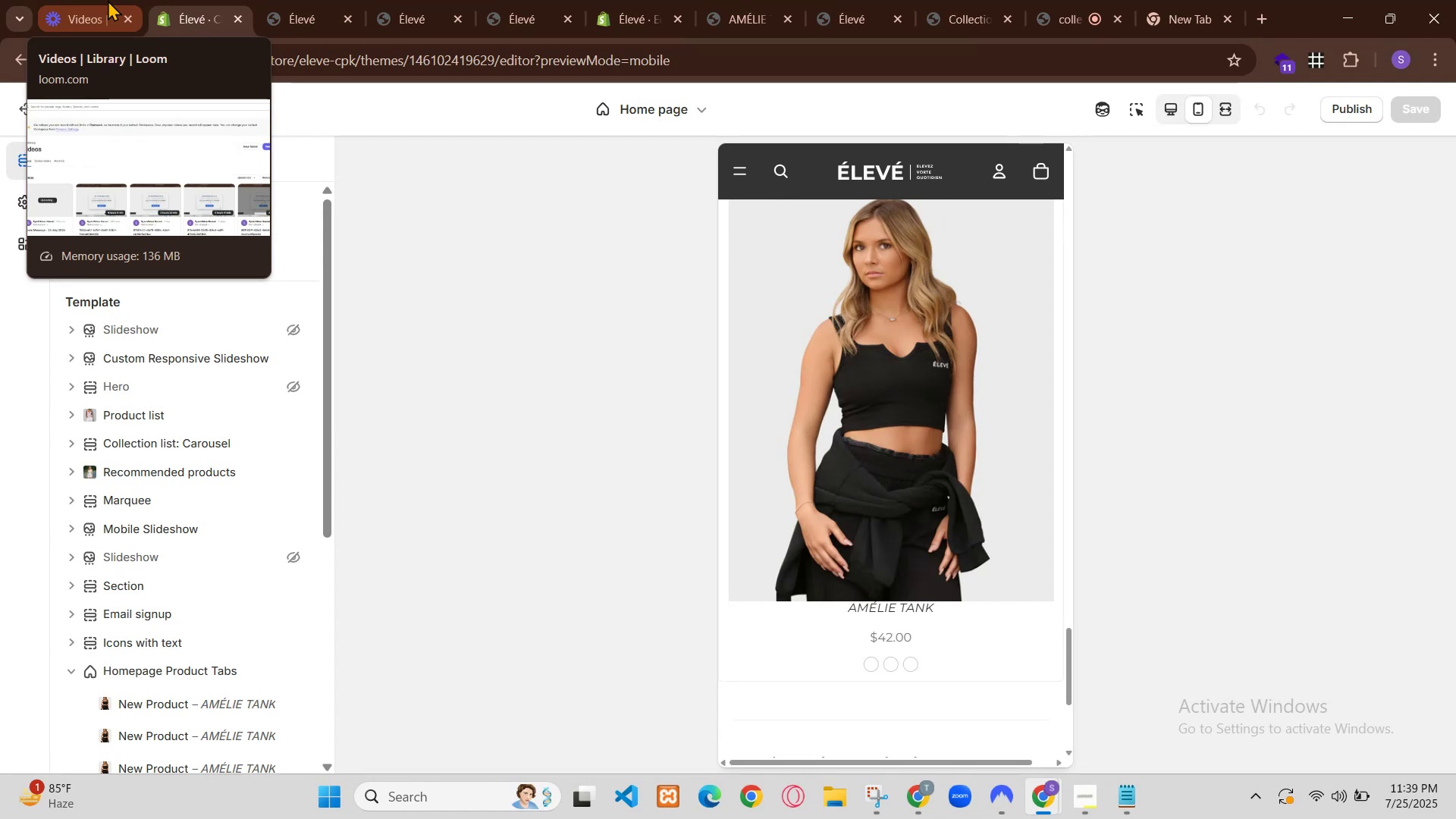 
left_click([1143, 548])
 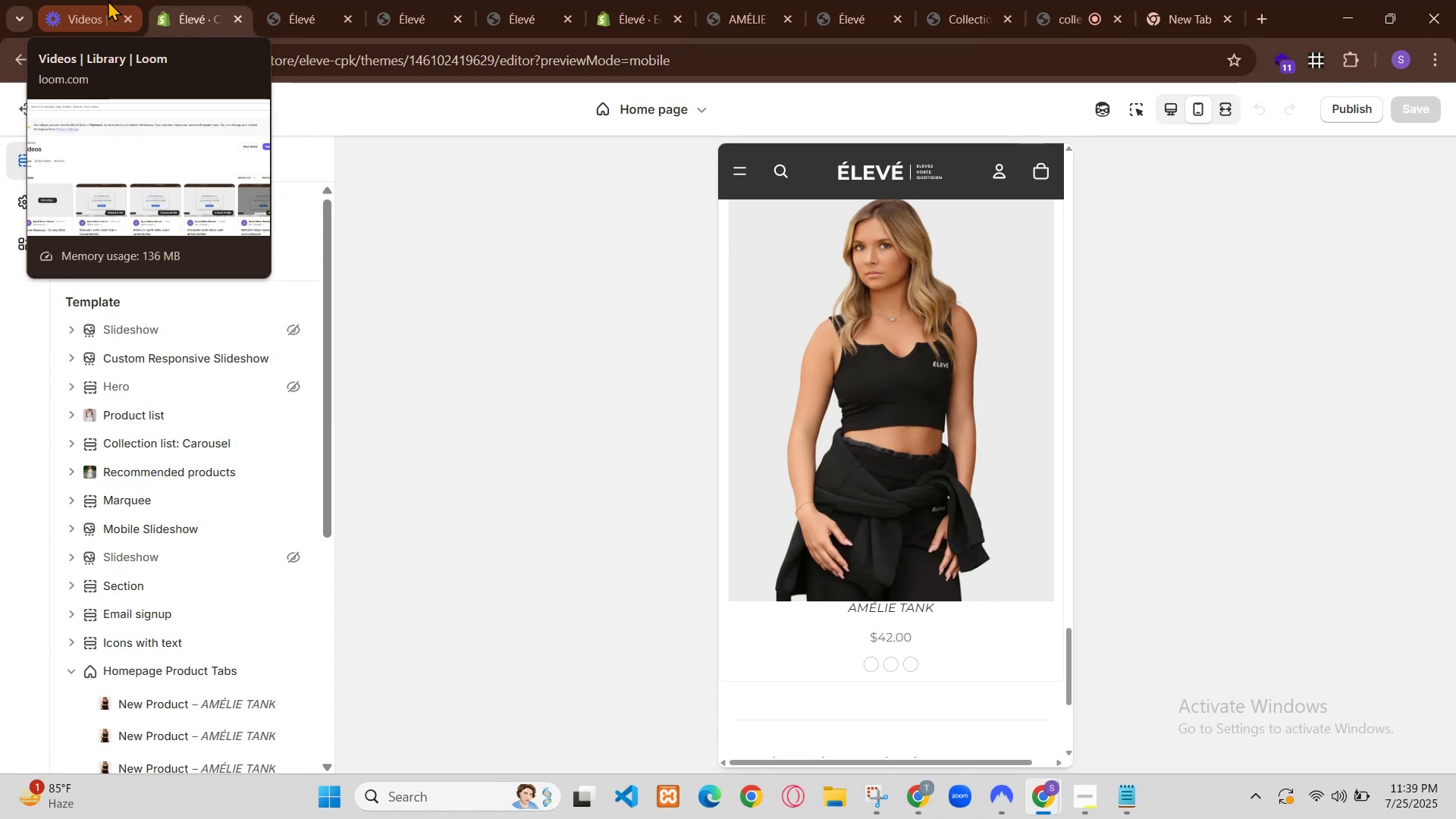 
double_click([1143, 548])
 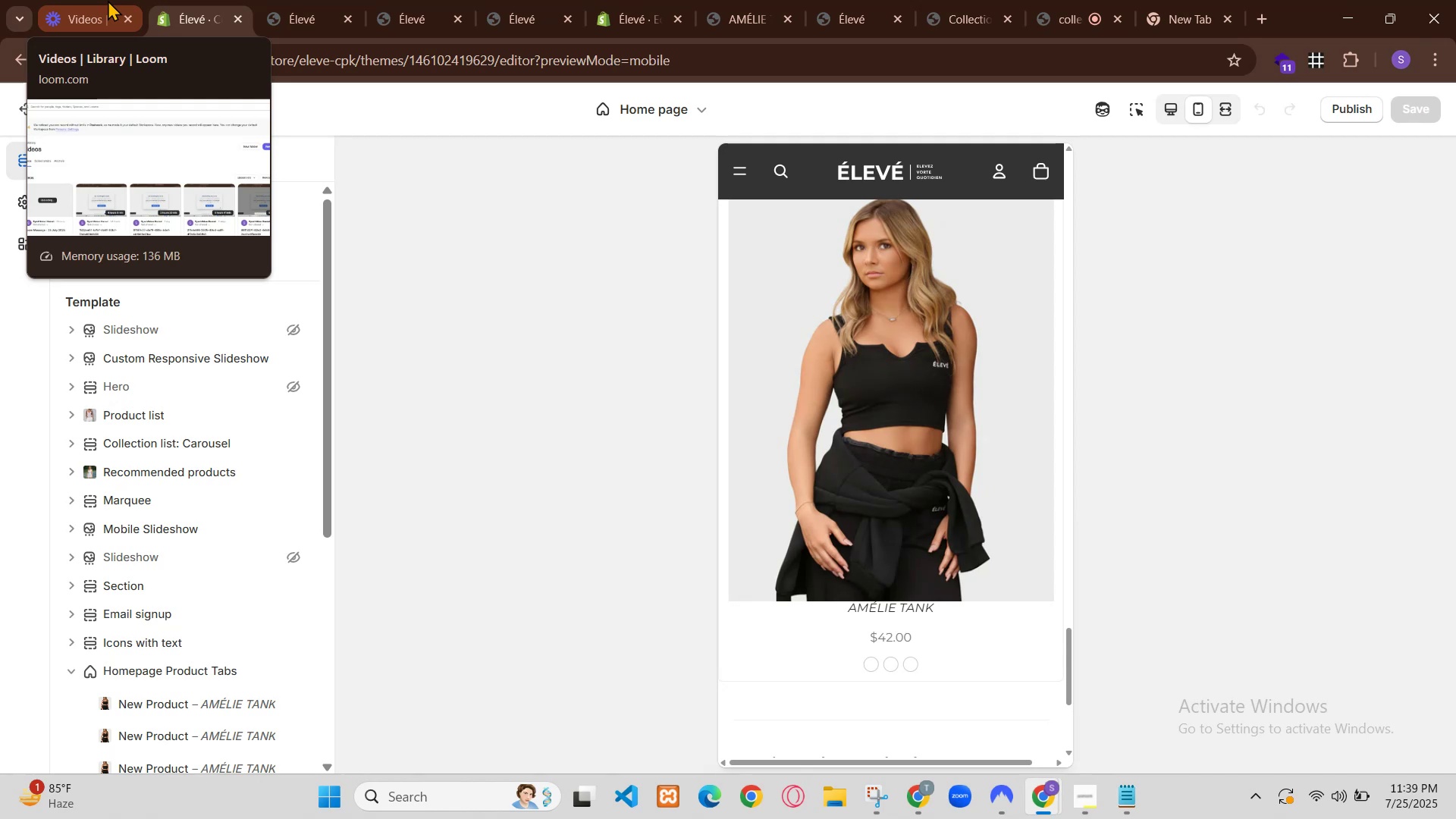 
left_click([1143, 548])
 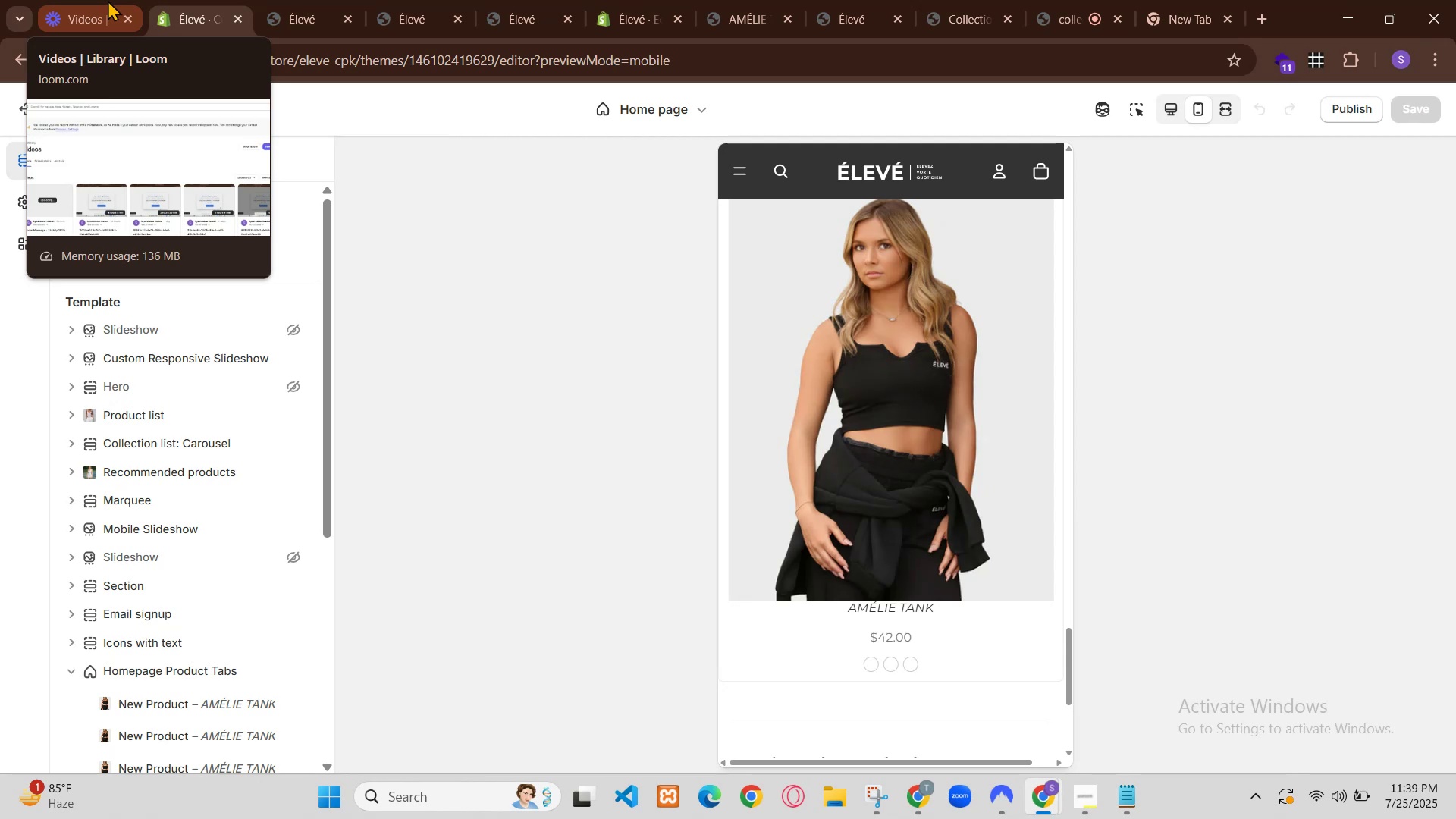 
double_click([1143, 548])
 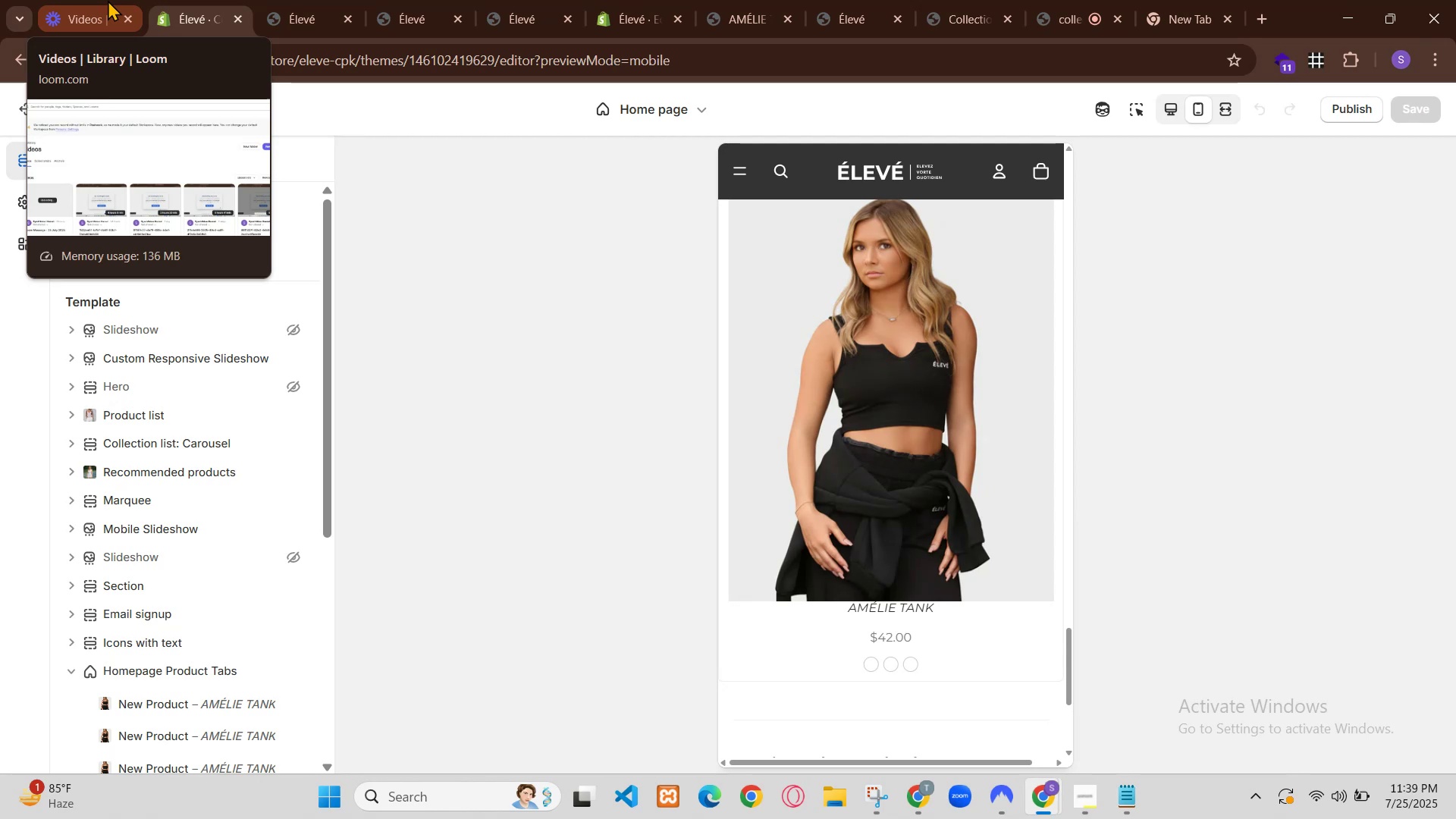 
triple_click([1143, 548])
 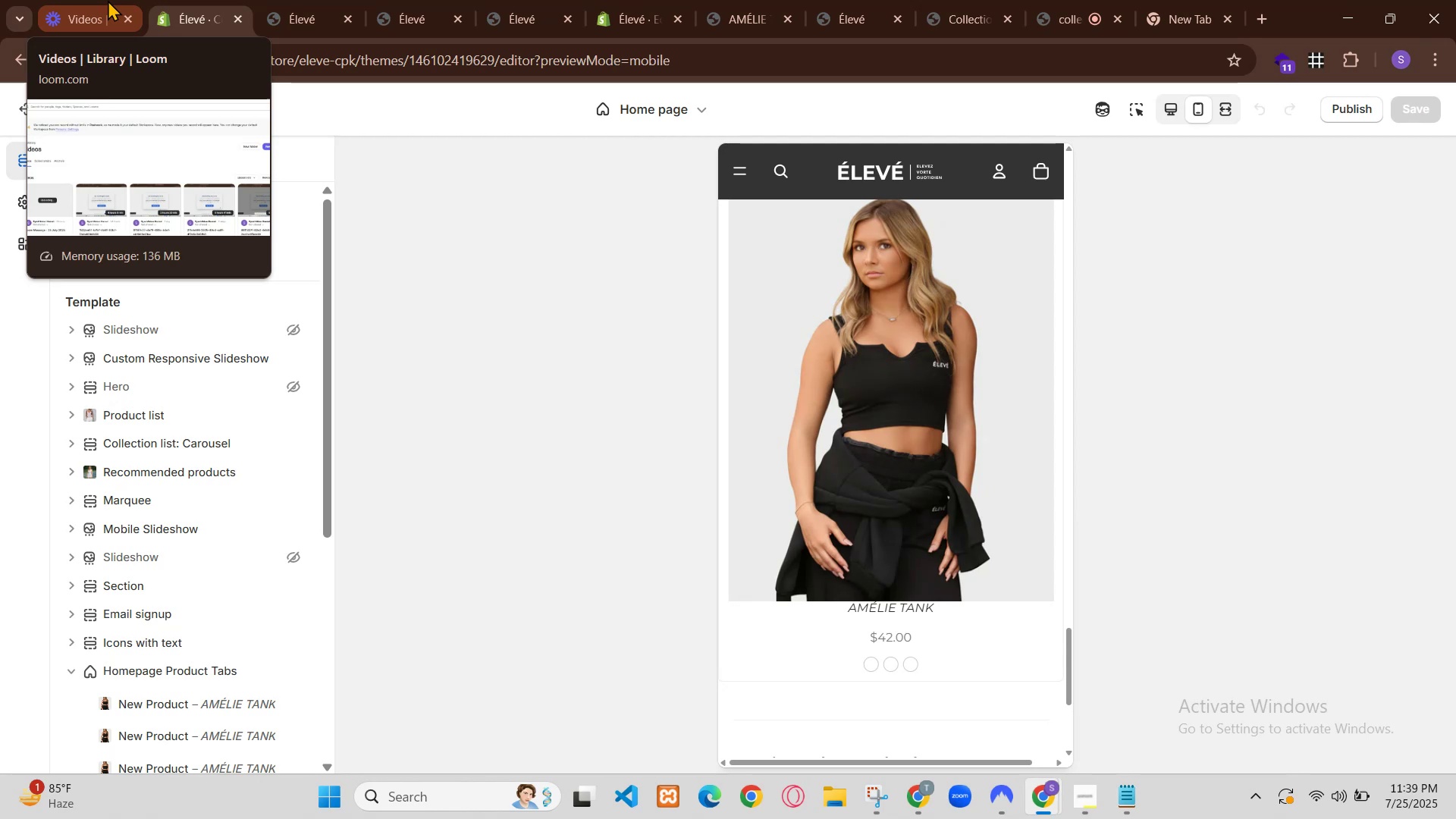 
triple_click([1143, 548])
 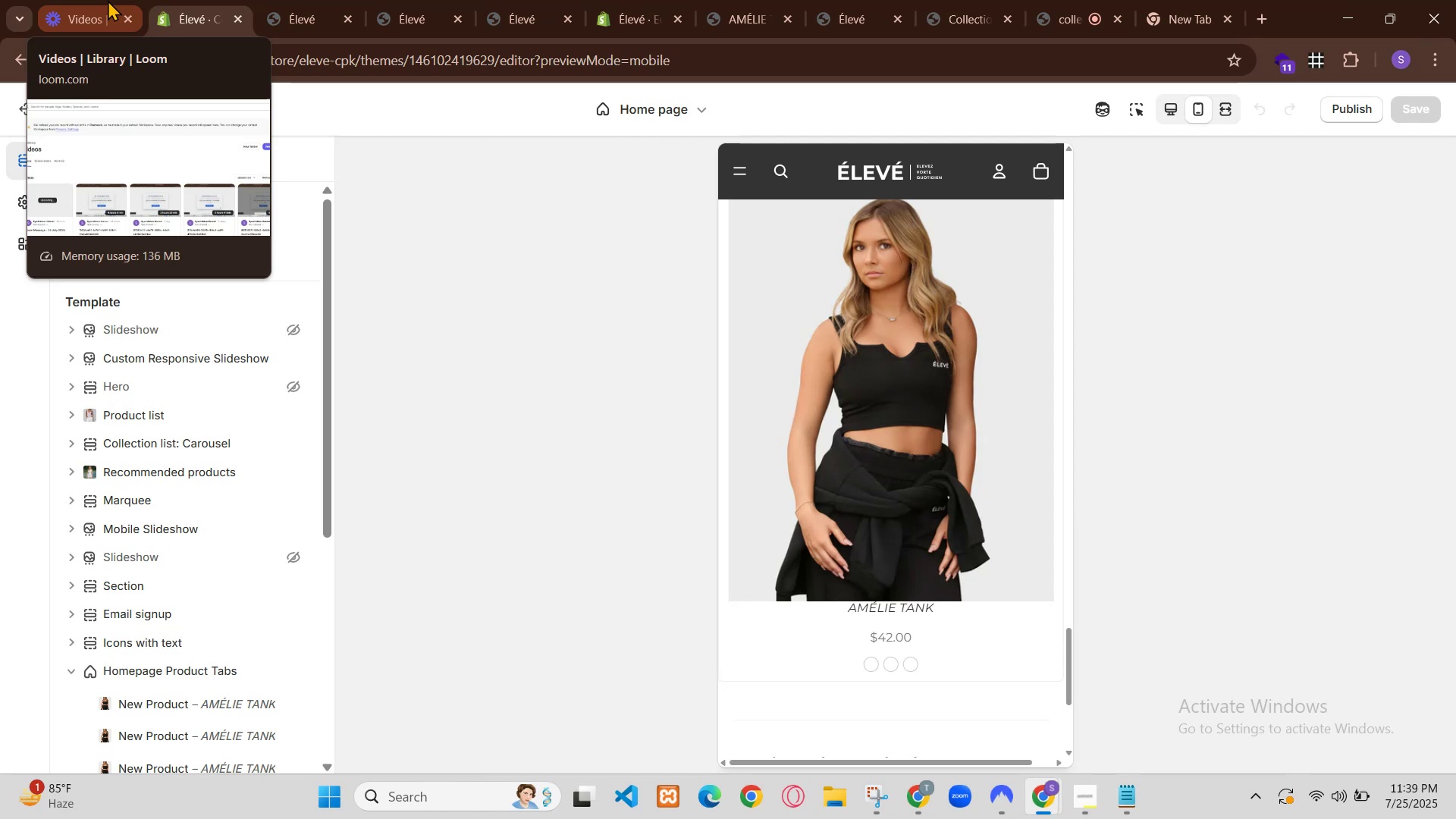 
left_click([1143, 548])
 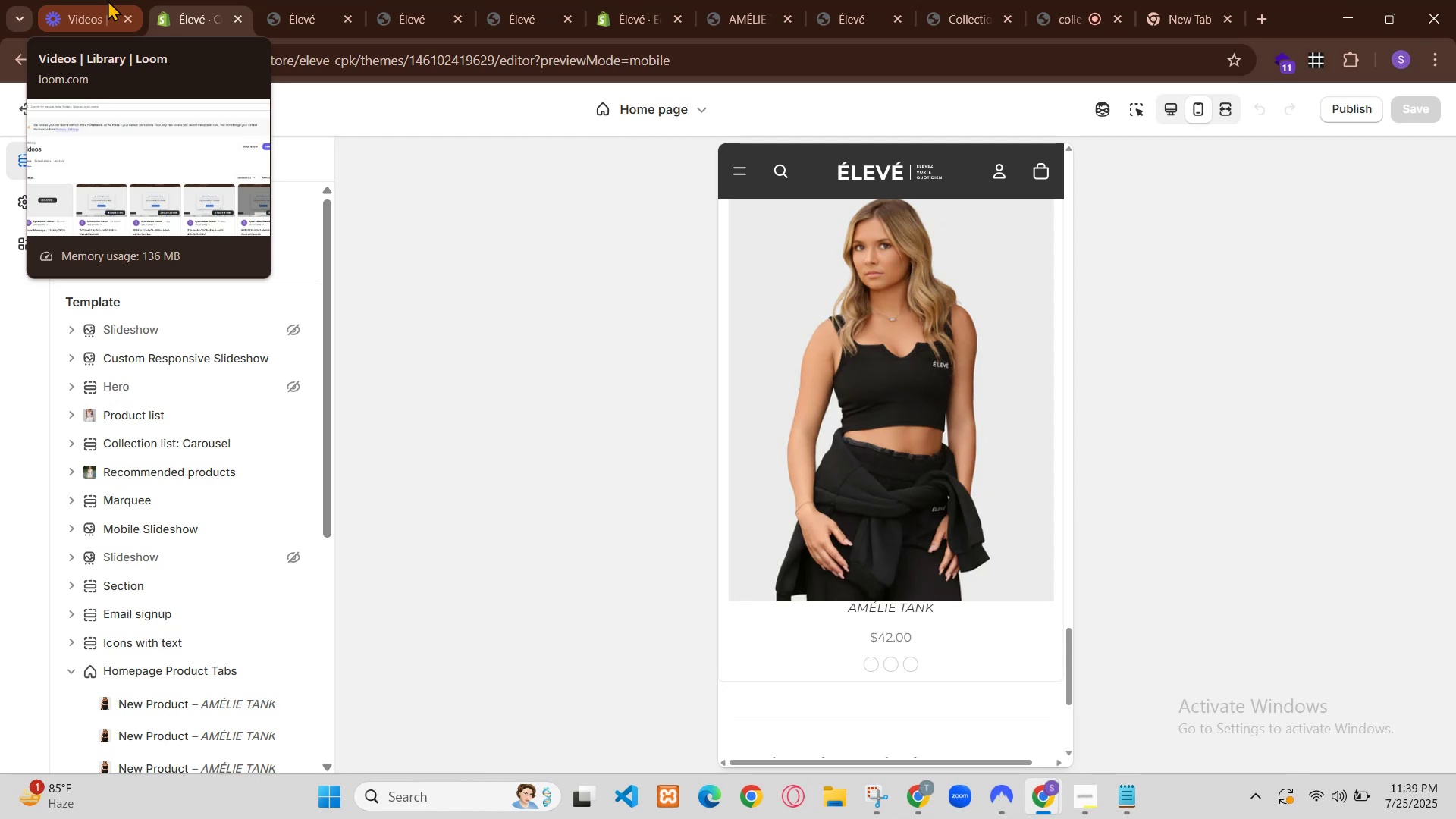 
left_click([1143, 548])
 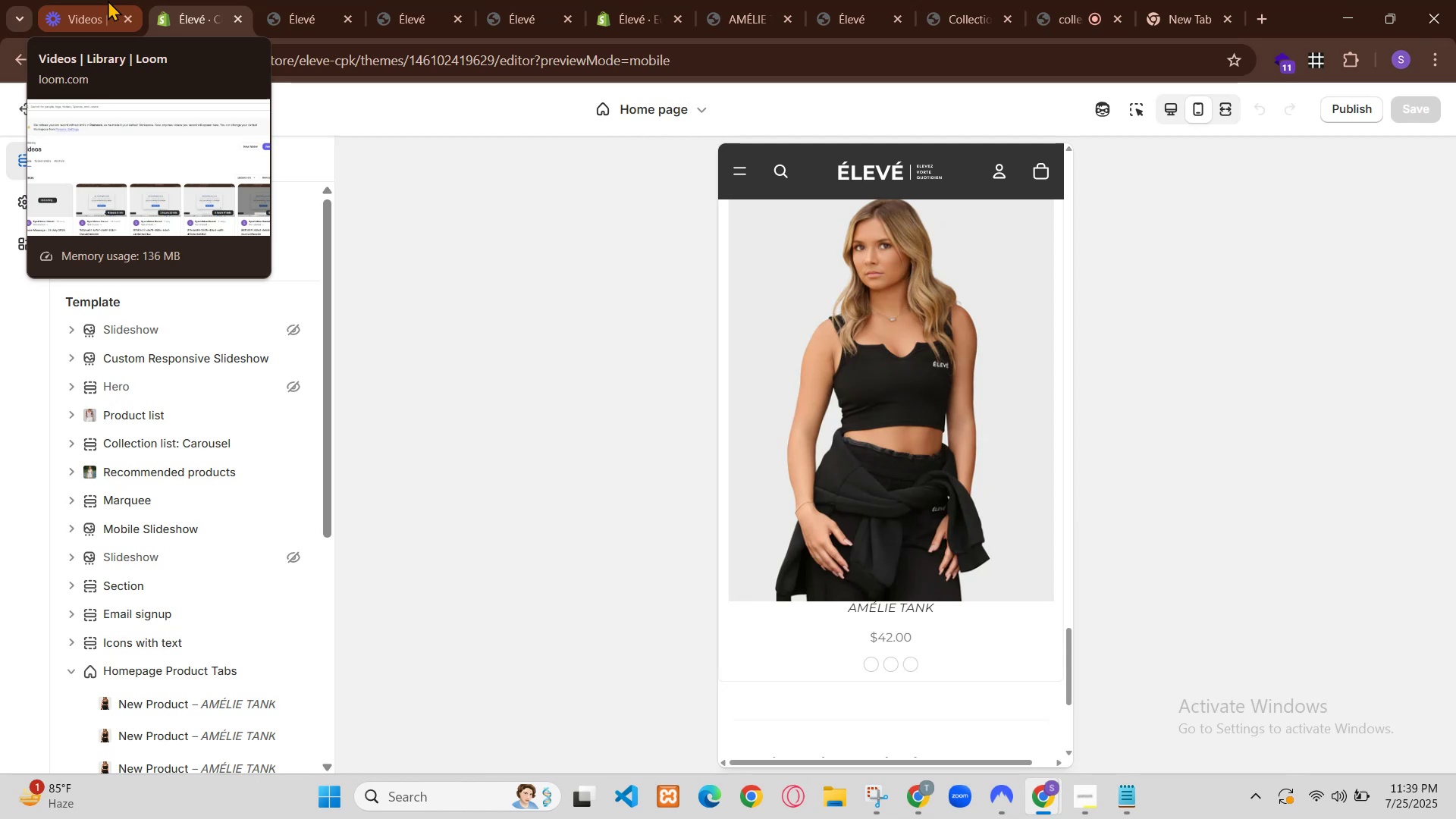 
scroll: coordinate [704, 384], scroll_direction: up, amount: 1.0
 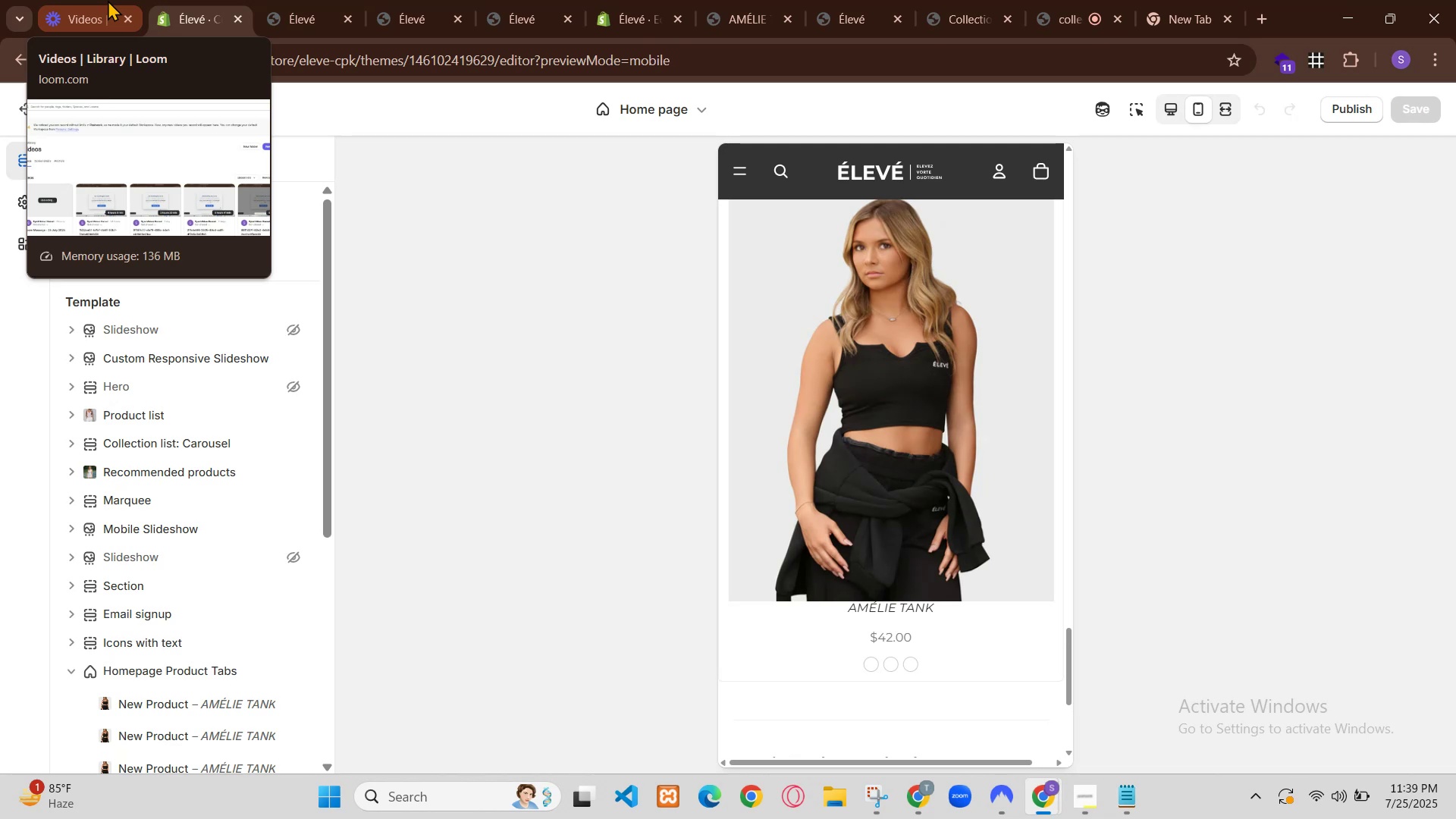 
left_click([174, 0])
 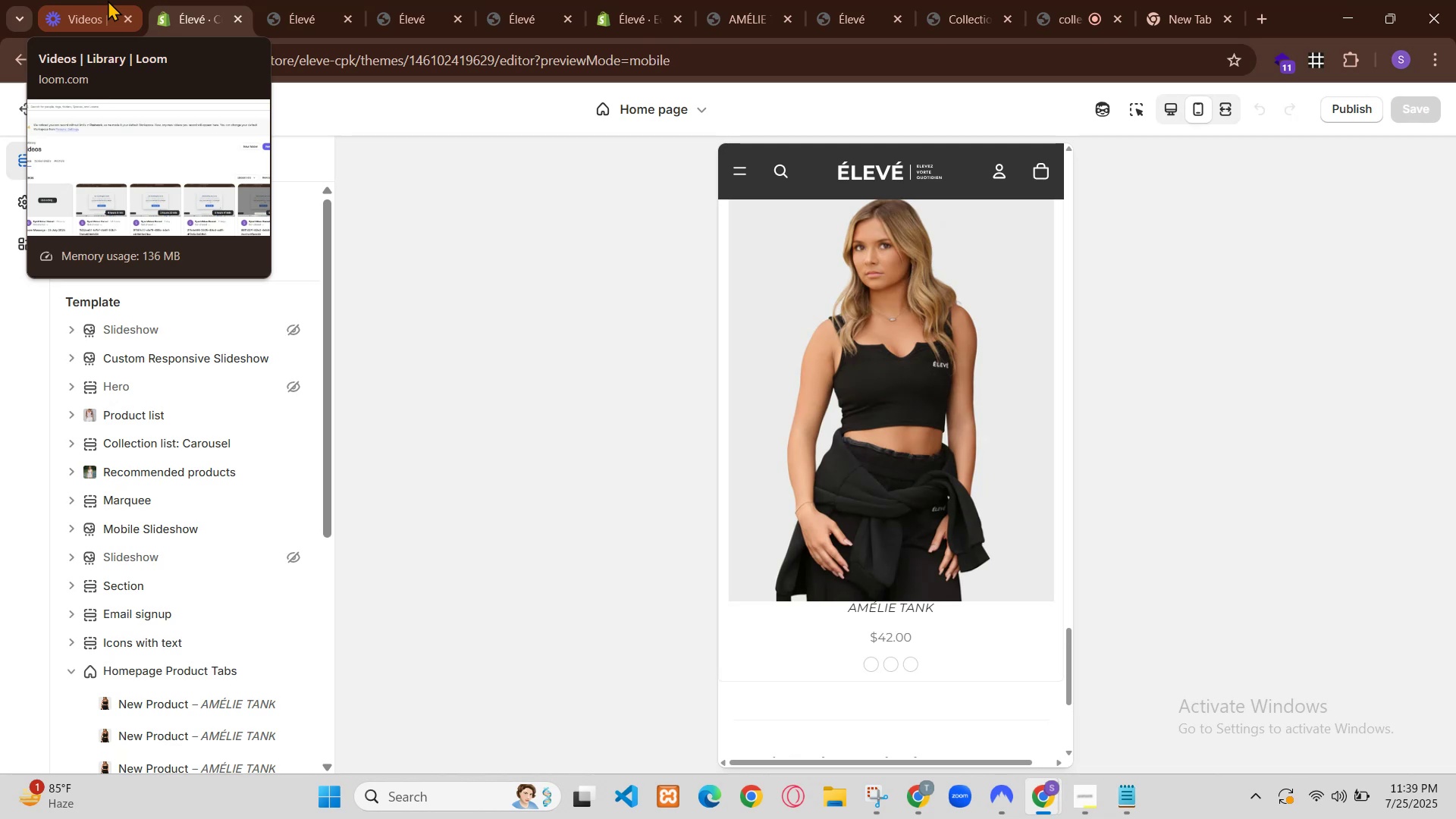 
scroll: coordinate [883, 450], scroll_direction: down, amount: 5.0
 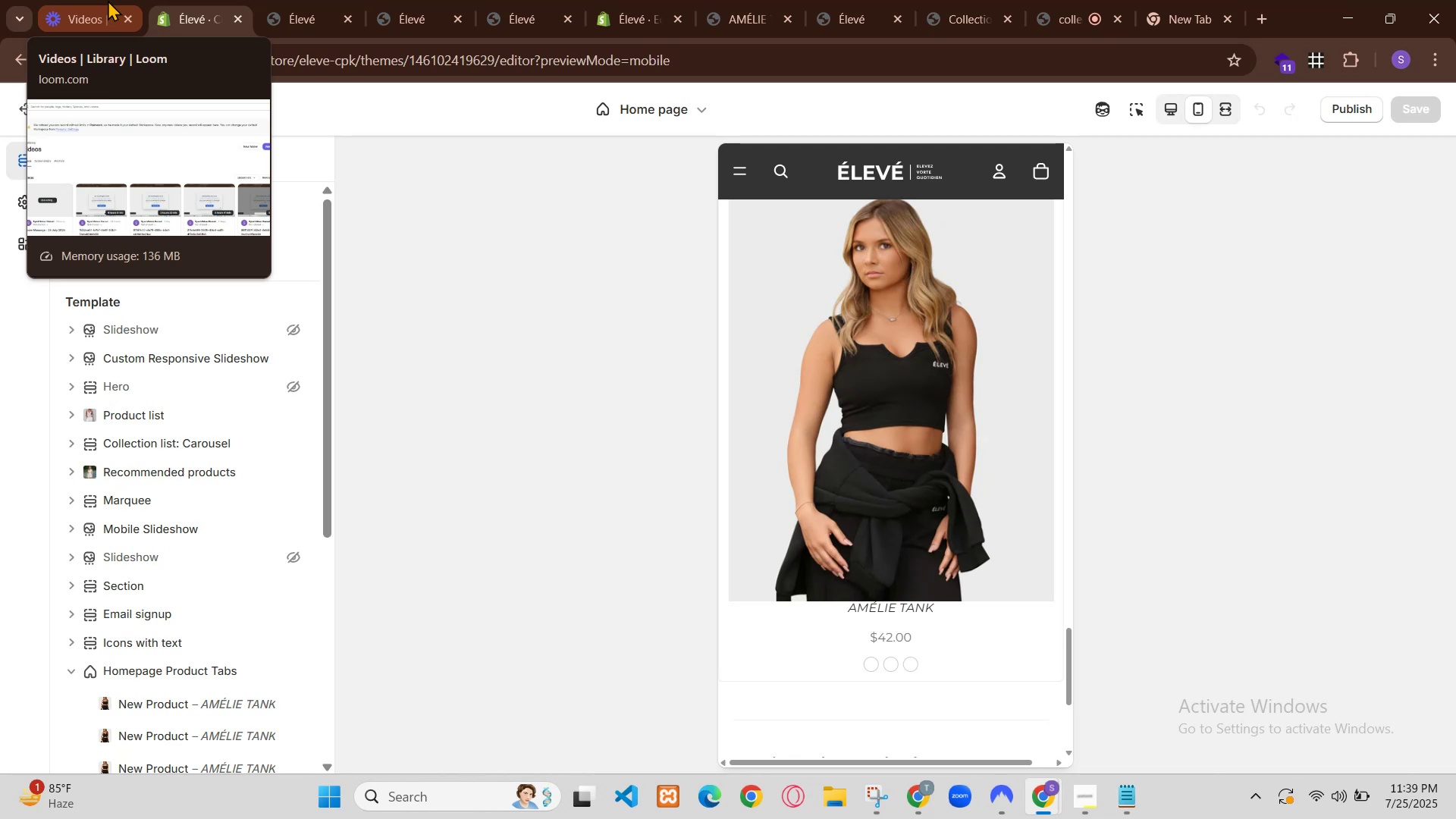 
left_click([1144, 111])
 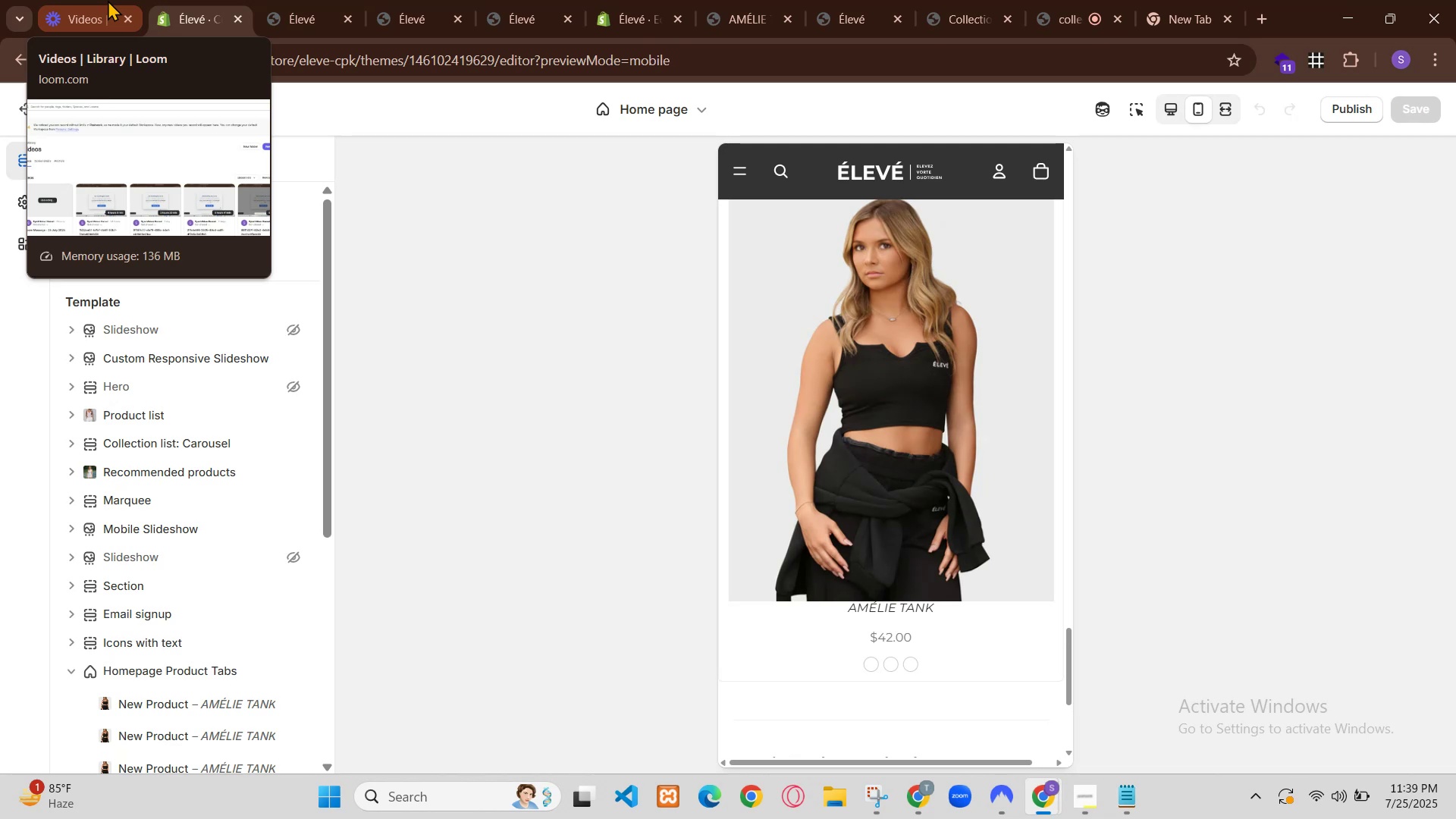 
scroll: coordinate [920, 447], scroll_direction: up, amount: 1.0
 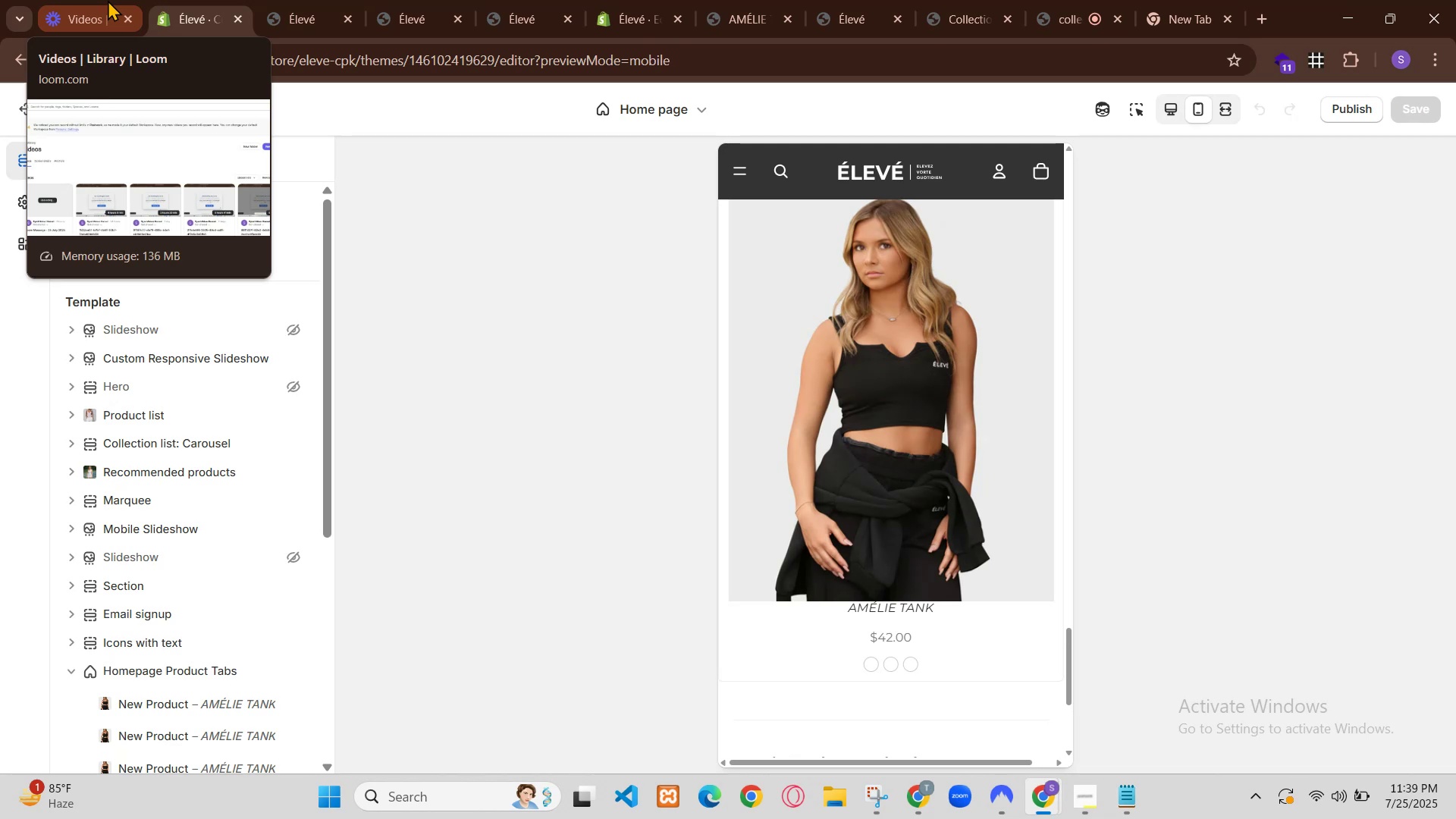 
left_click([761, 553])
 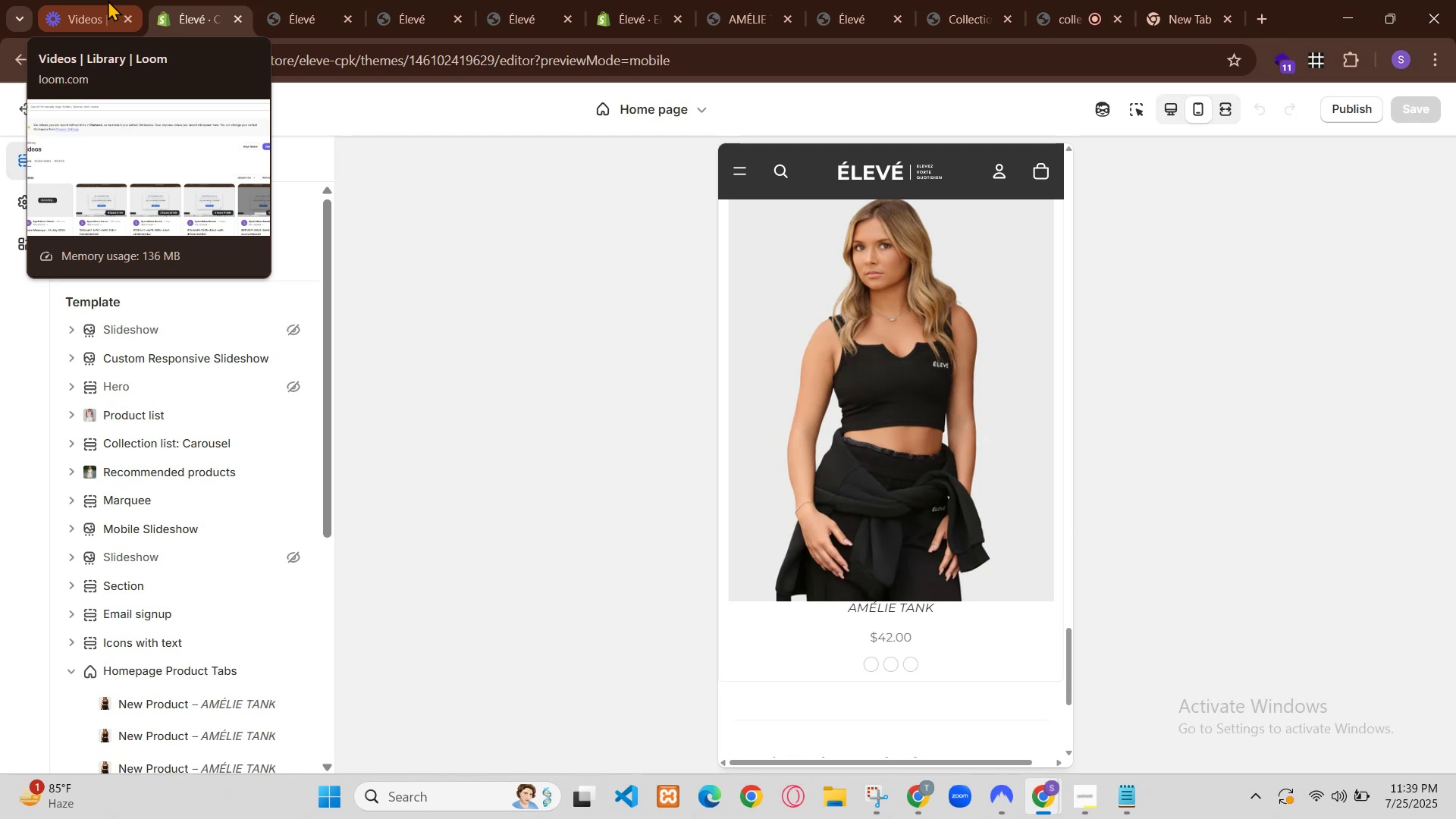 
left_click([63, 111])
 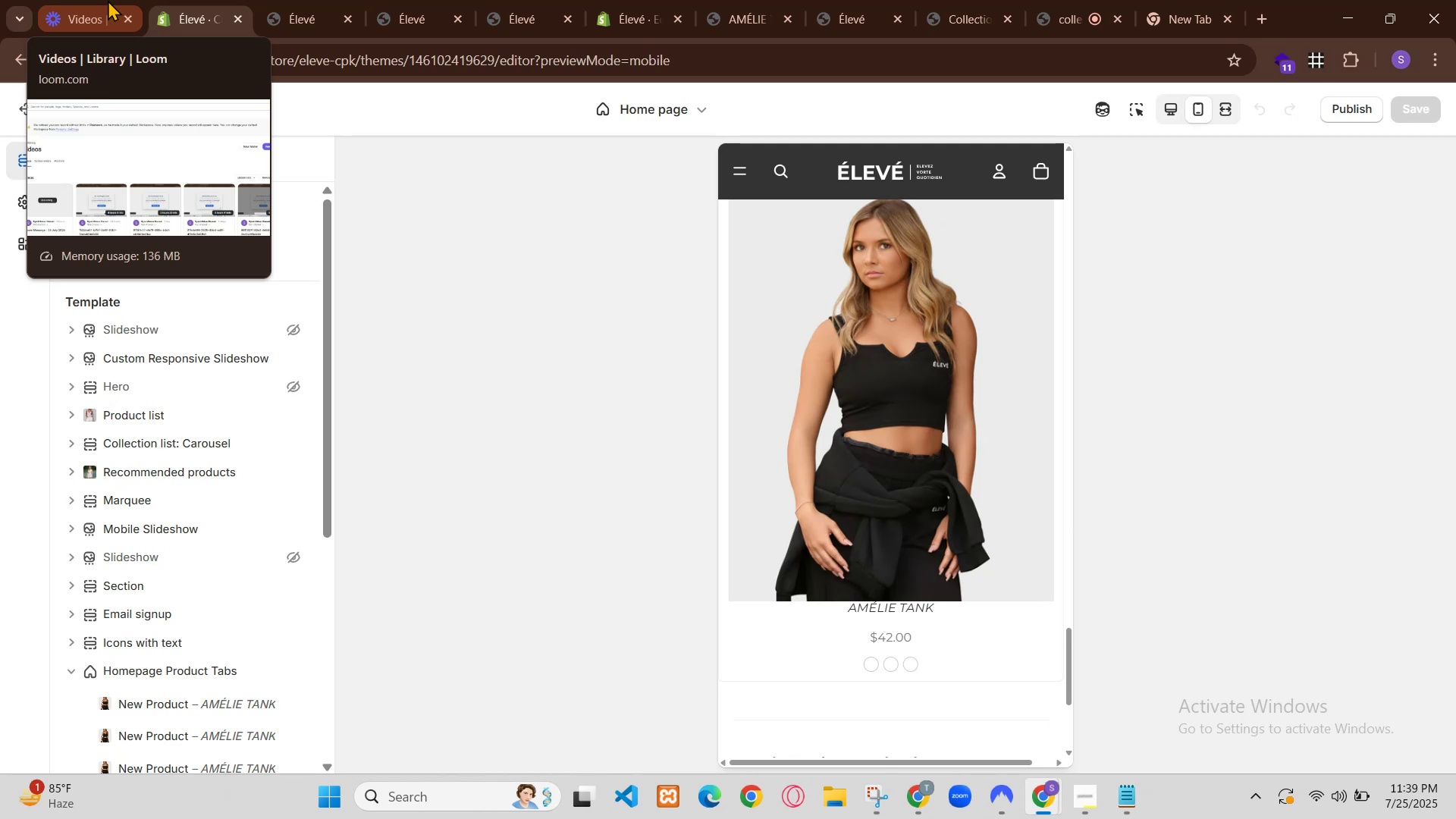 
left_click([145, 381])
 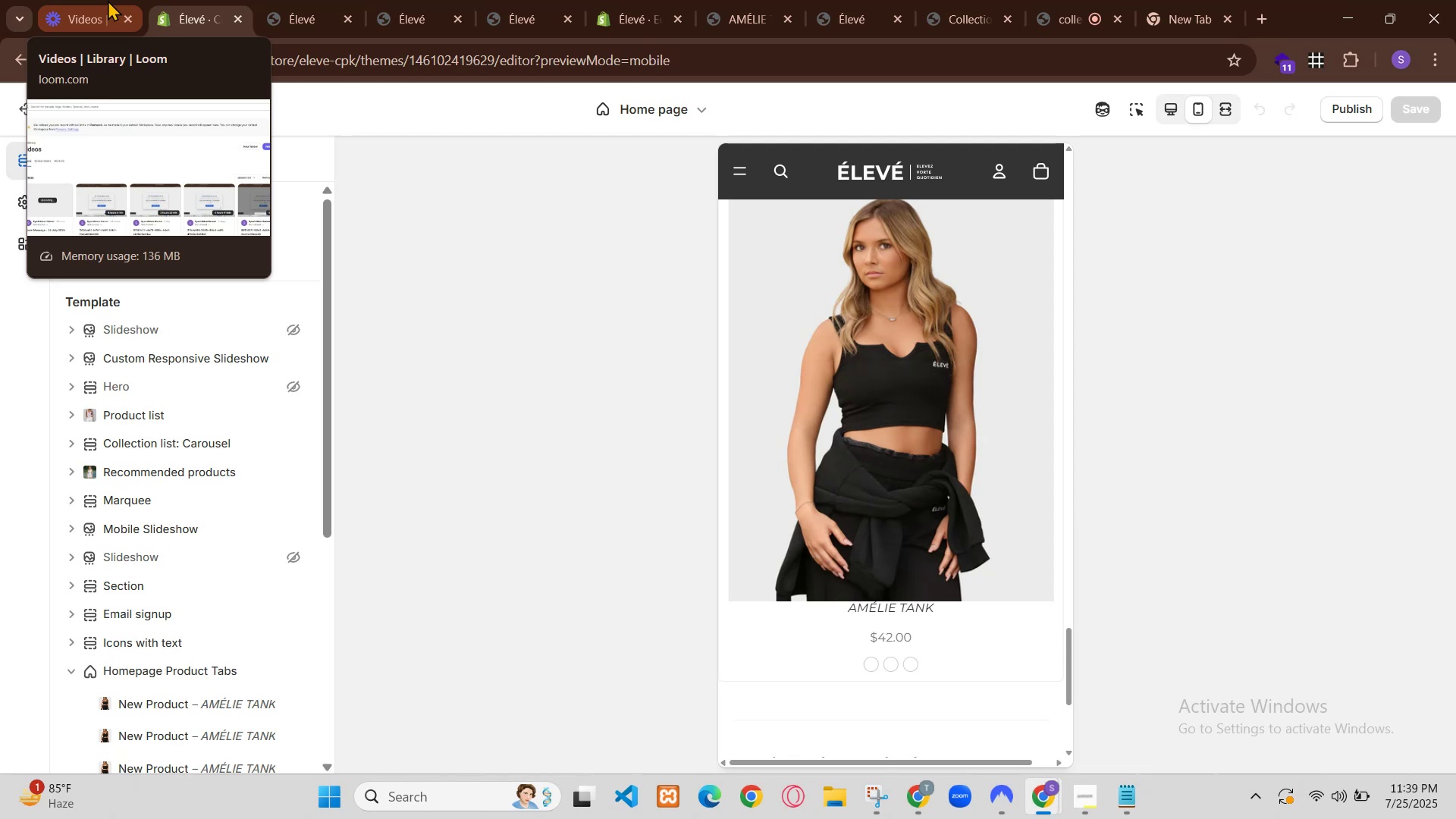 
wait(6.31)
 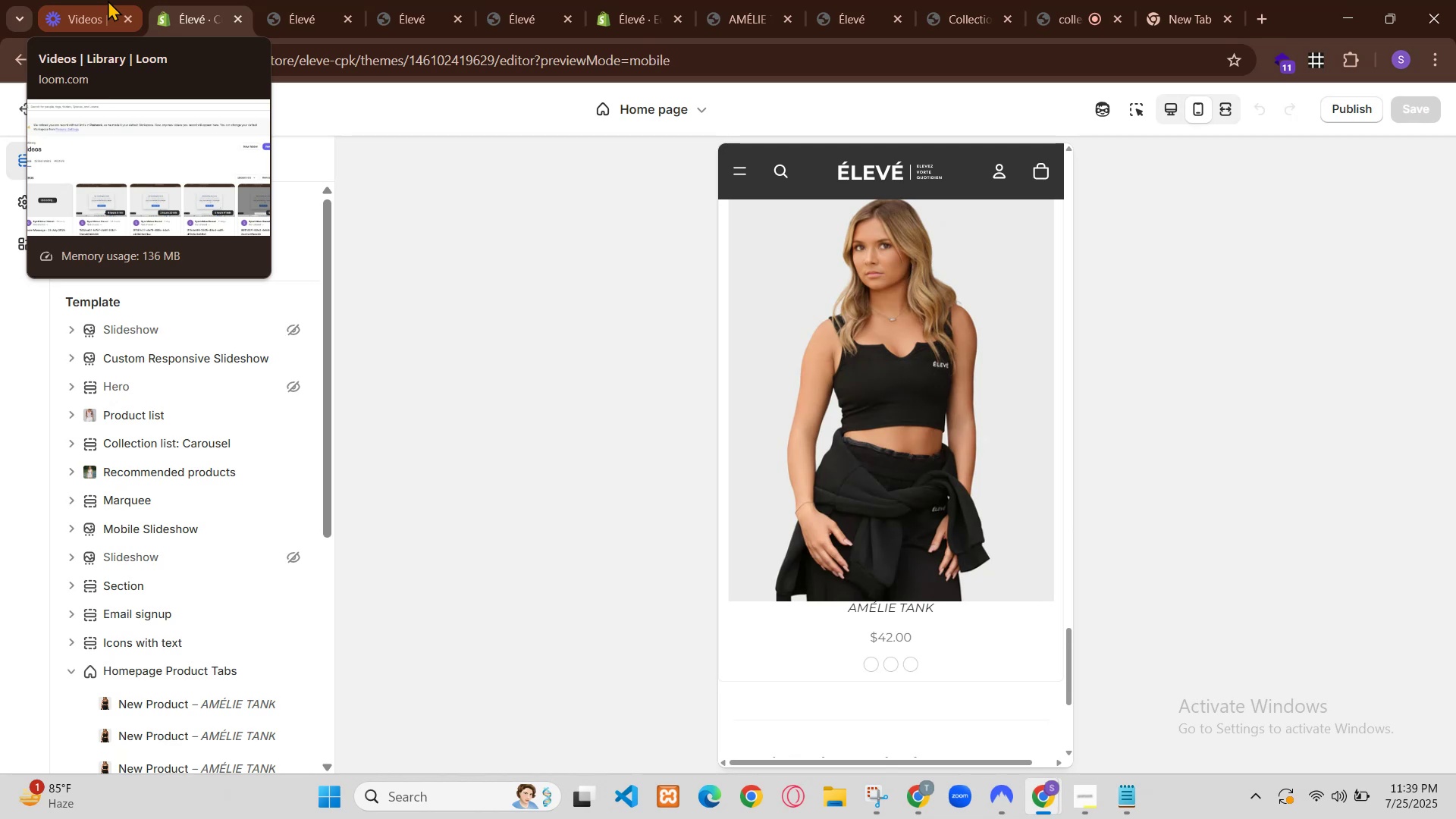 
left_click([74, 154])
 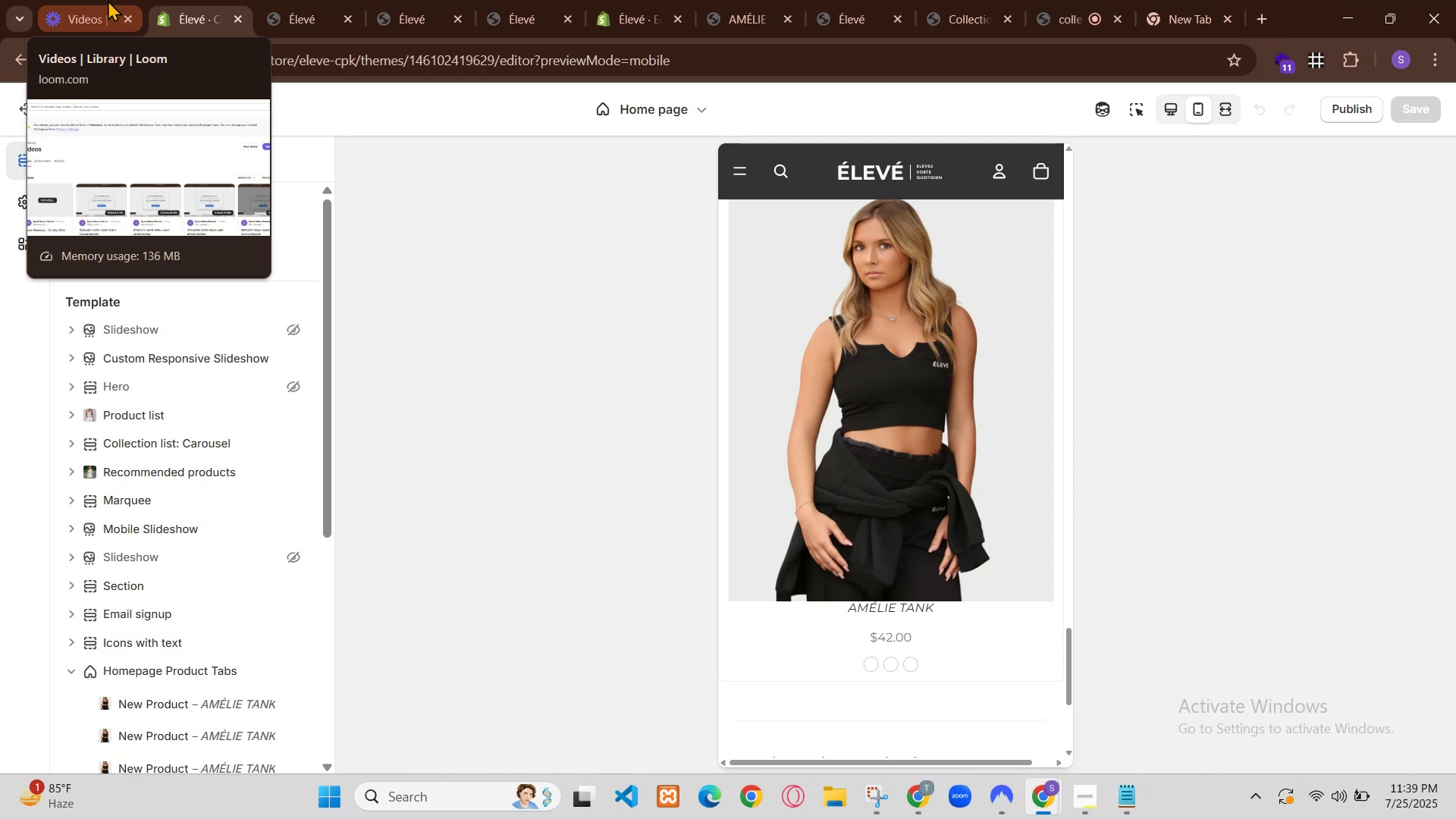 
left_click([202, 406])
 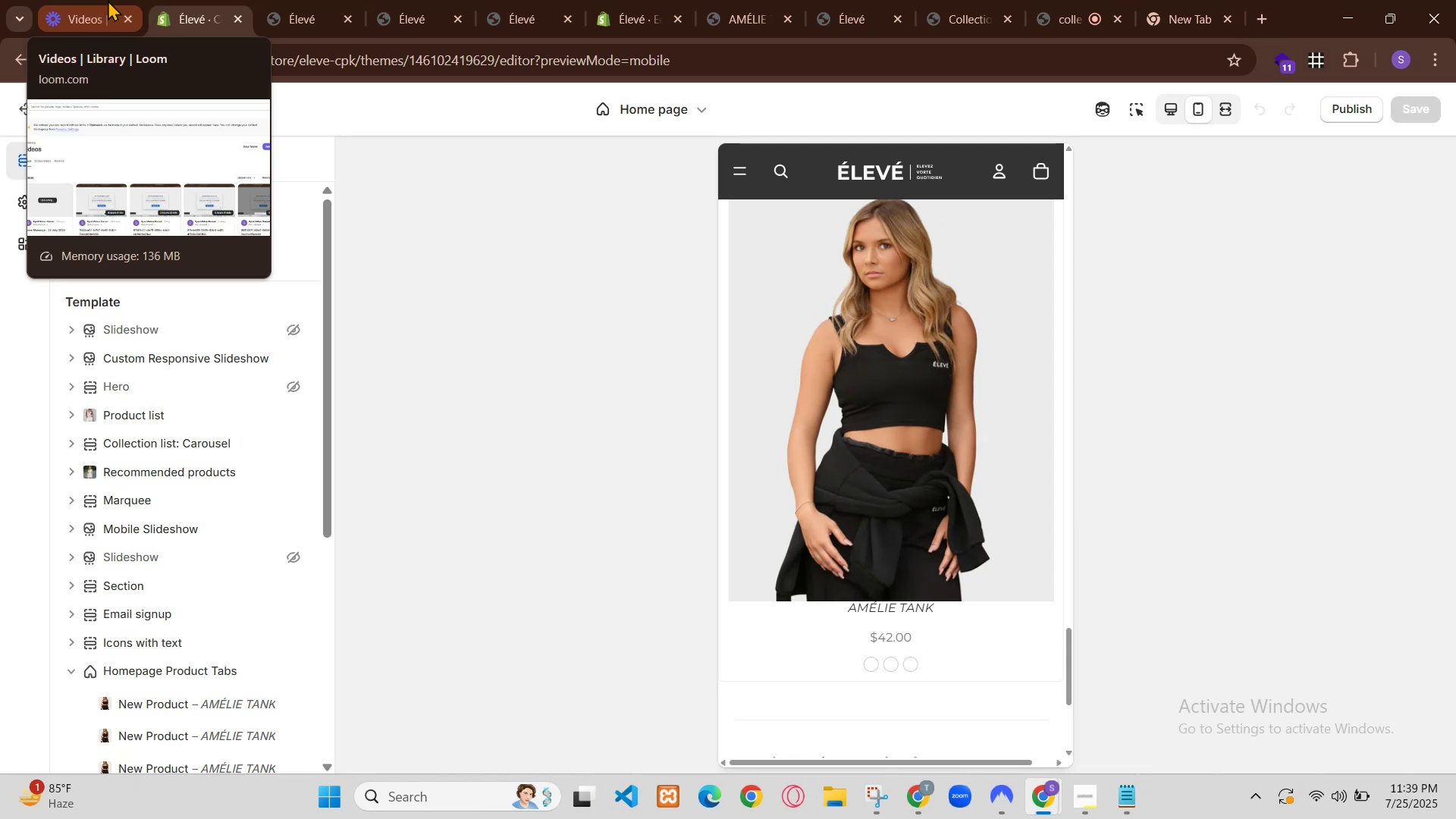 
left_click([64, 158])
 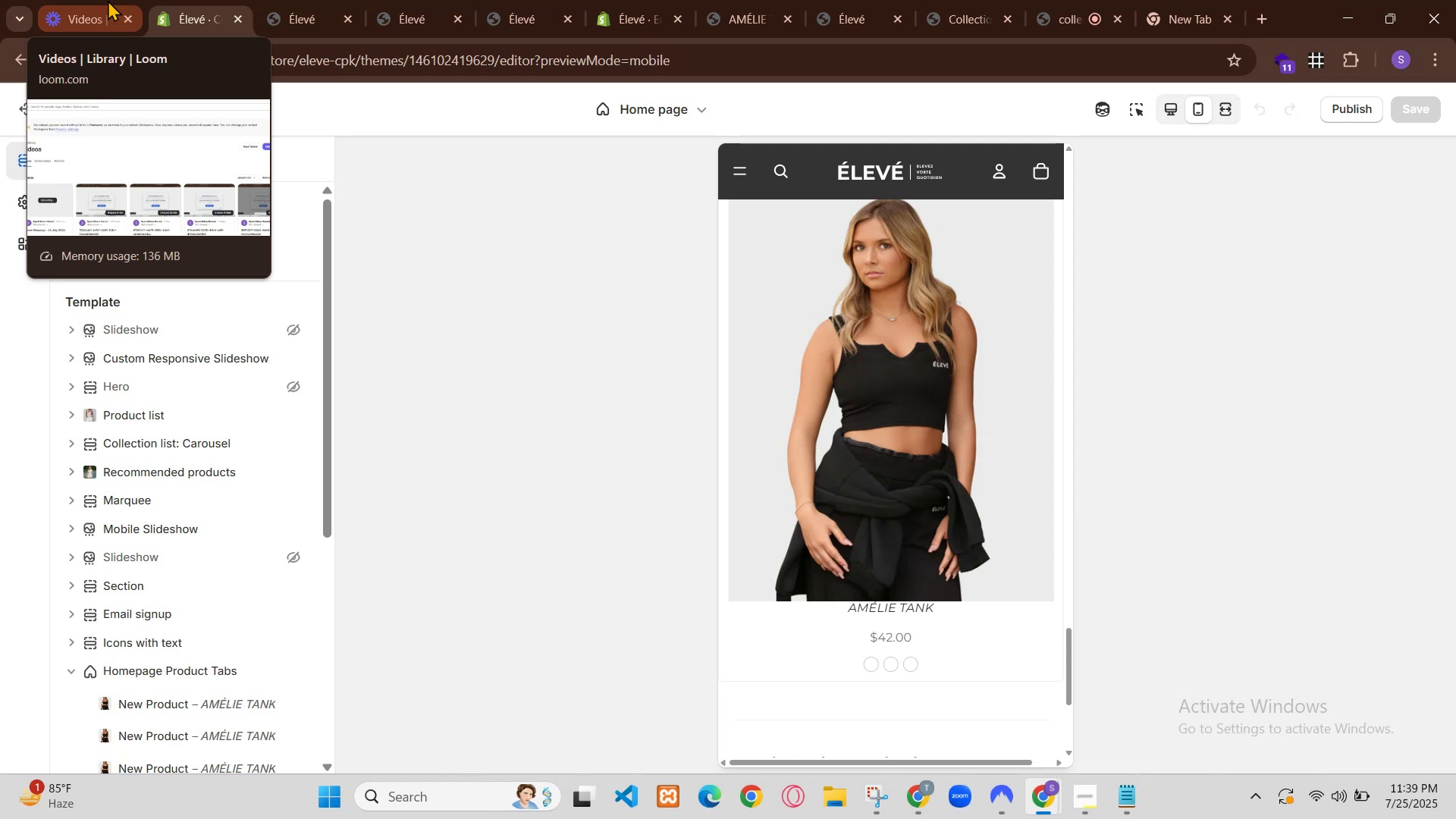 
left_click([200, 448])
 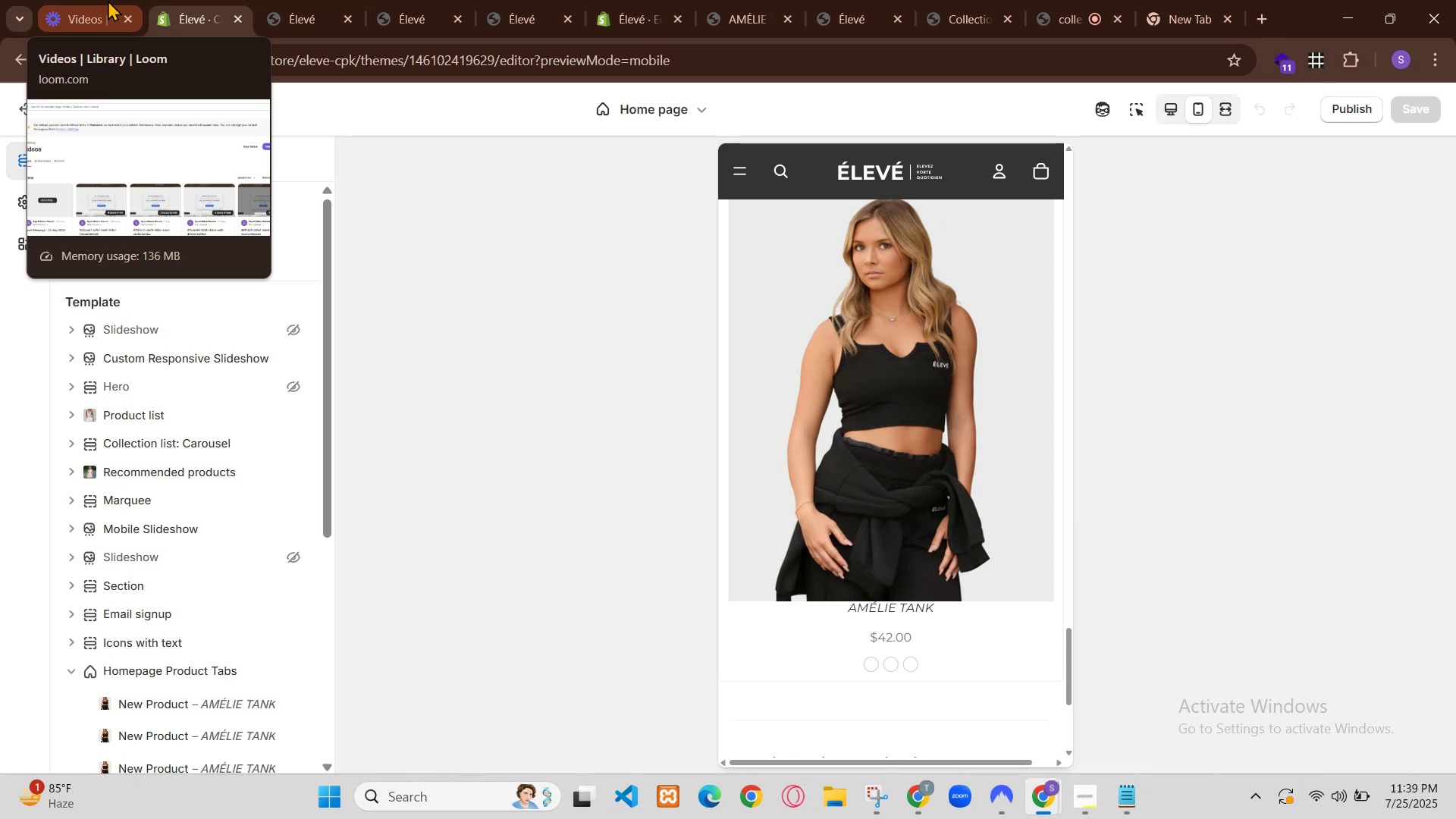 
left_click([61, 165])
 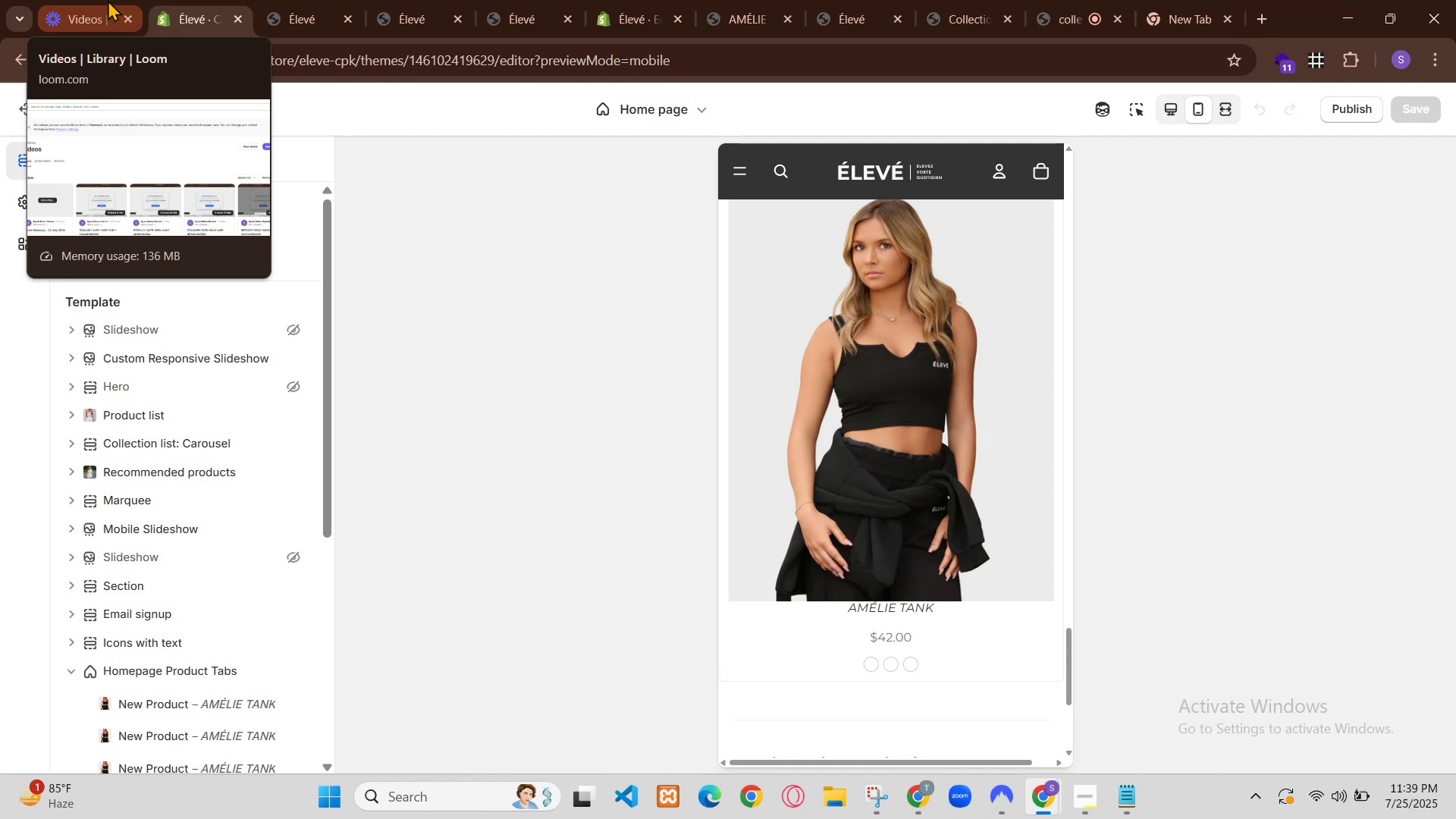 
wait(5.61)
 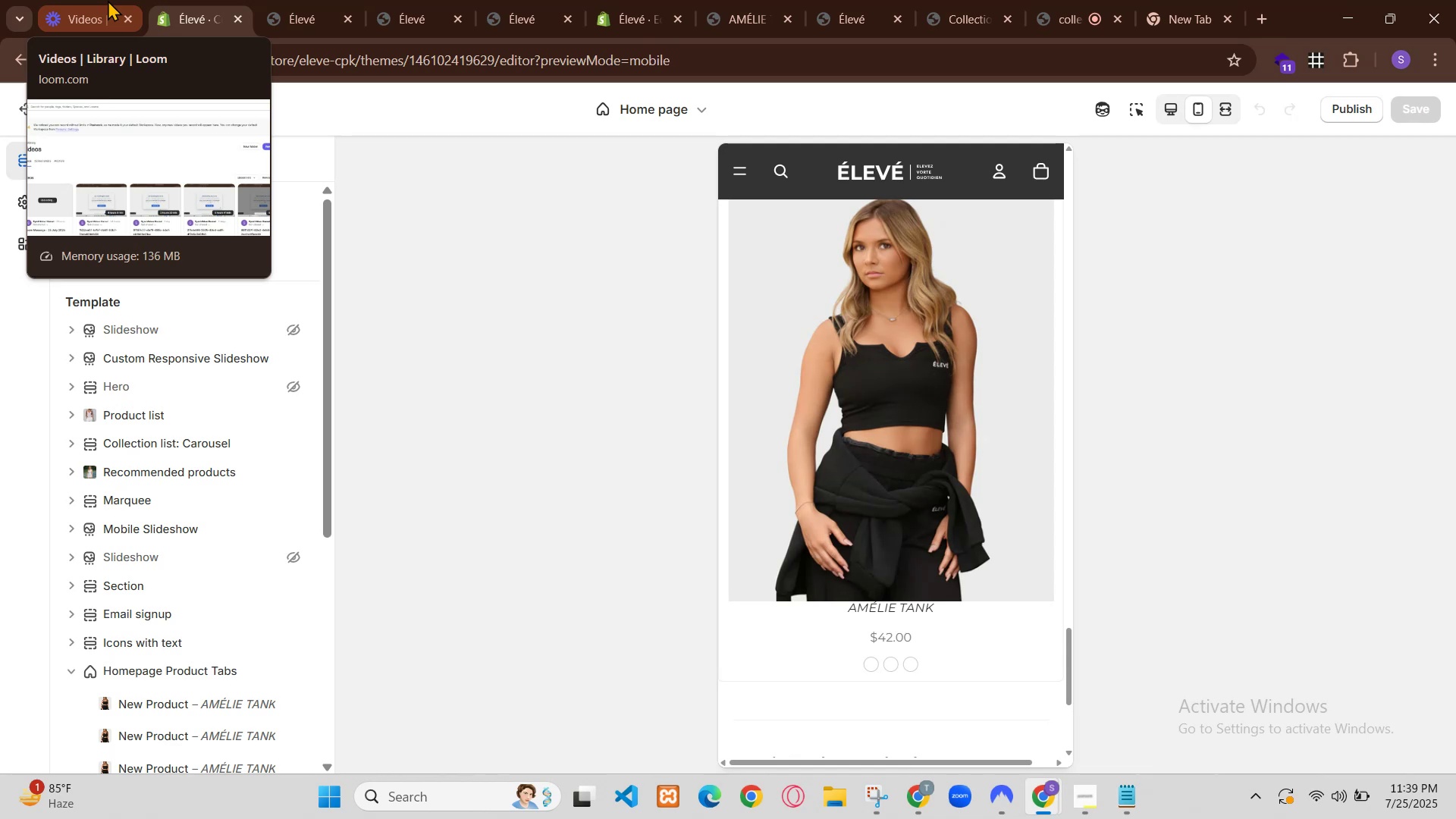 
left_click([510, 0])
 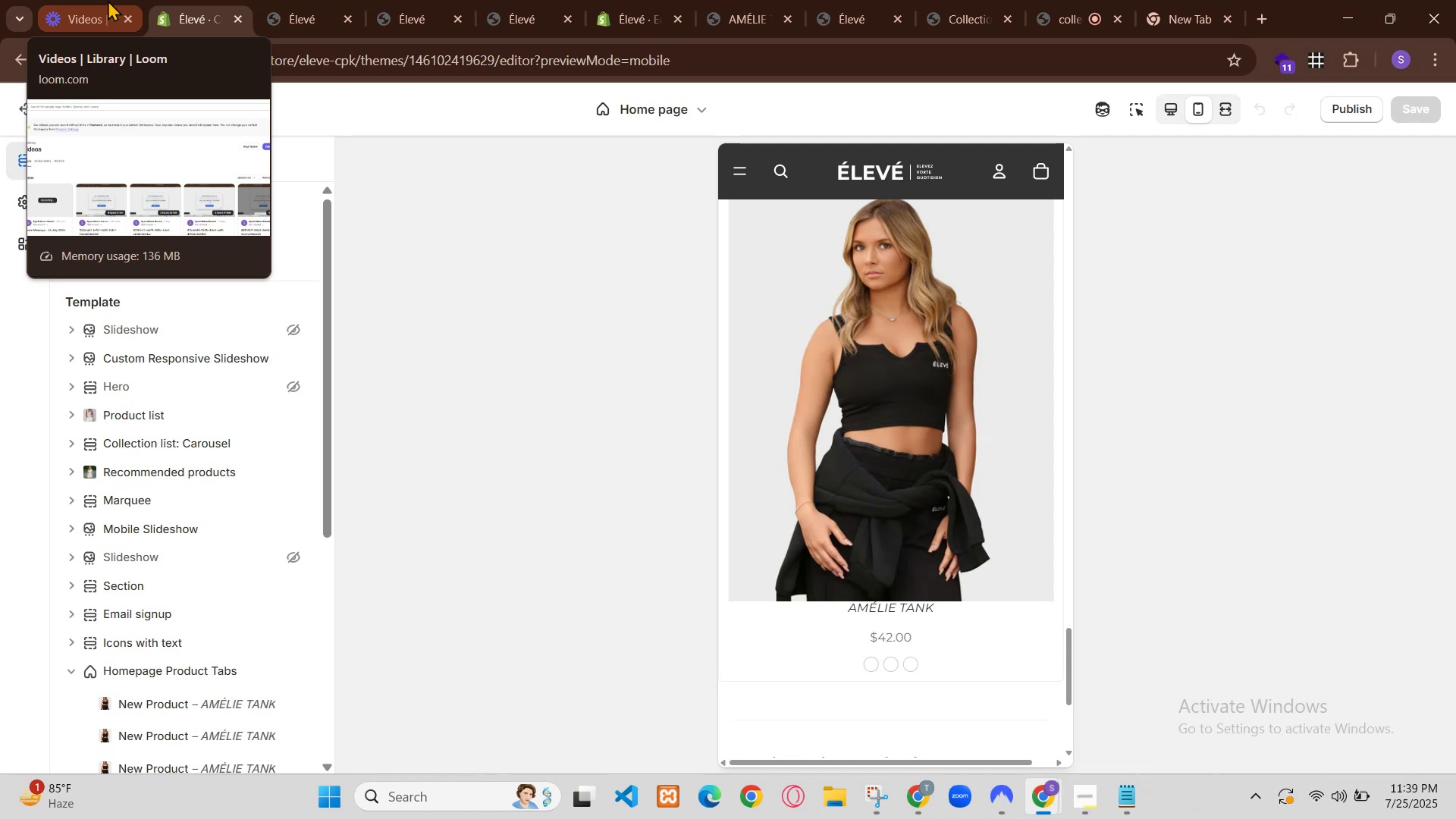 
left_click([401, 0])
 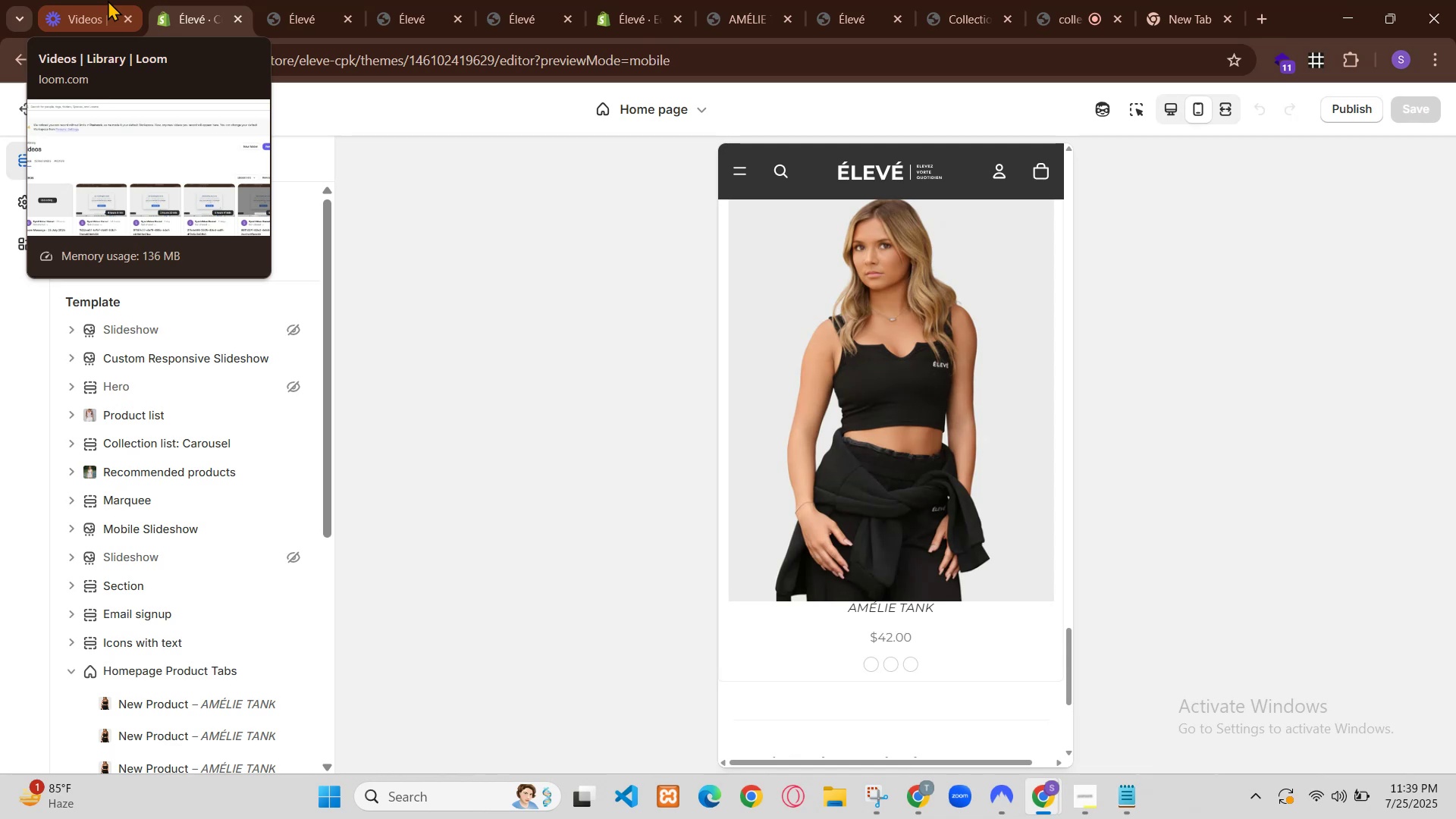 
left_click([306, 0])
 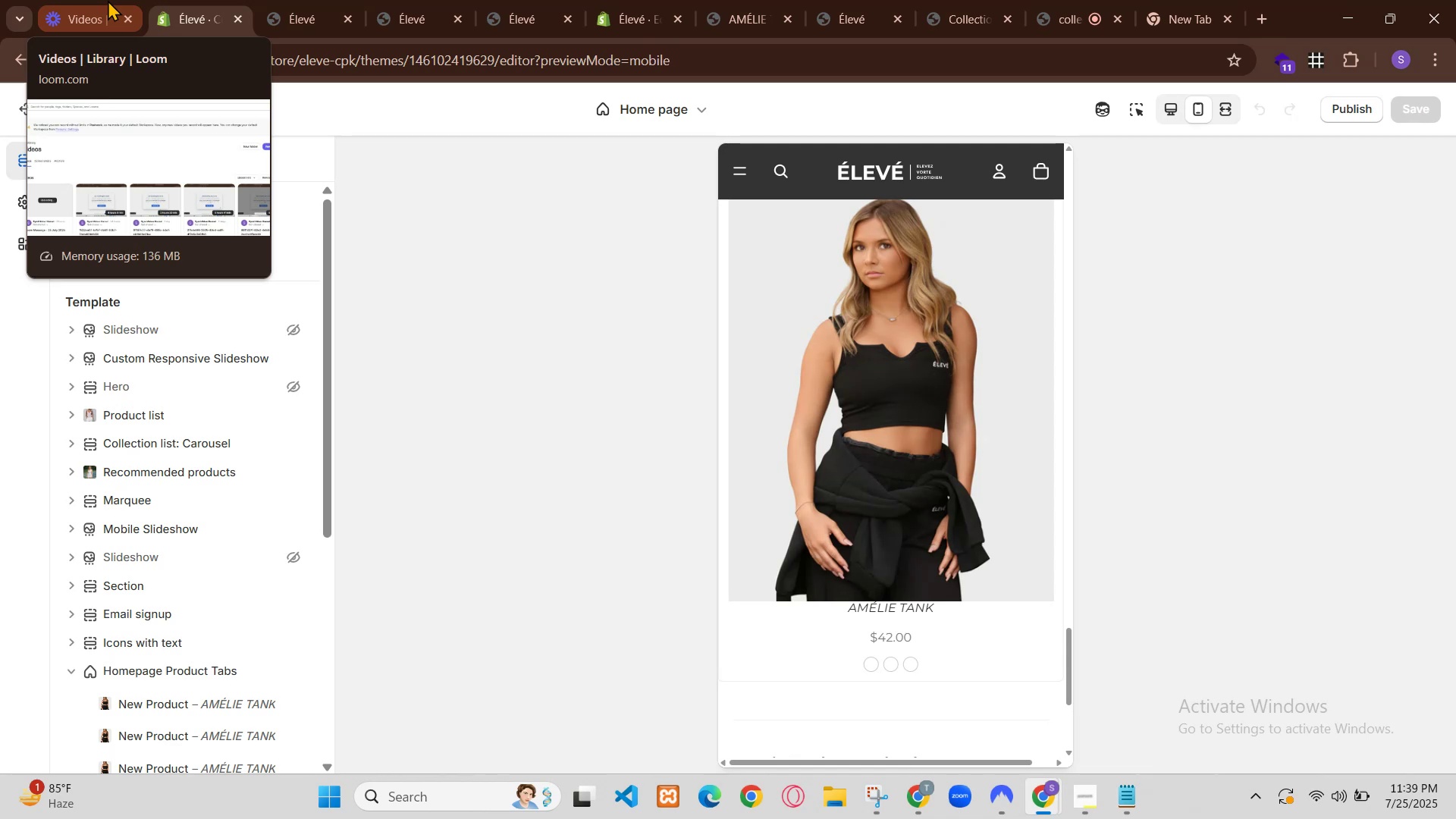 
scroll: coordinate [752, 353], scroll_direction: down, amount: 1.0
 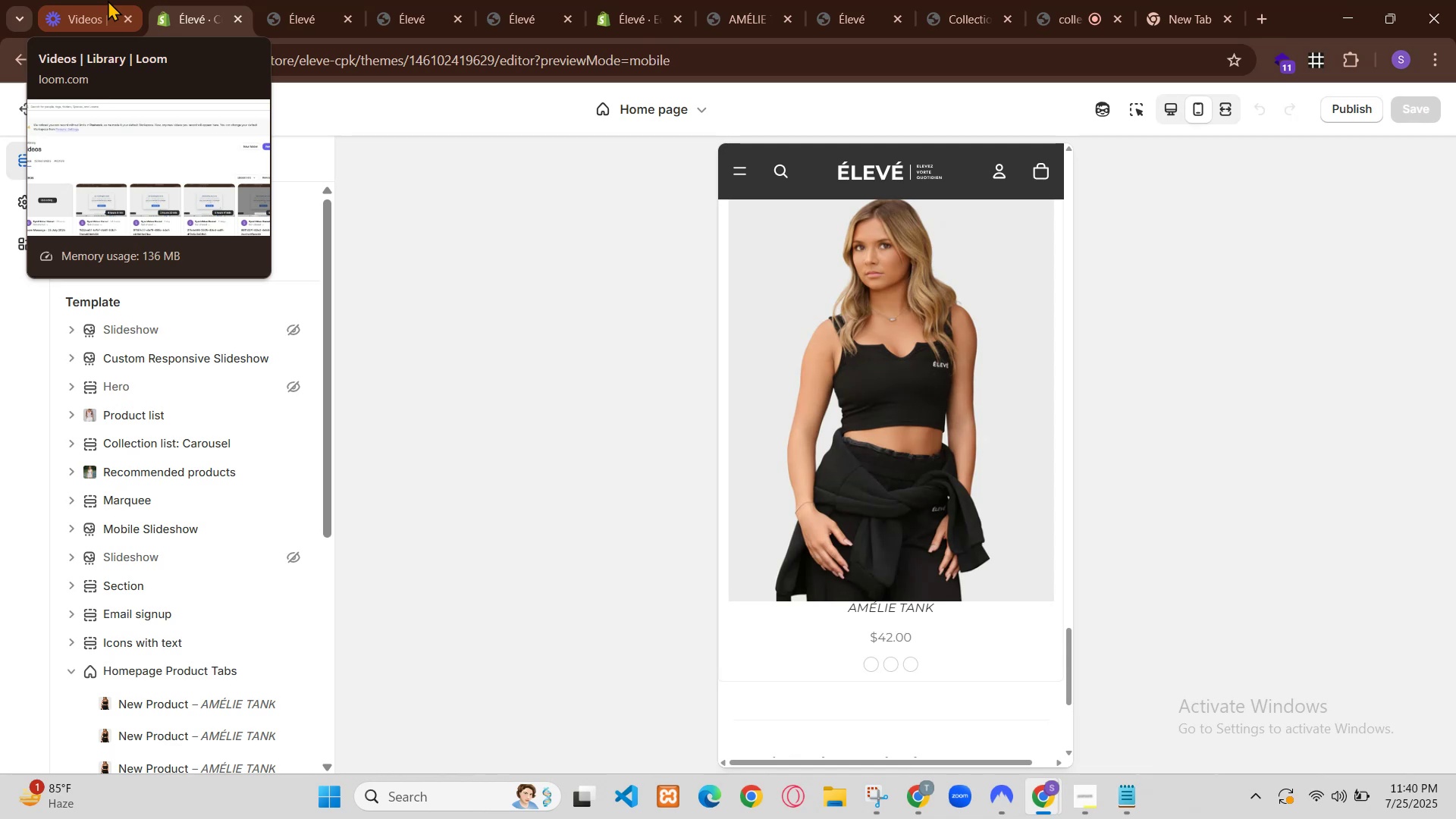 
left_click([12, 521])
 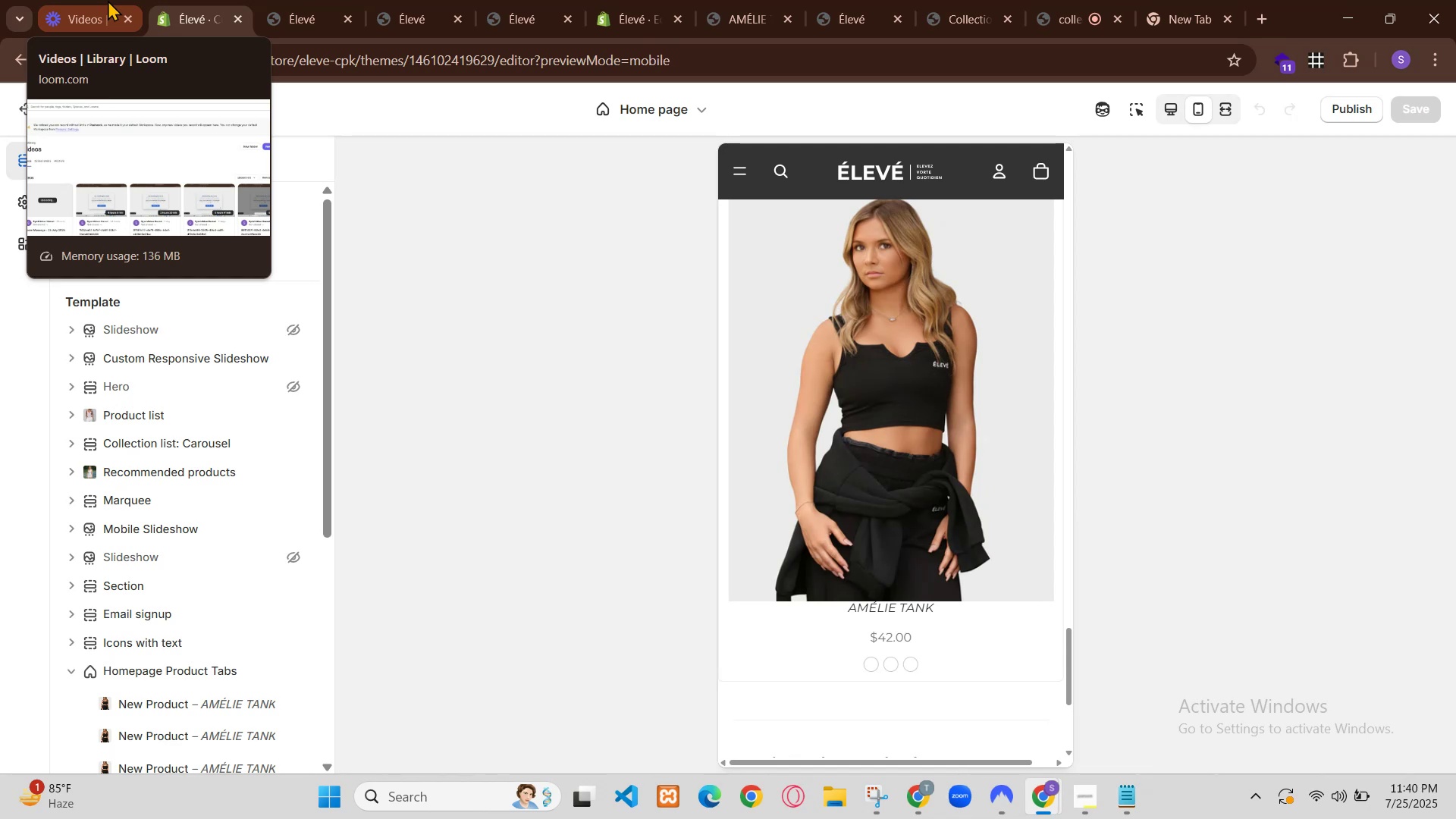 
left_click([555, 231])
 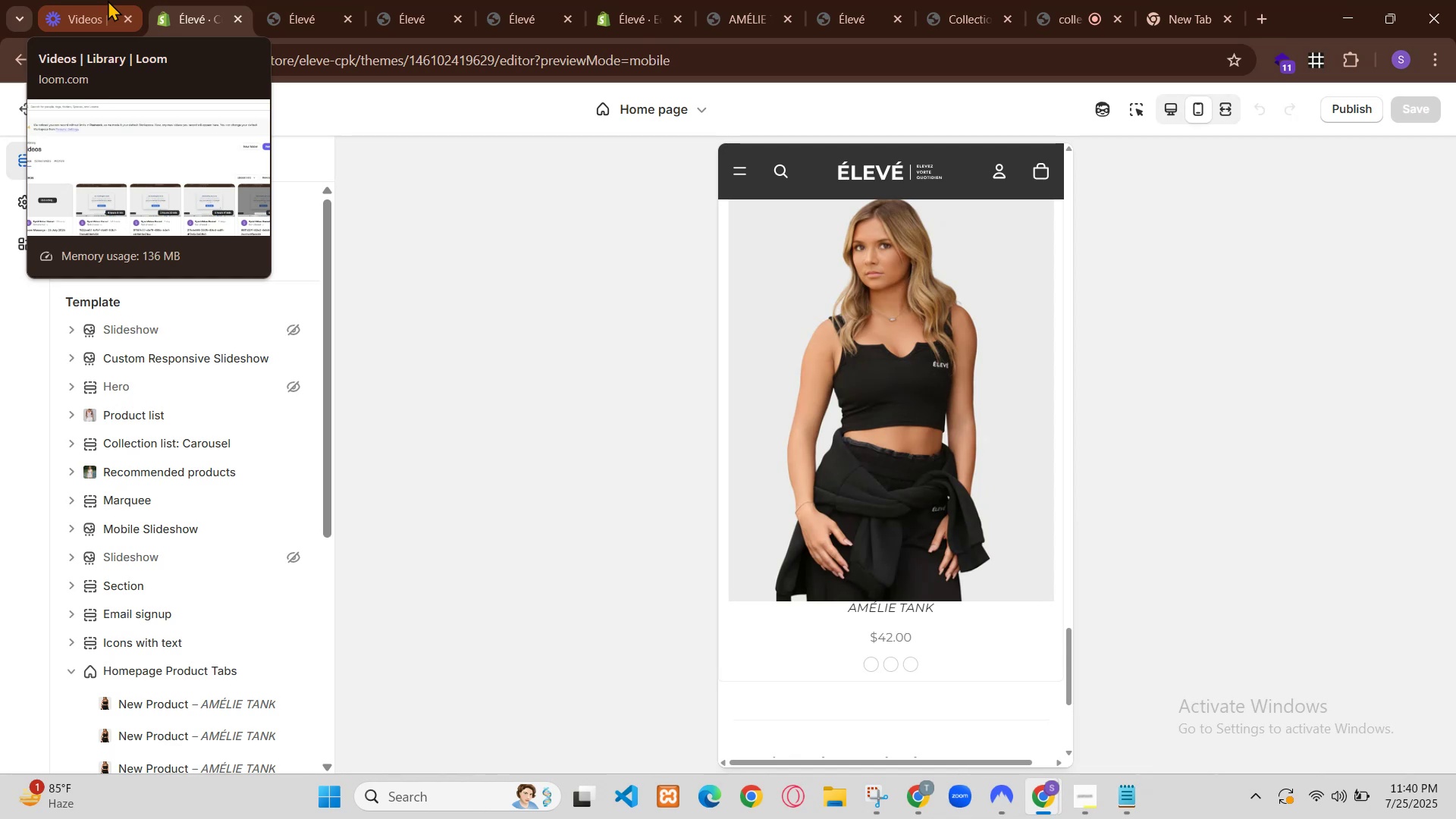 
scroll: coordinate [257, 661], scroll_direction: down, amount: 1.0
 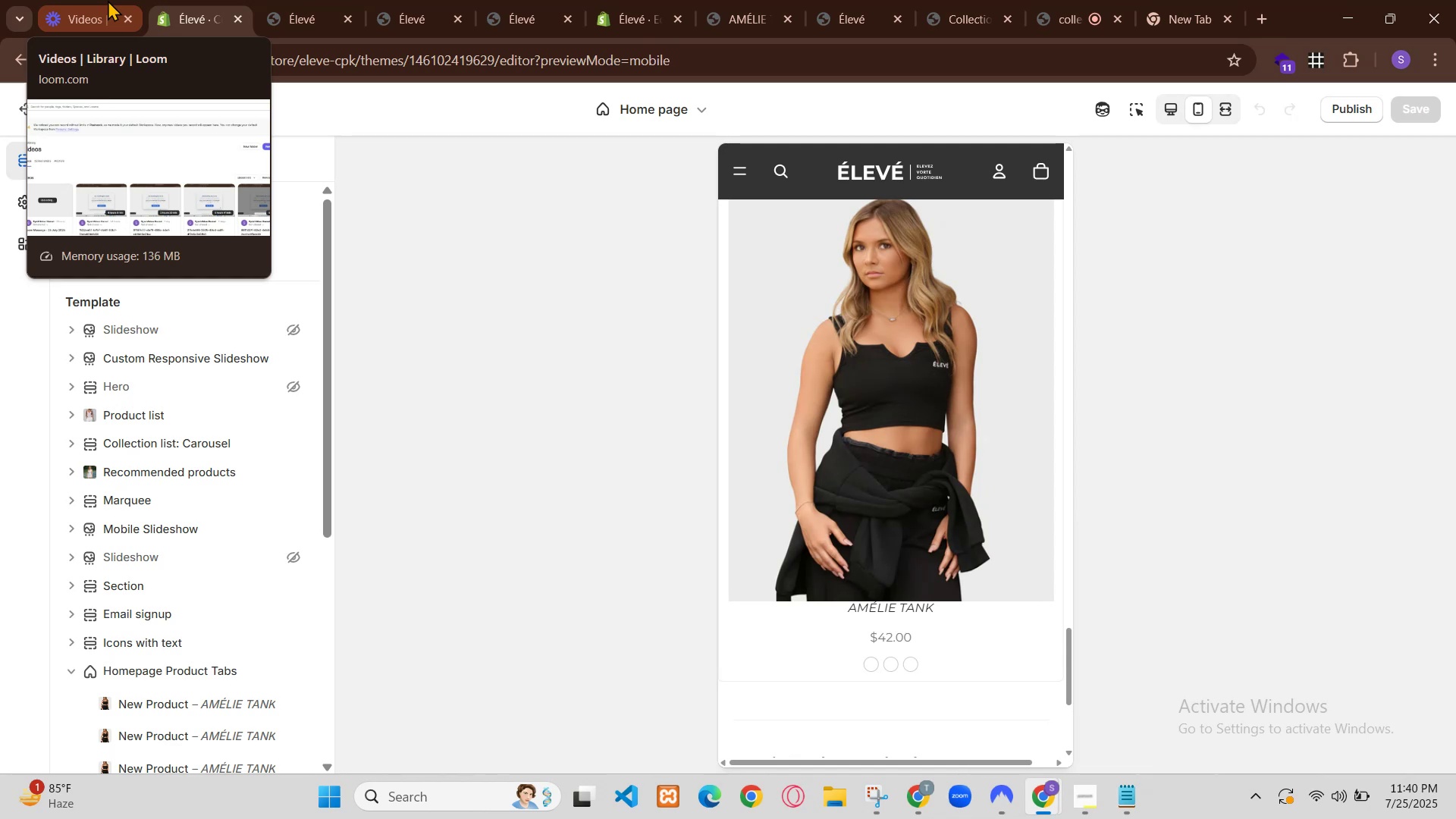 
left_click([17, 527])
 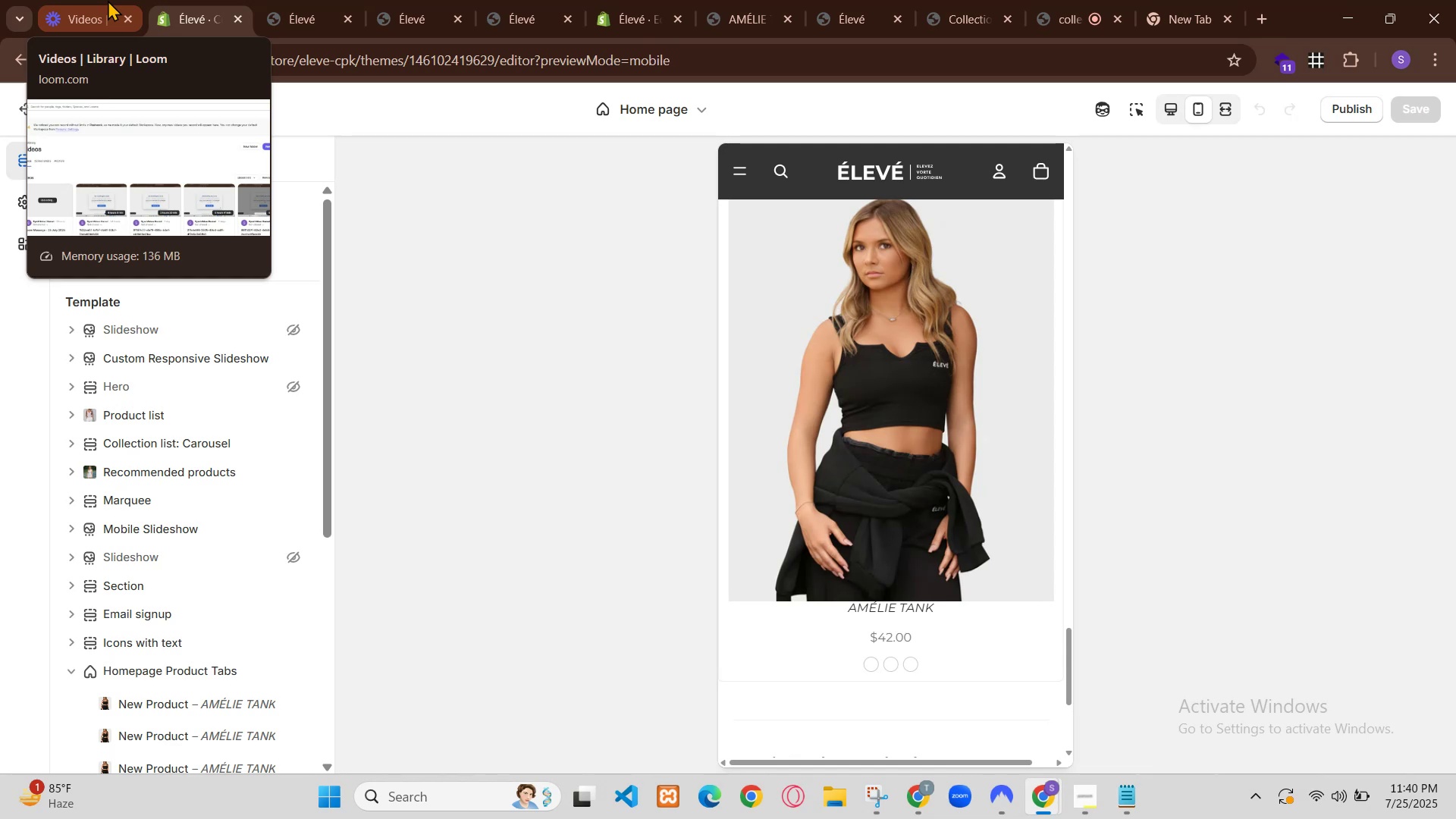 
left_click([543, 377])
 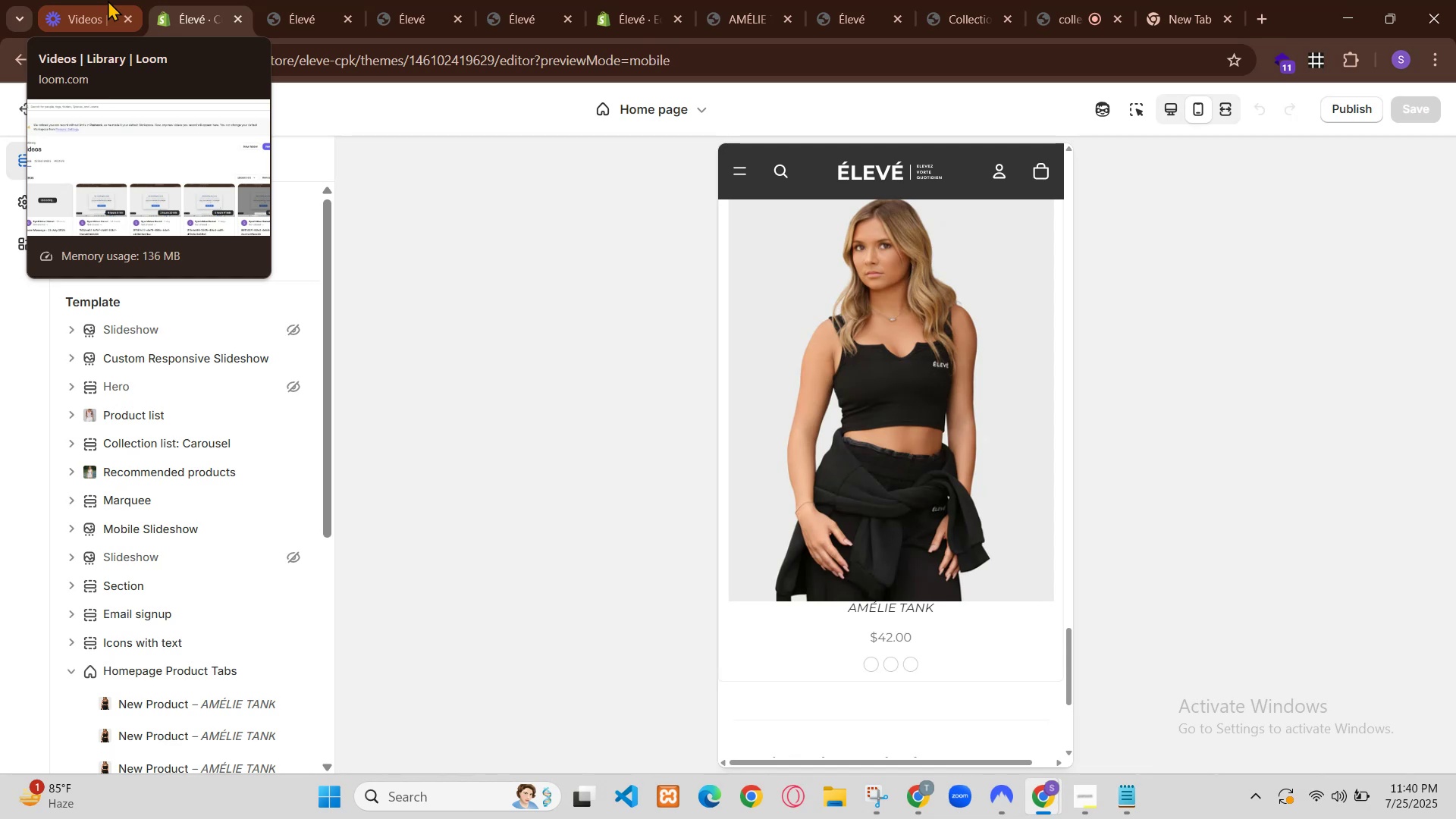 
scroll: coordinate [1307, 664], scroll_direction: up, amount: 3.0
 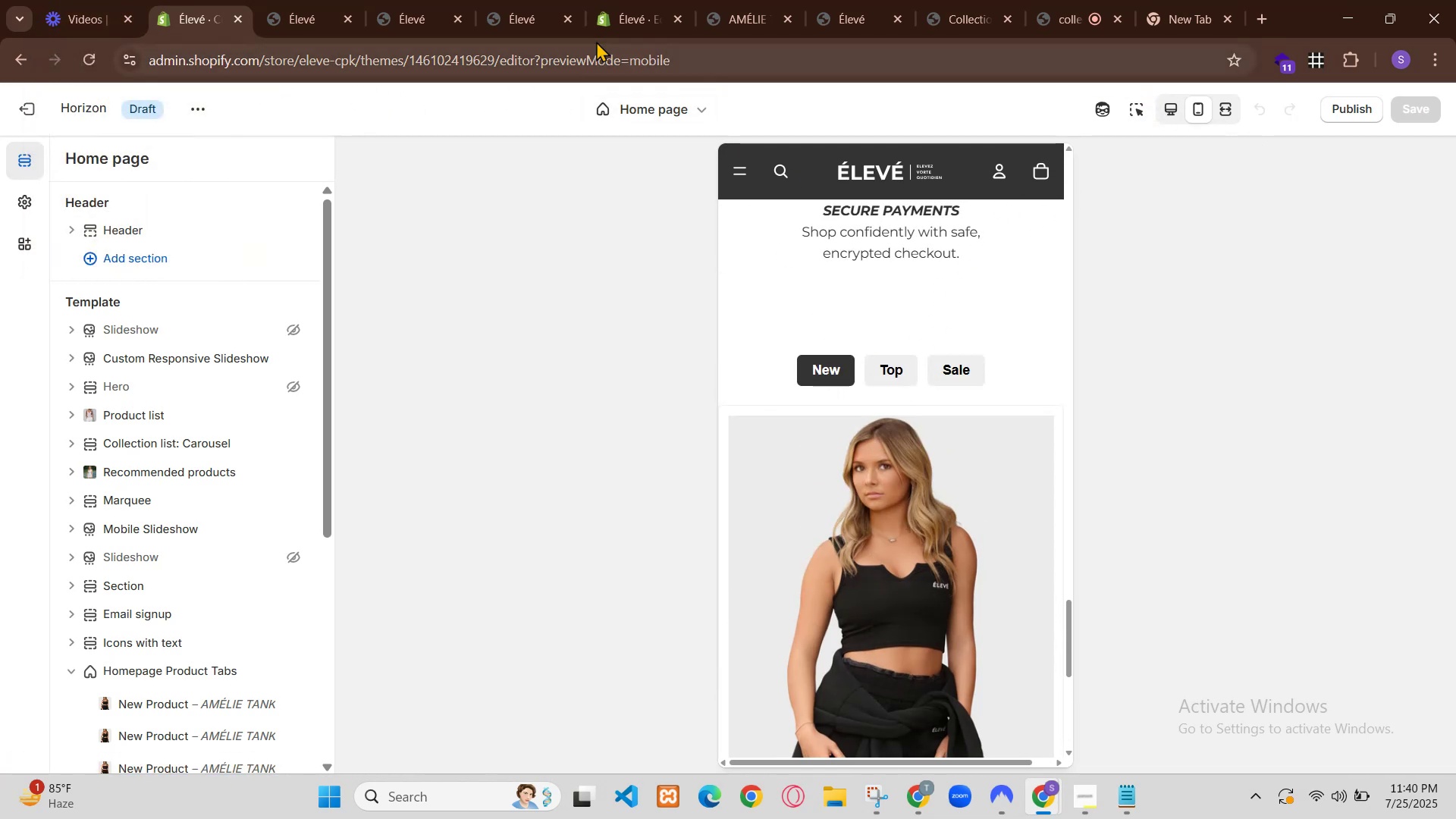 
left_click([136, 639])
 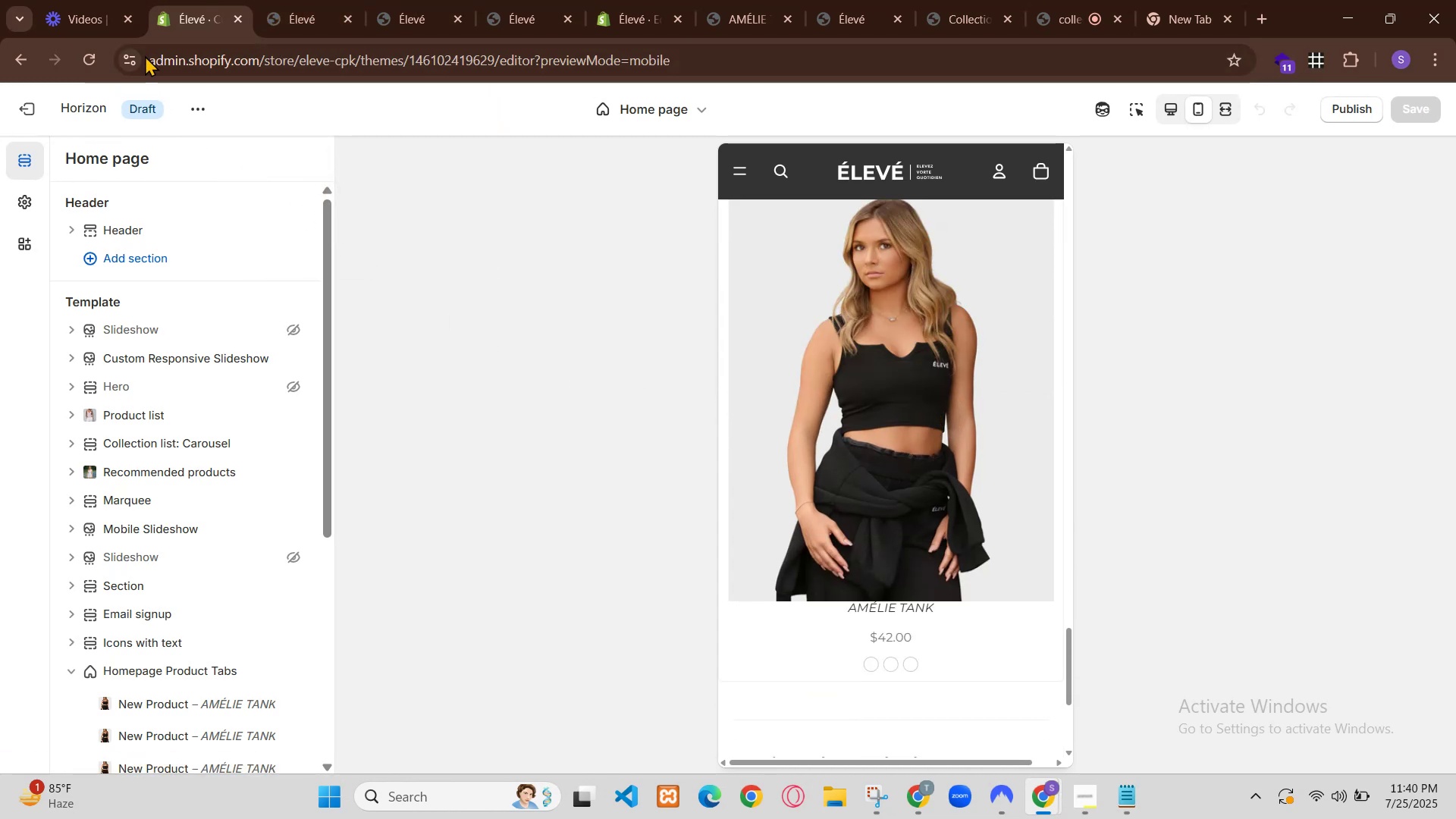 
scroll: coordinate [226, 580], scroll_direction: up, amount: 1.0
 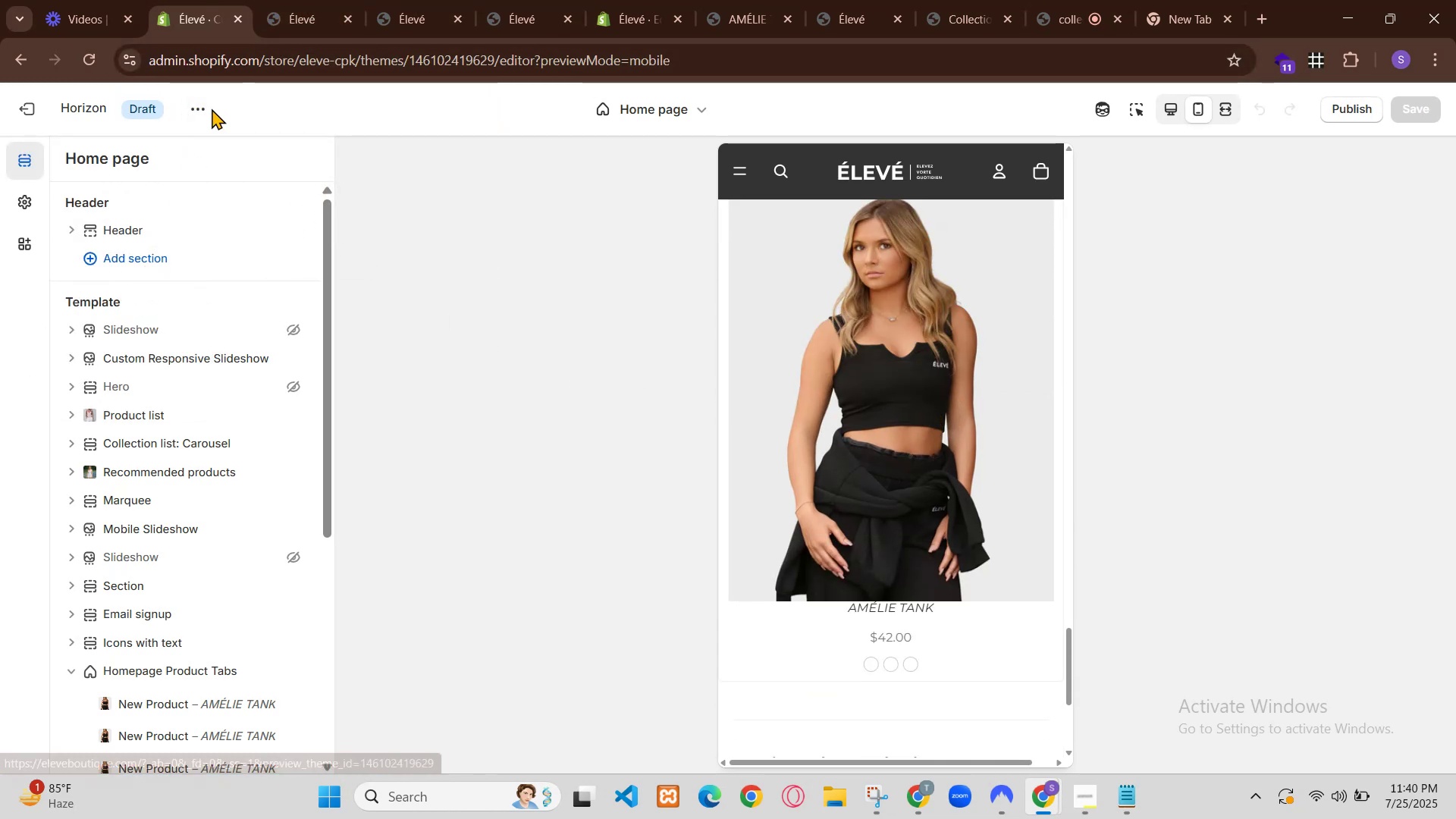 
left_click([262, 684])
 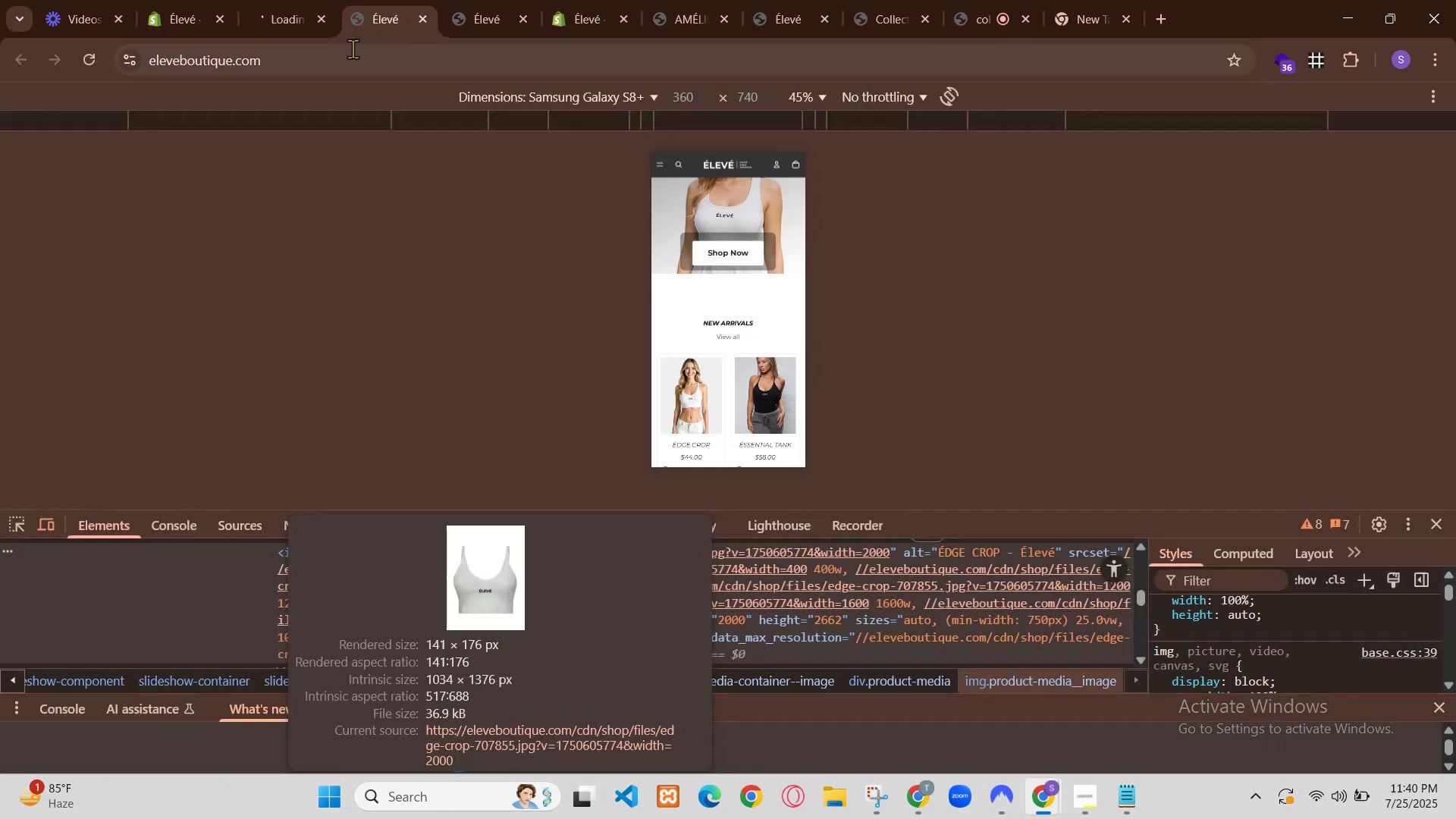 
left_click([931, 737])
 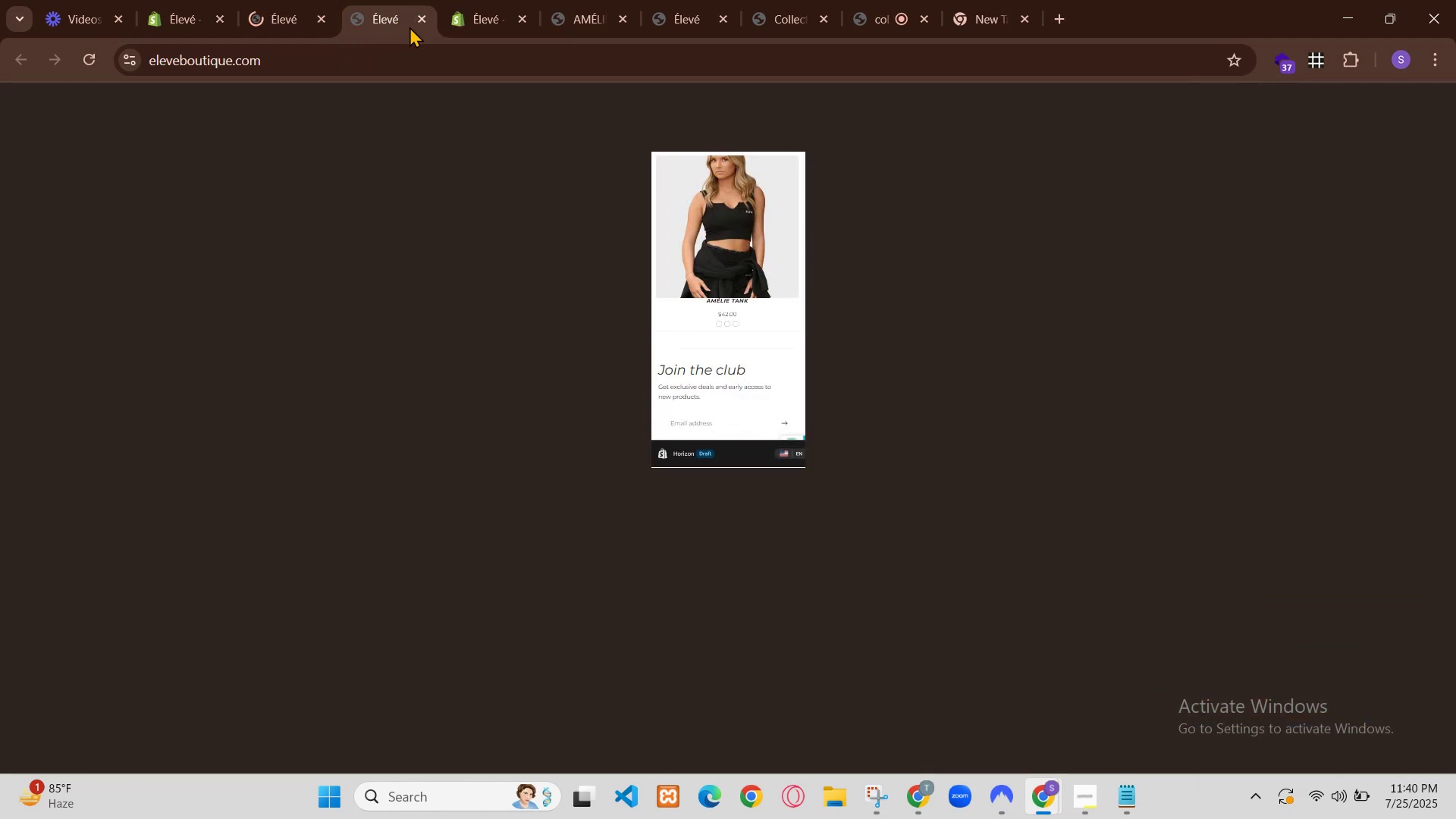 
mouse_move([1324, 696])
 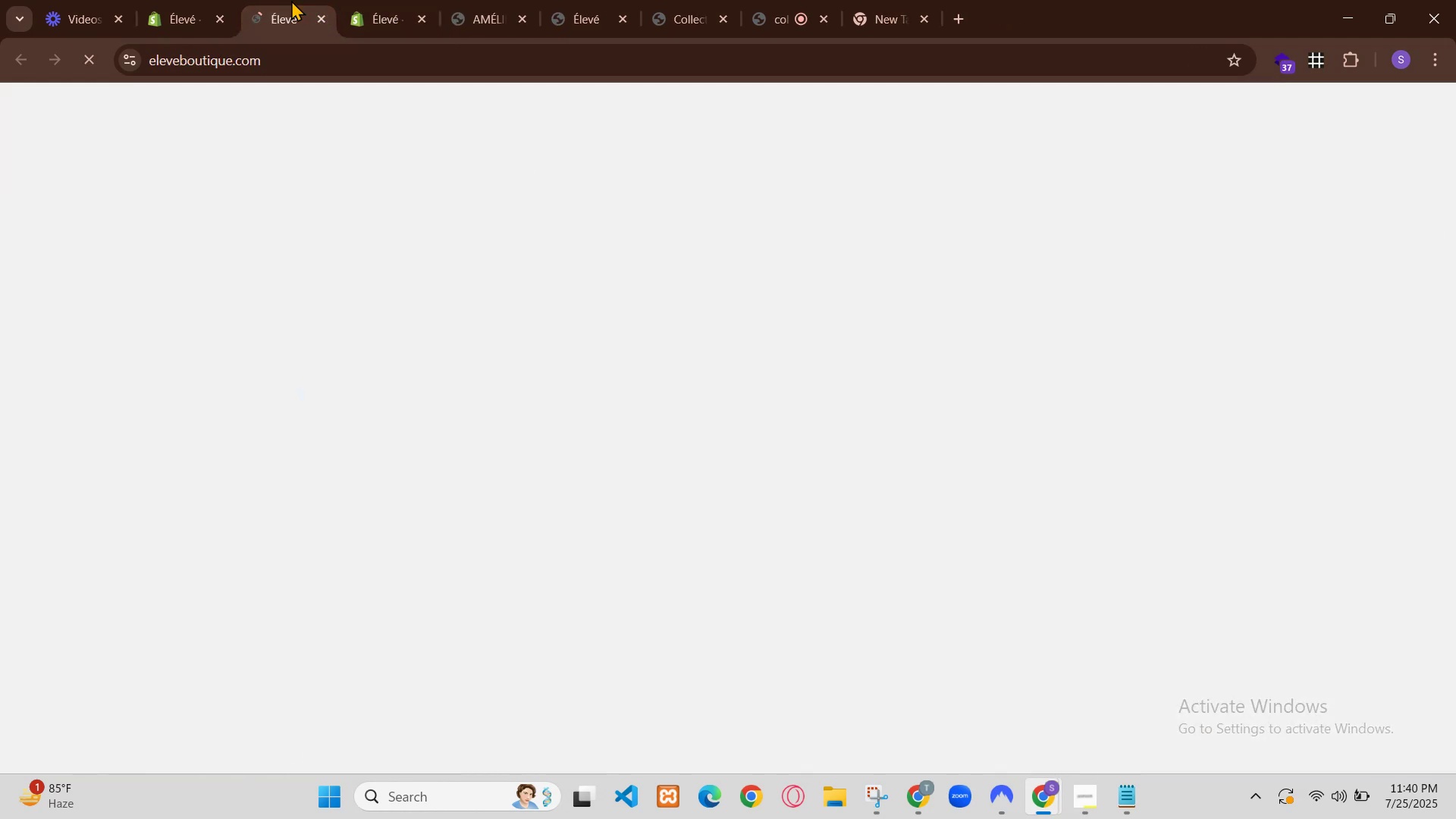 
mouse_move([1253, 659])
 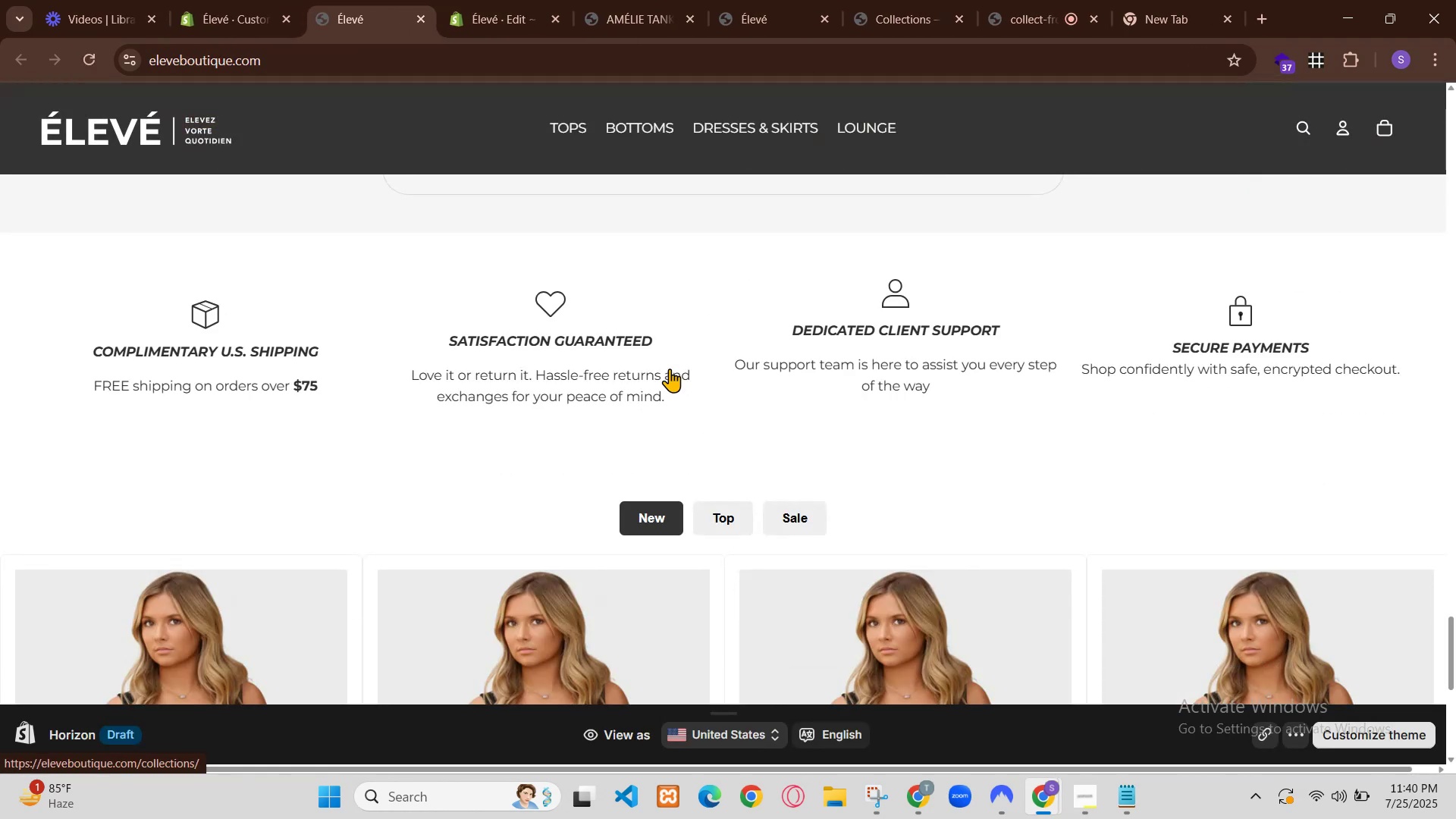 
scroll: coordinate [1338, 681], scroll_direction: down, amount: 1.0
 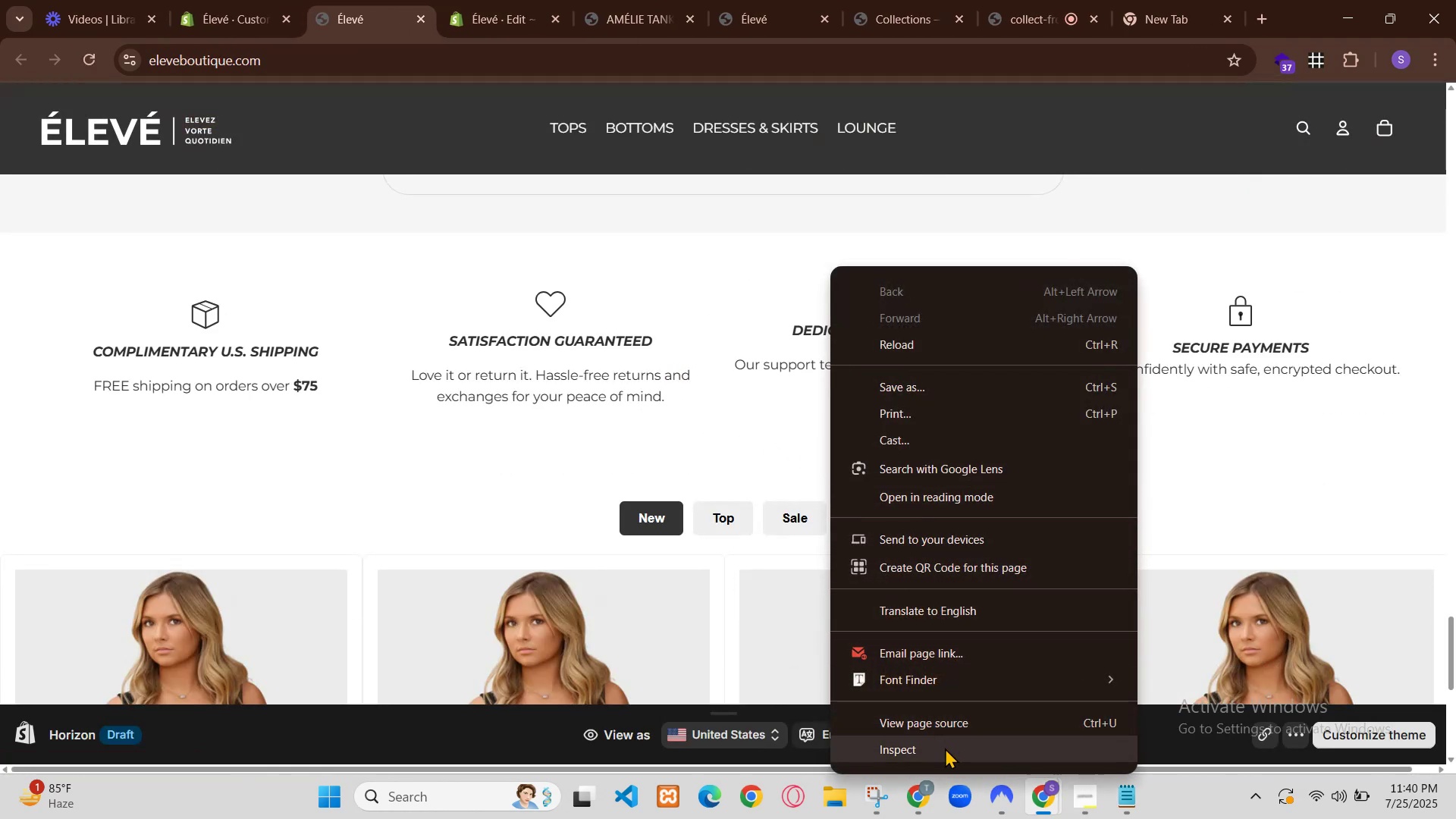 
left_click([1450, 577])
 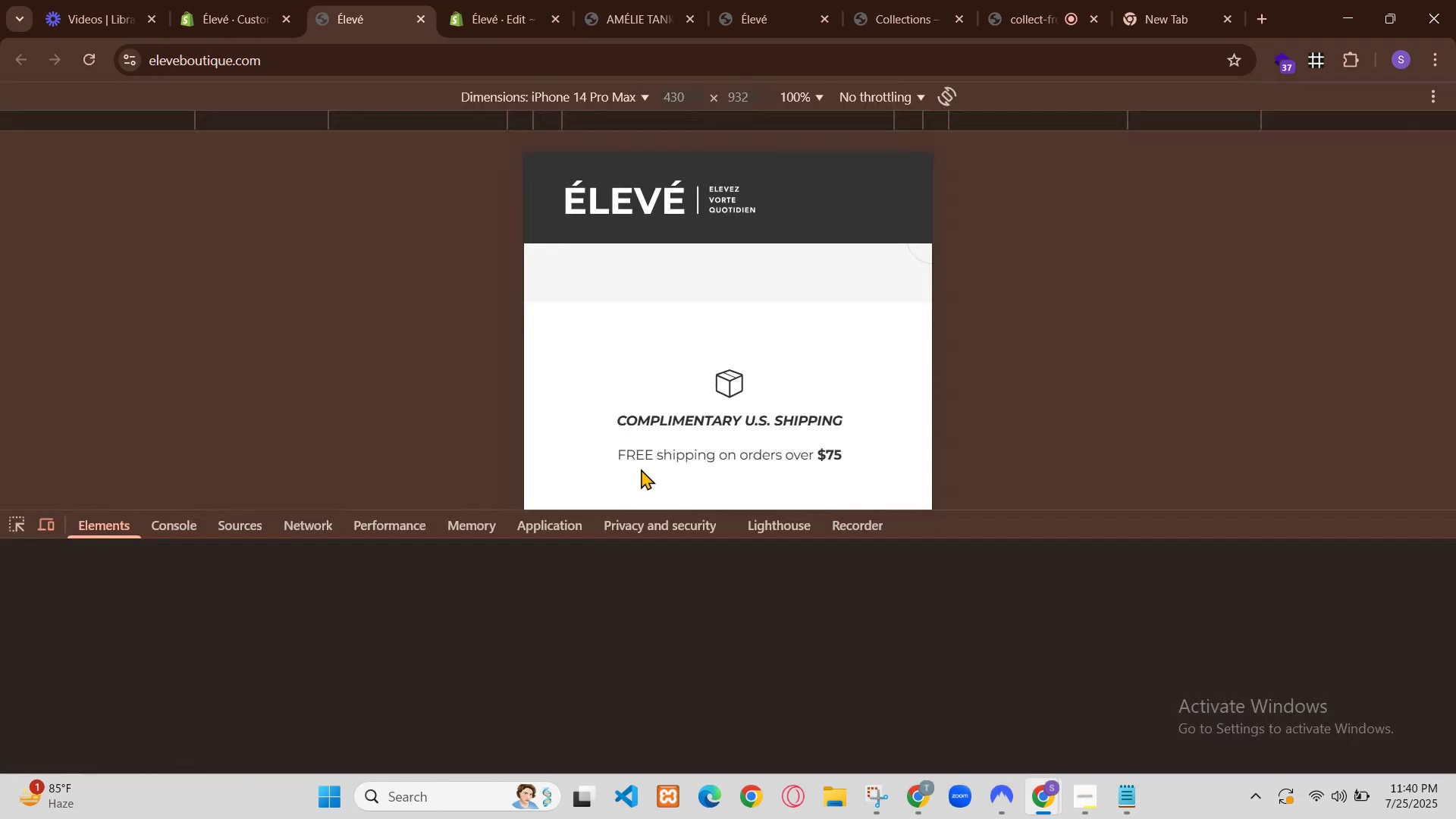 
left_click([1450, 577])
 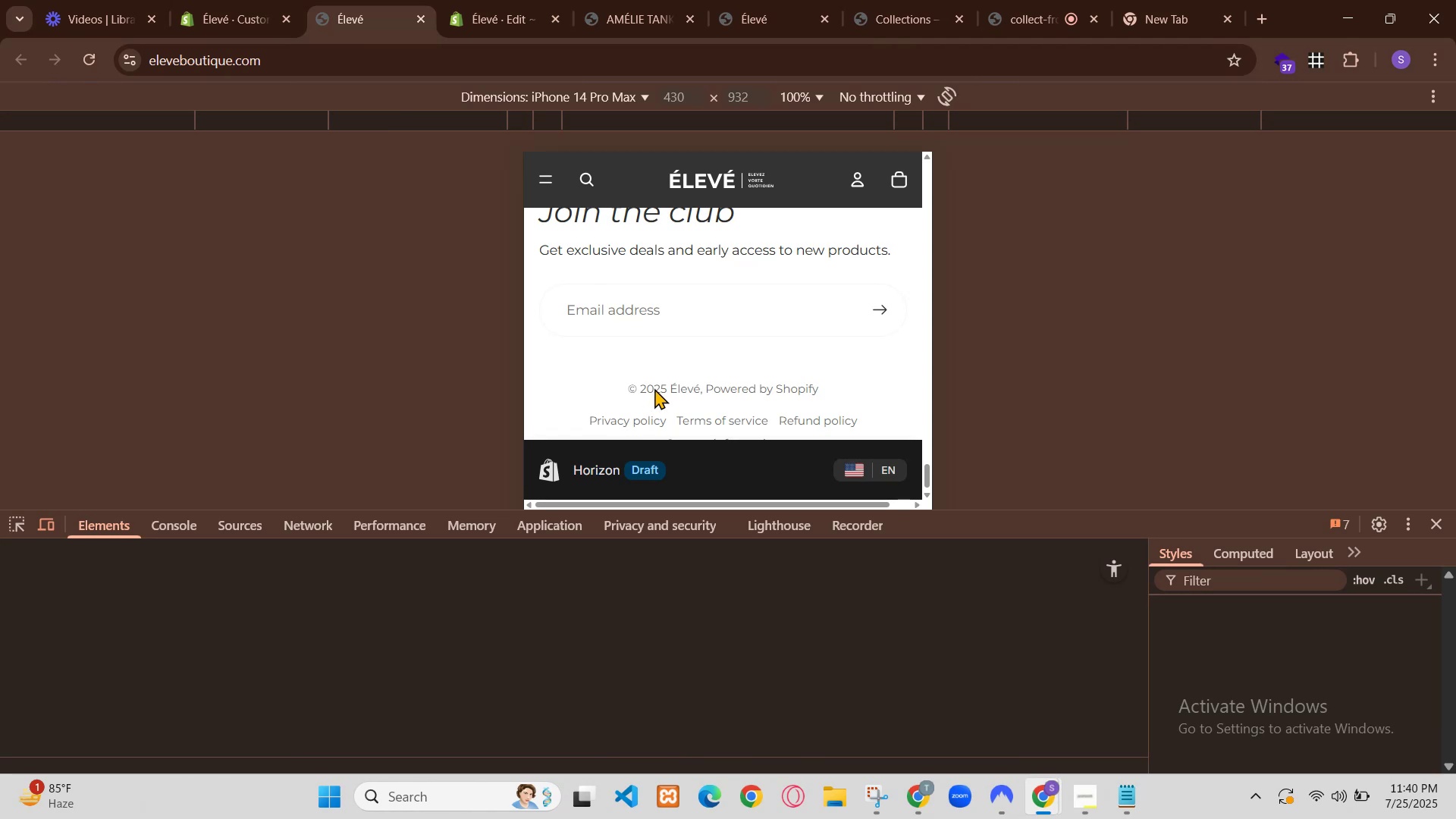 
left_click([1450, 577])
 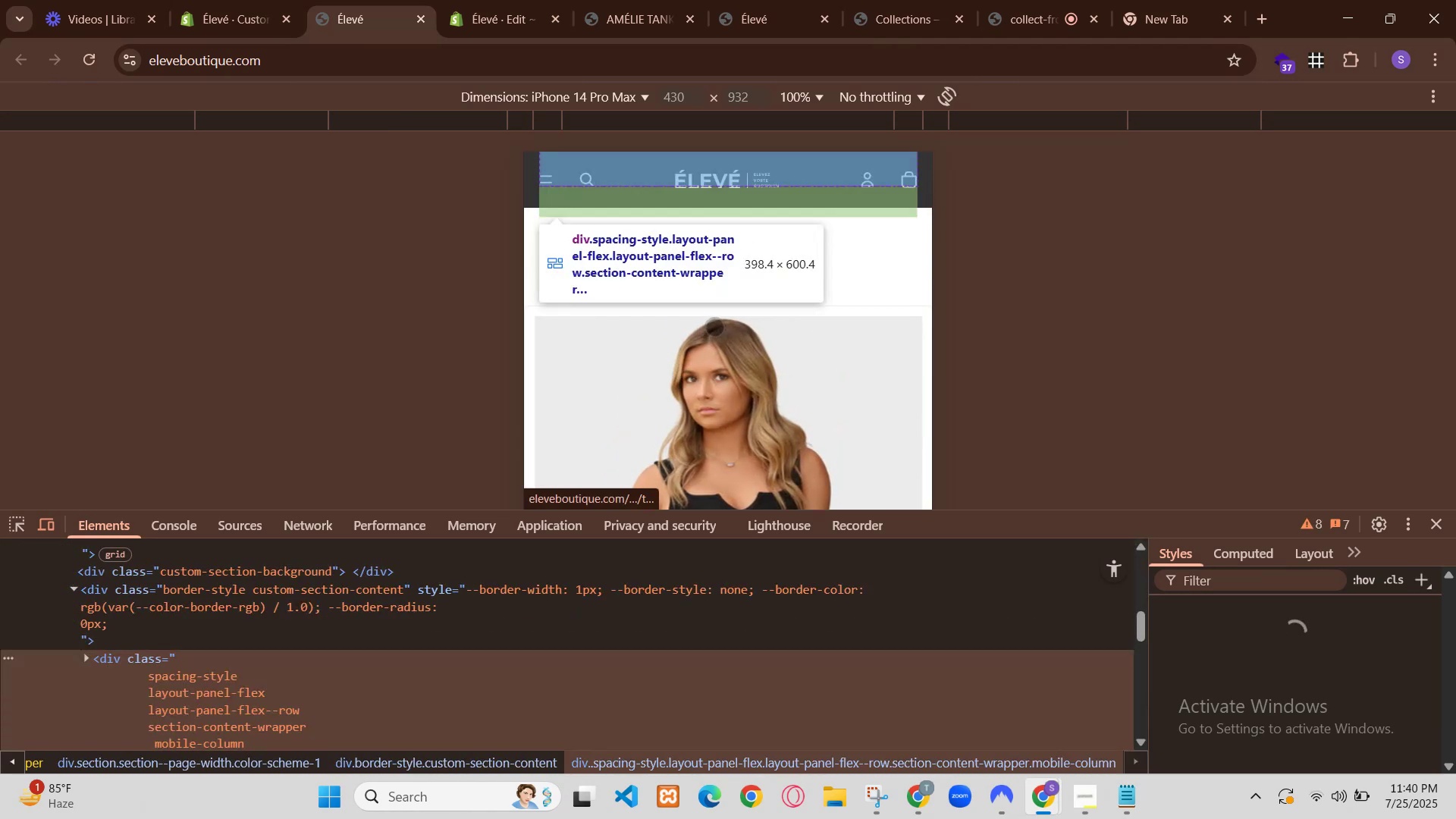 
left_click([1451, 765])
 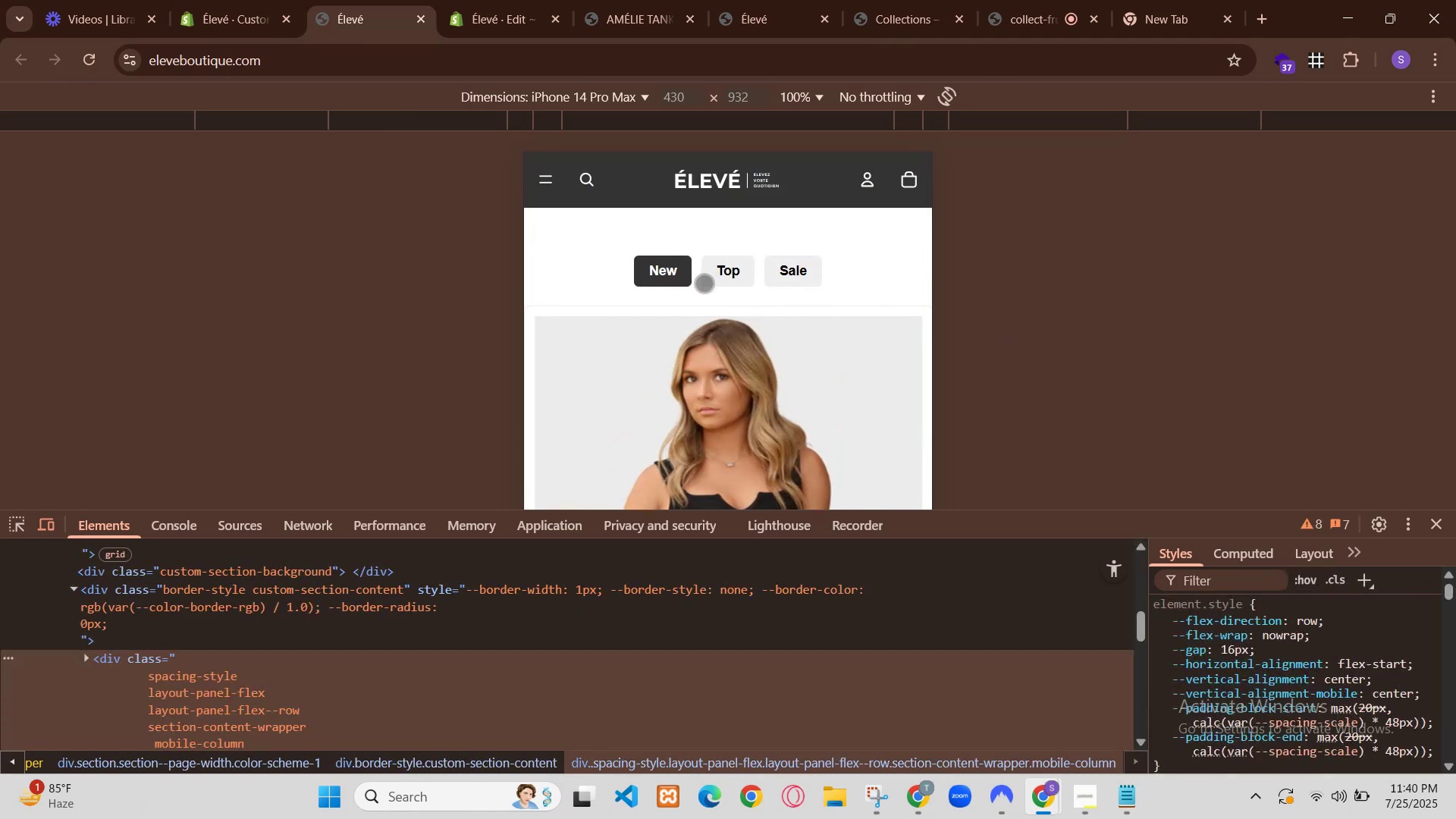 
left_click([1451, 765])
 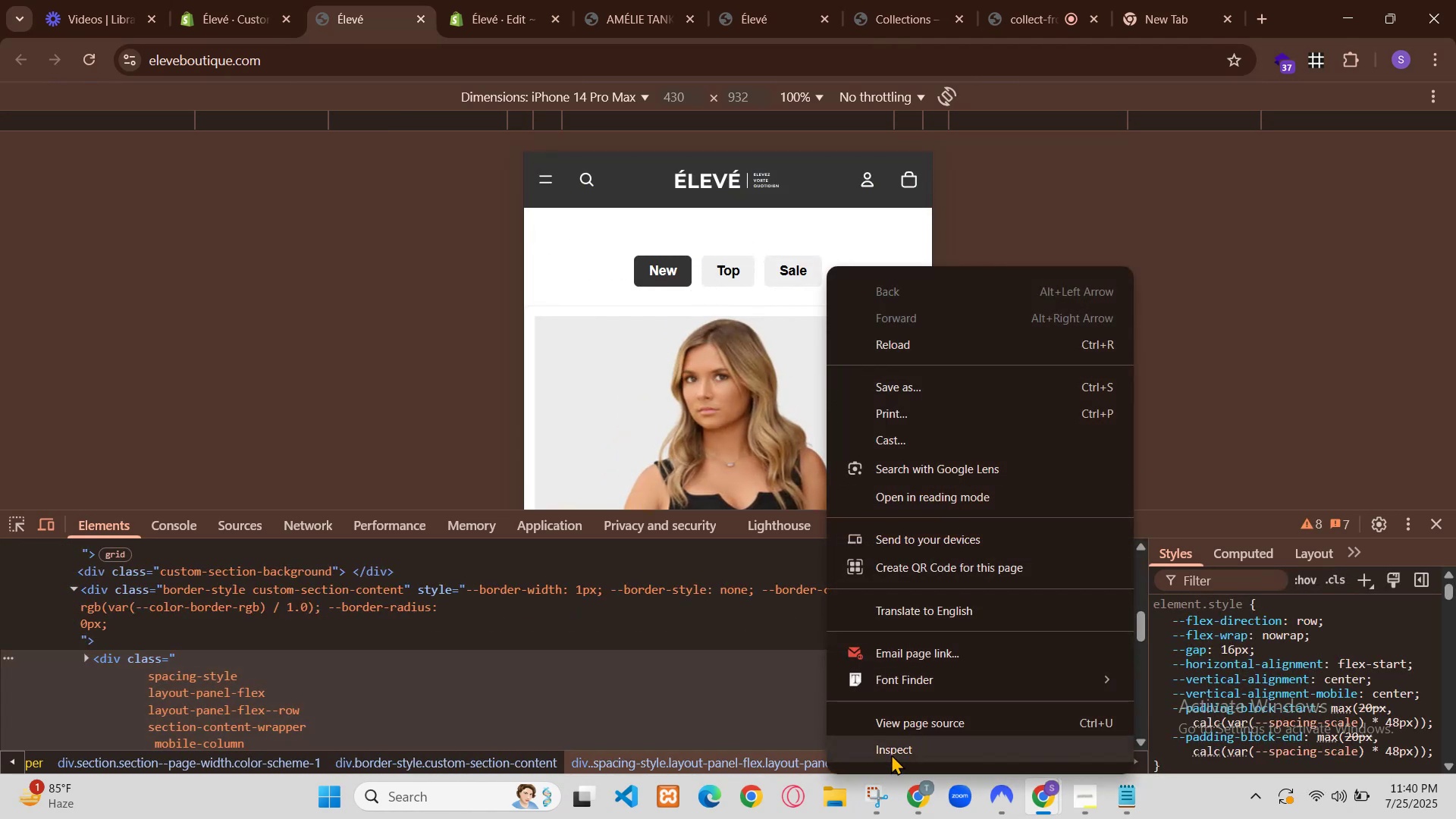 
triple_click([1452, 576])
 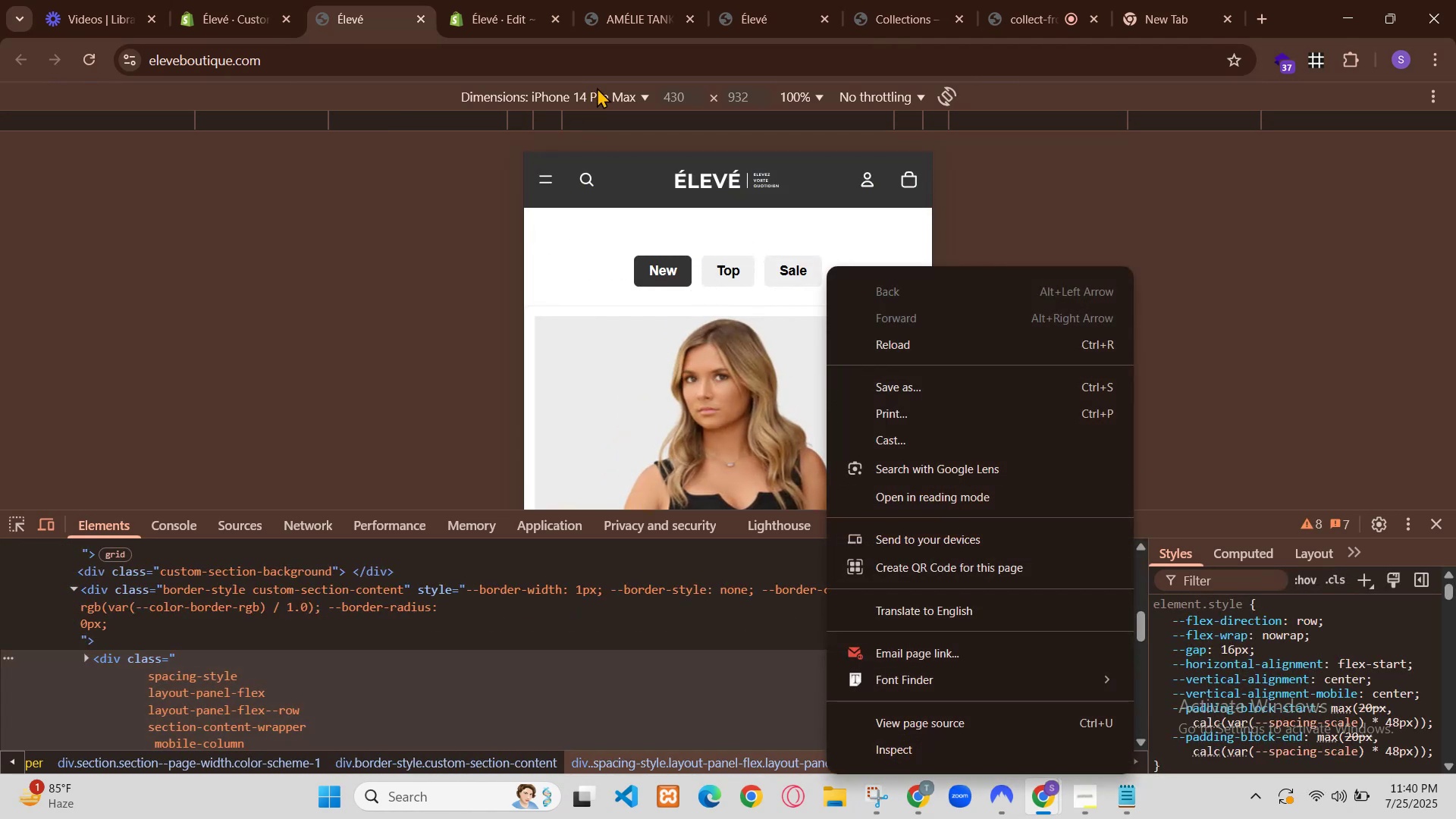 
left_click([1452, 576])
 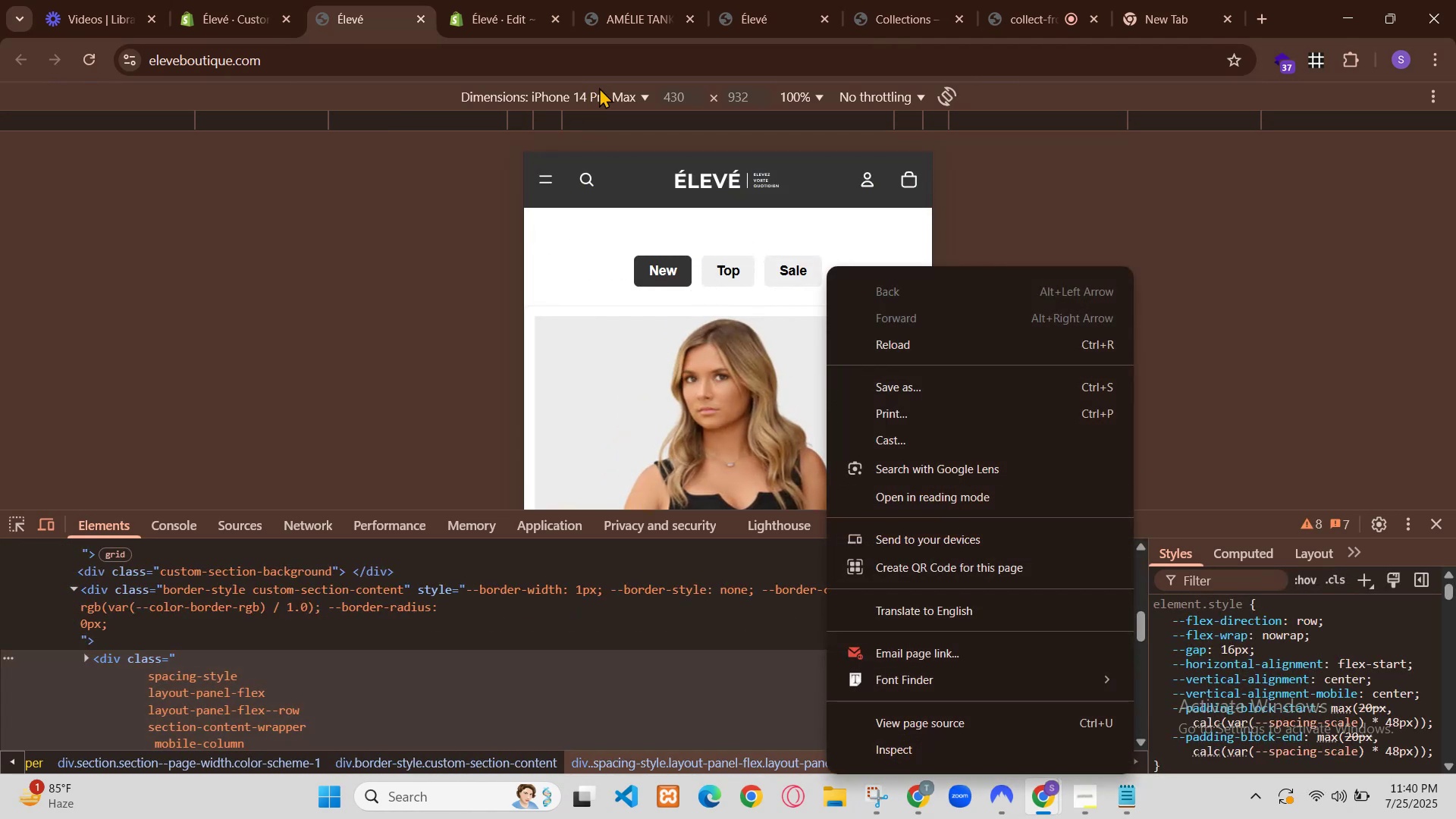 
left_click([1452, 576])
 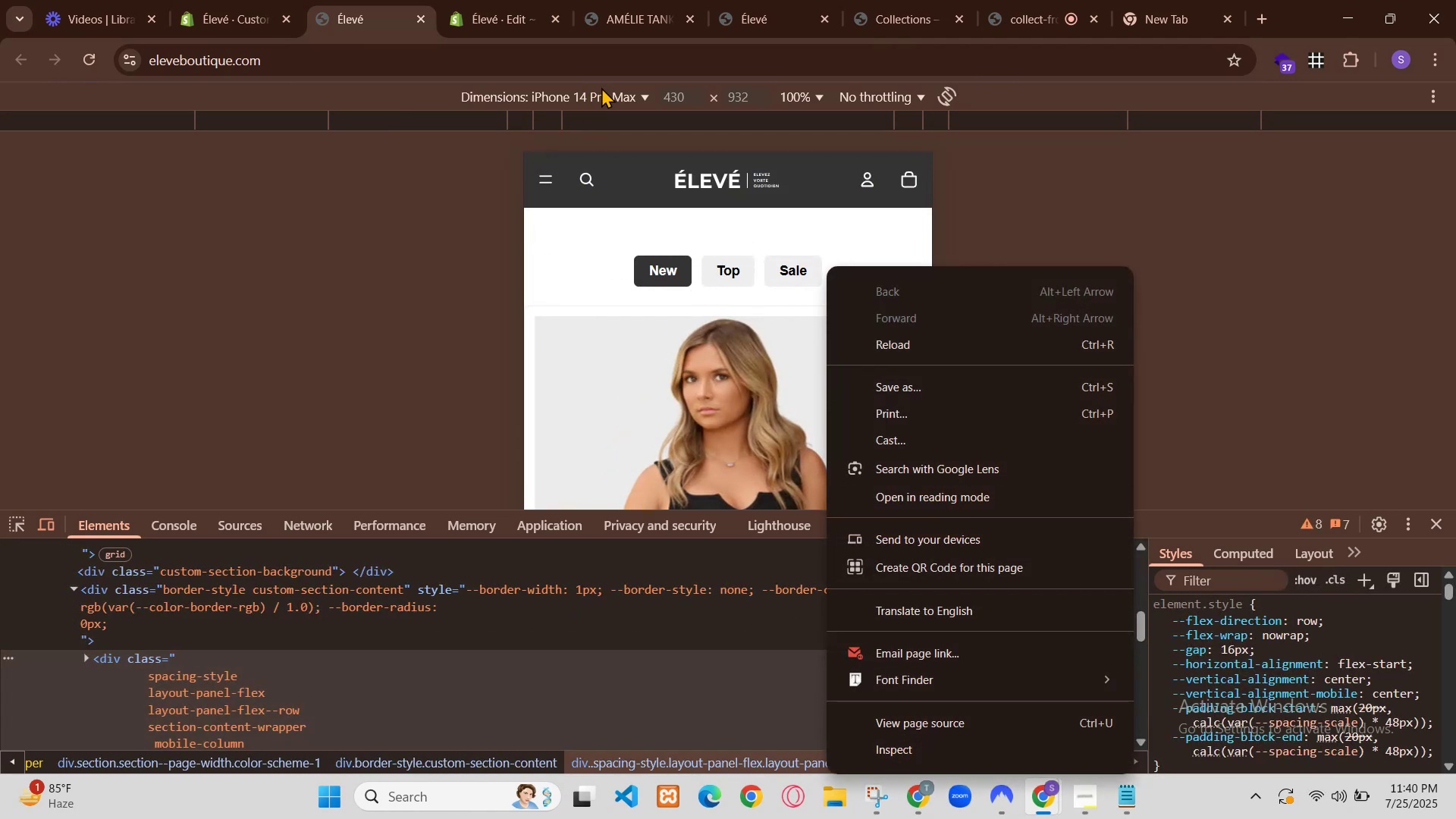 
left_click([1452, 576])
 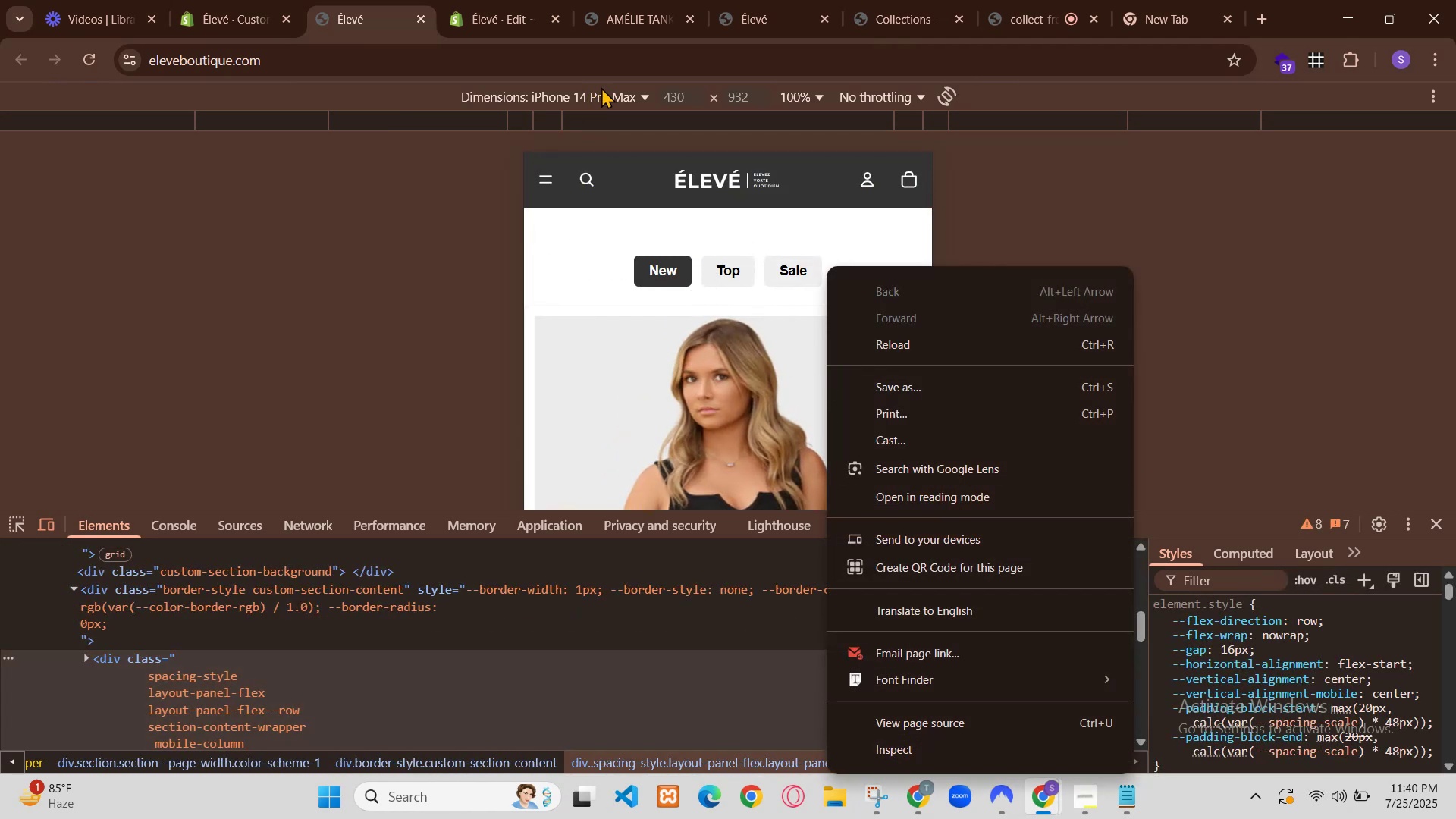 
double_click([1452, 576])
 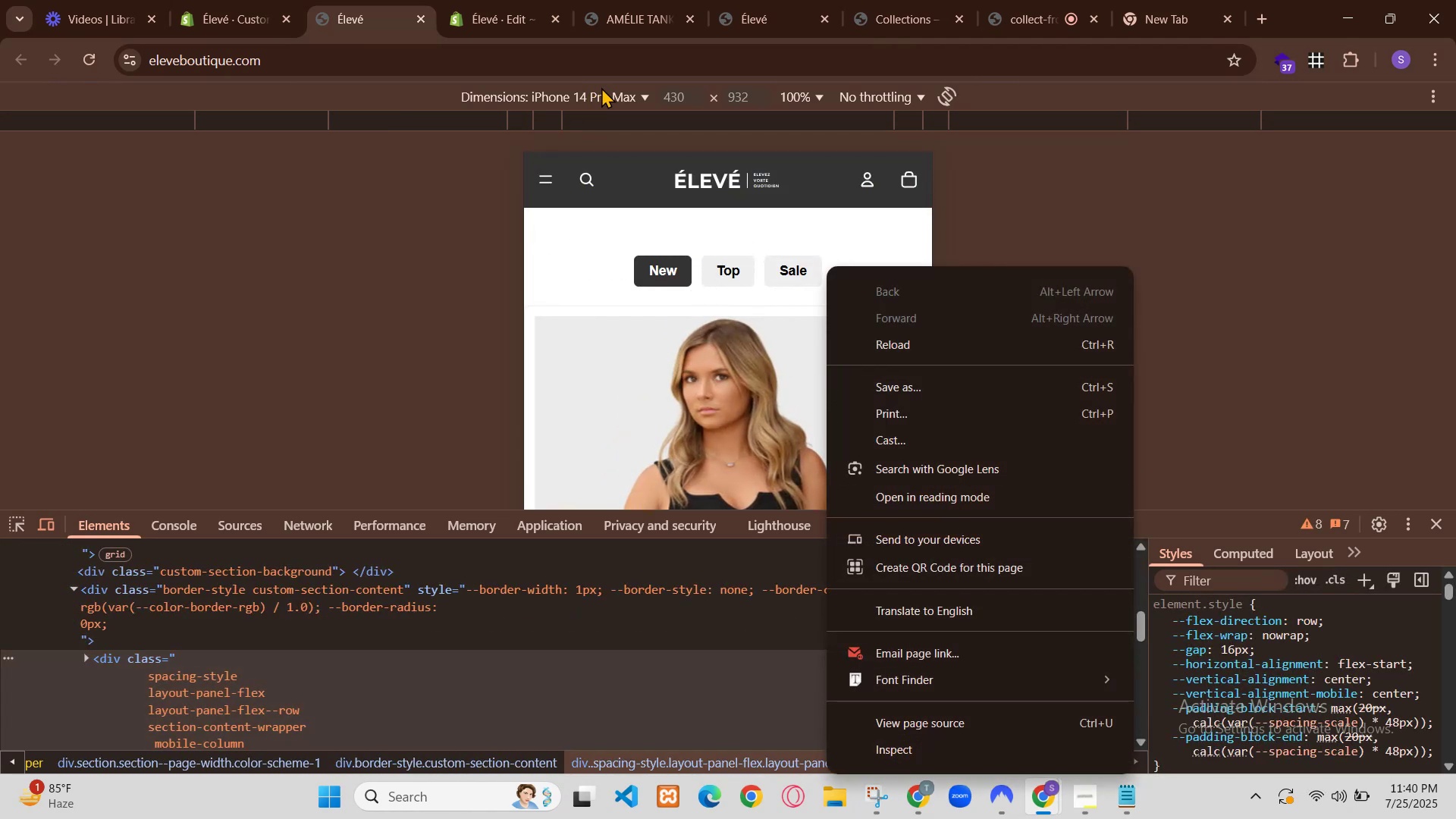 
left_click([1165, 657])
 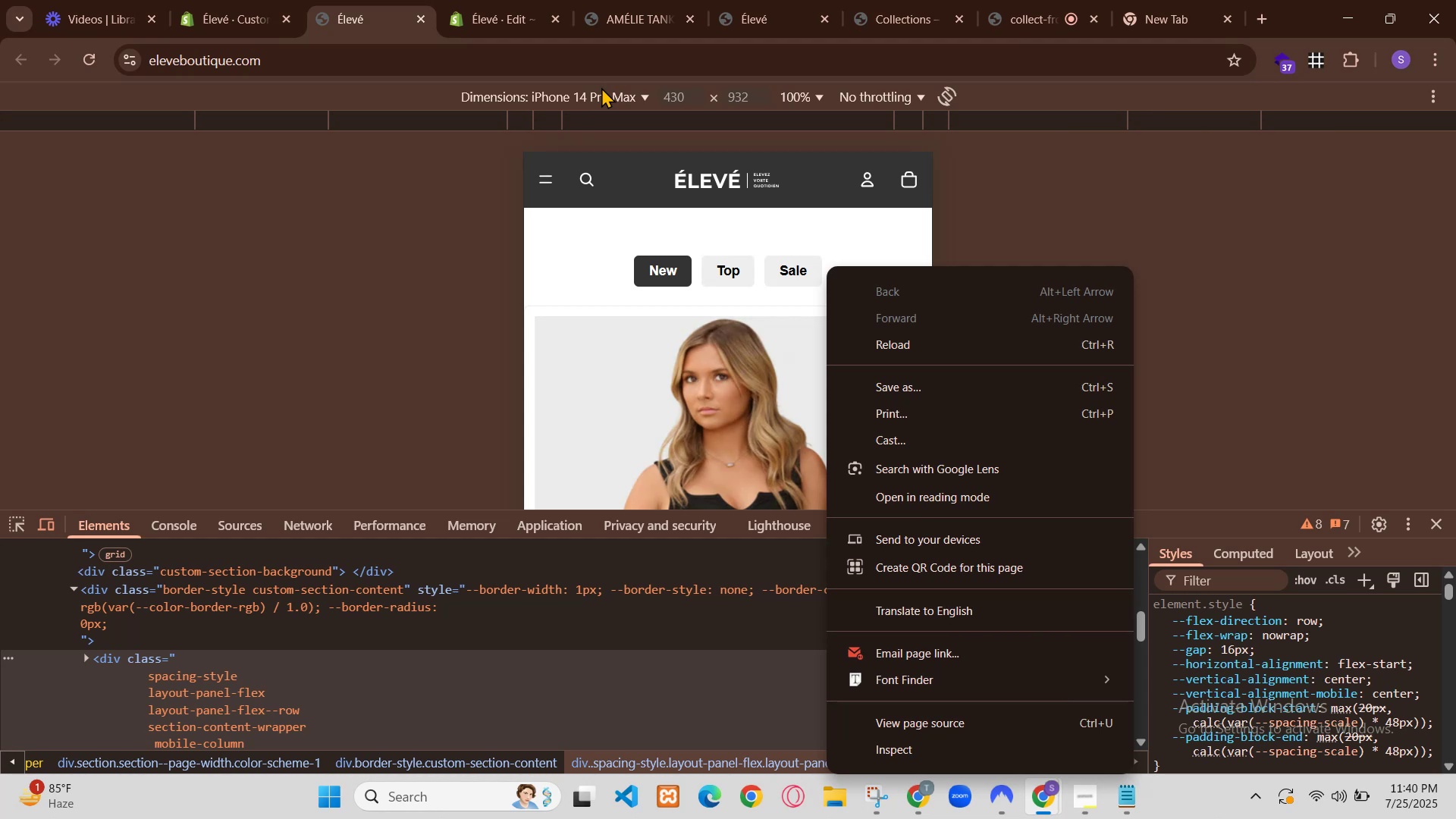 
left_click([1163, 657])
 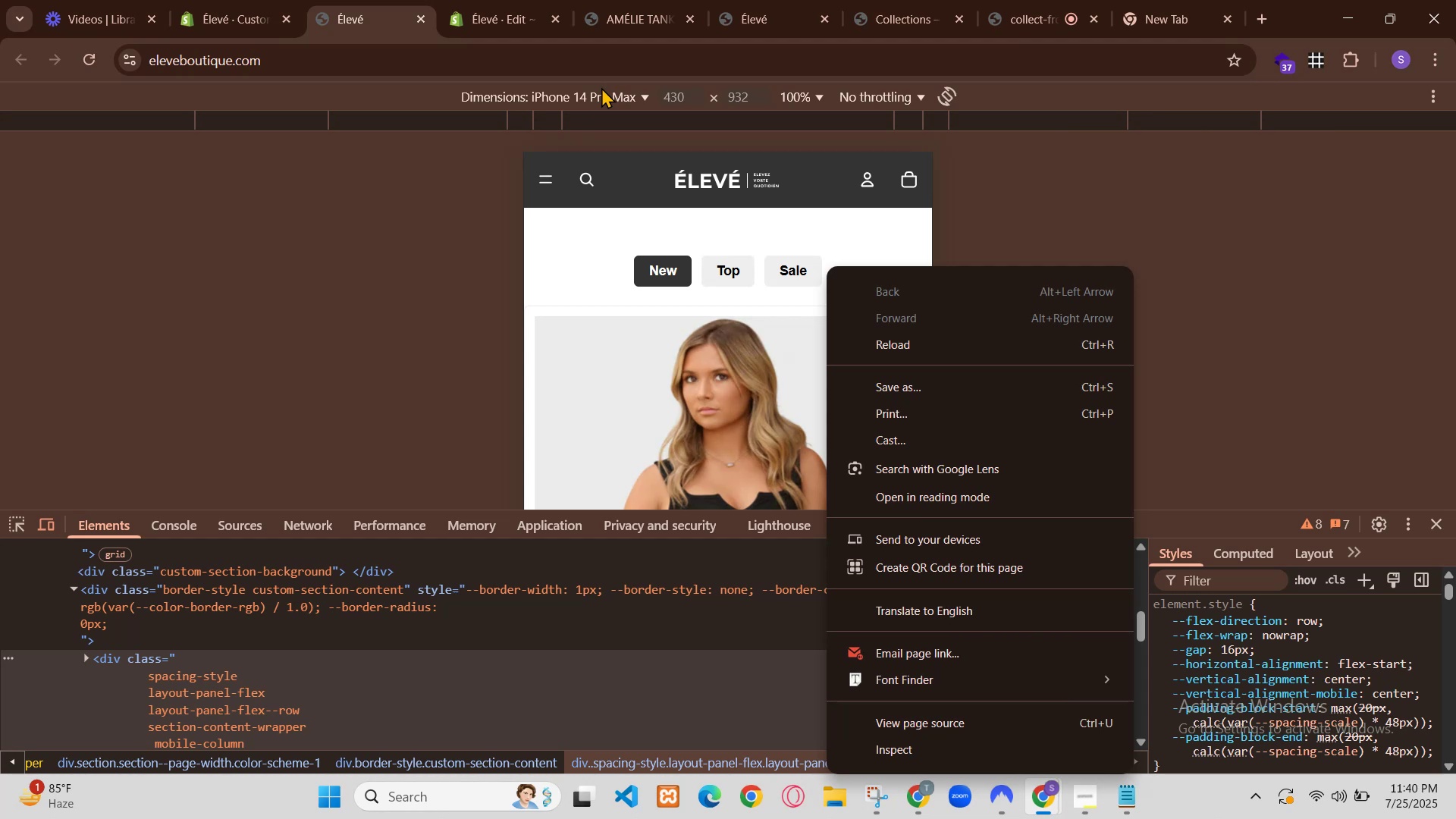 
left_click([1160, 678])
 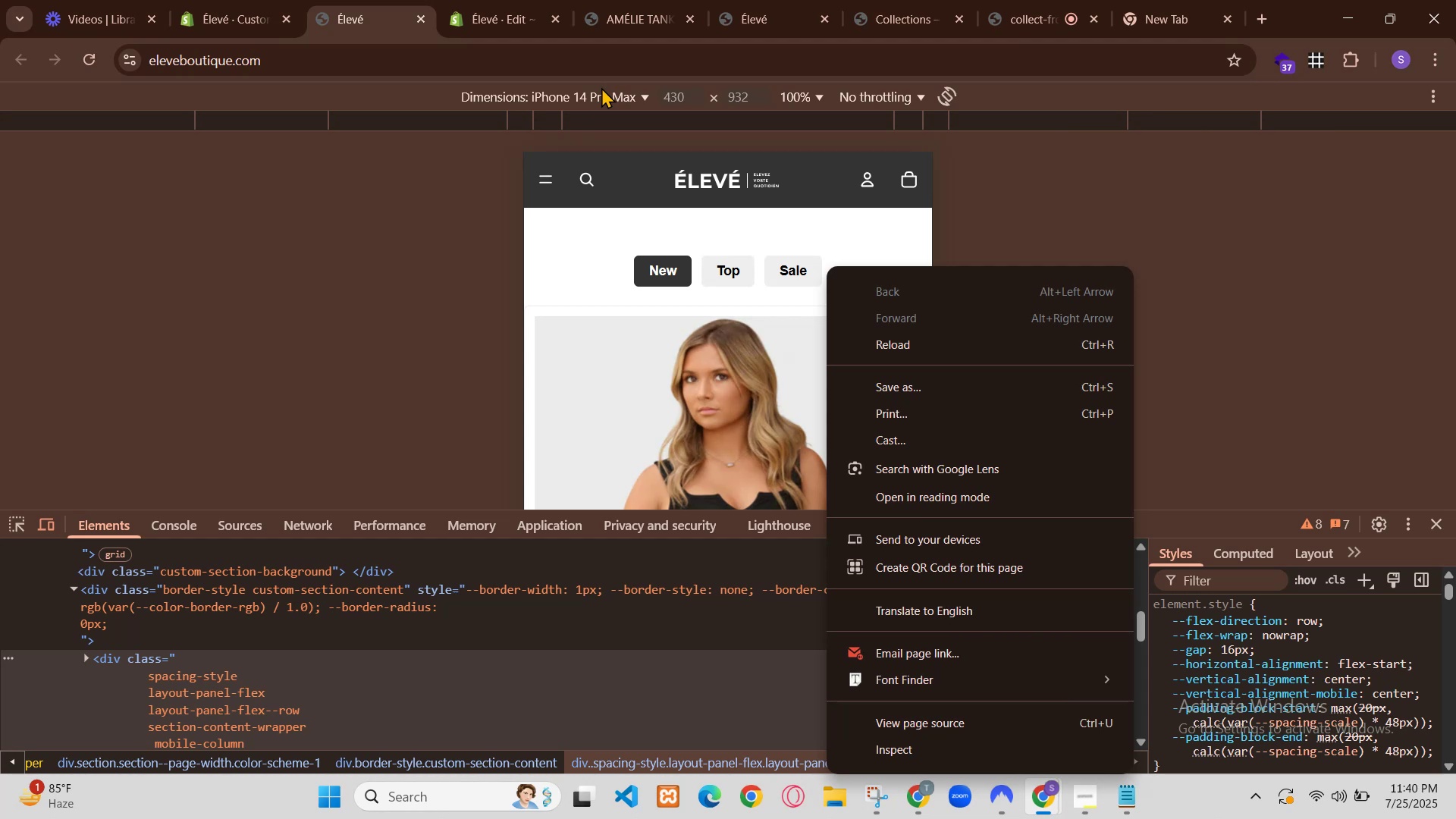 
left_click([1160, 678])
 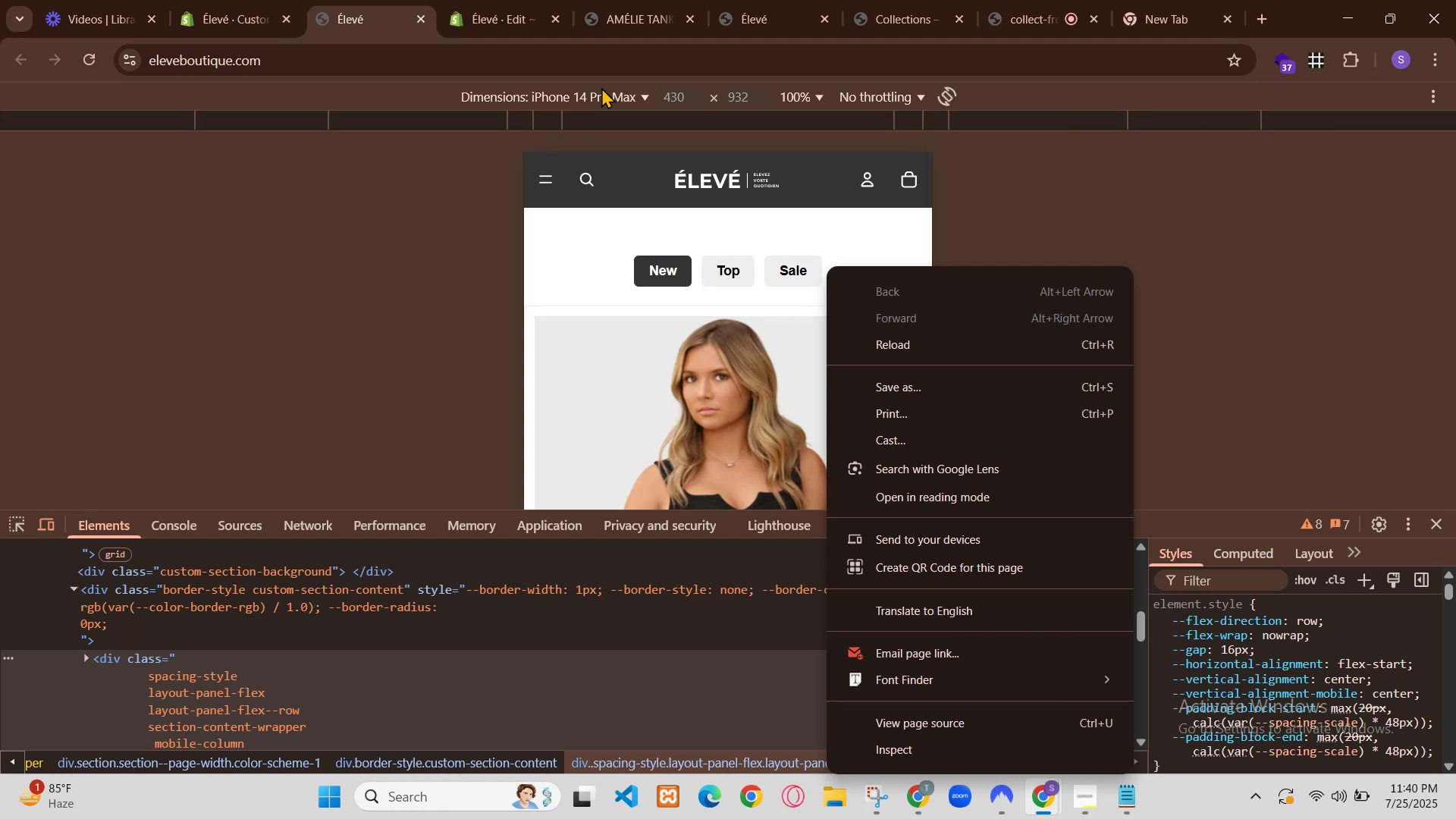 
left_click([1165, 703])
 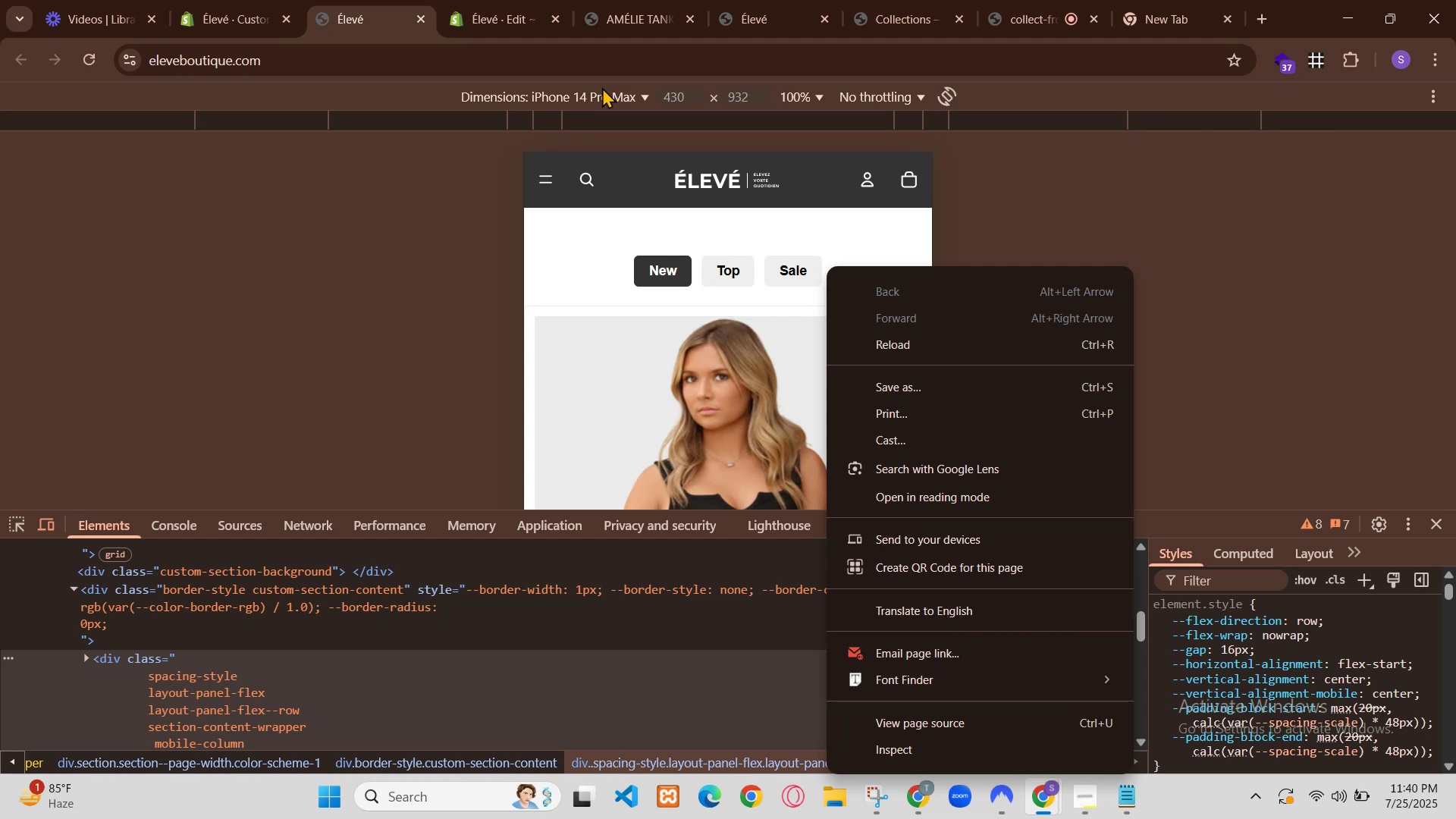 
left_click([1165, 703])
 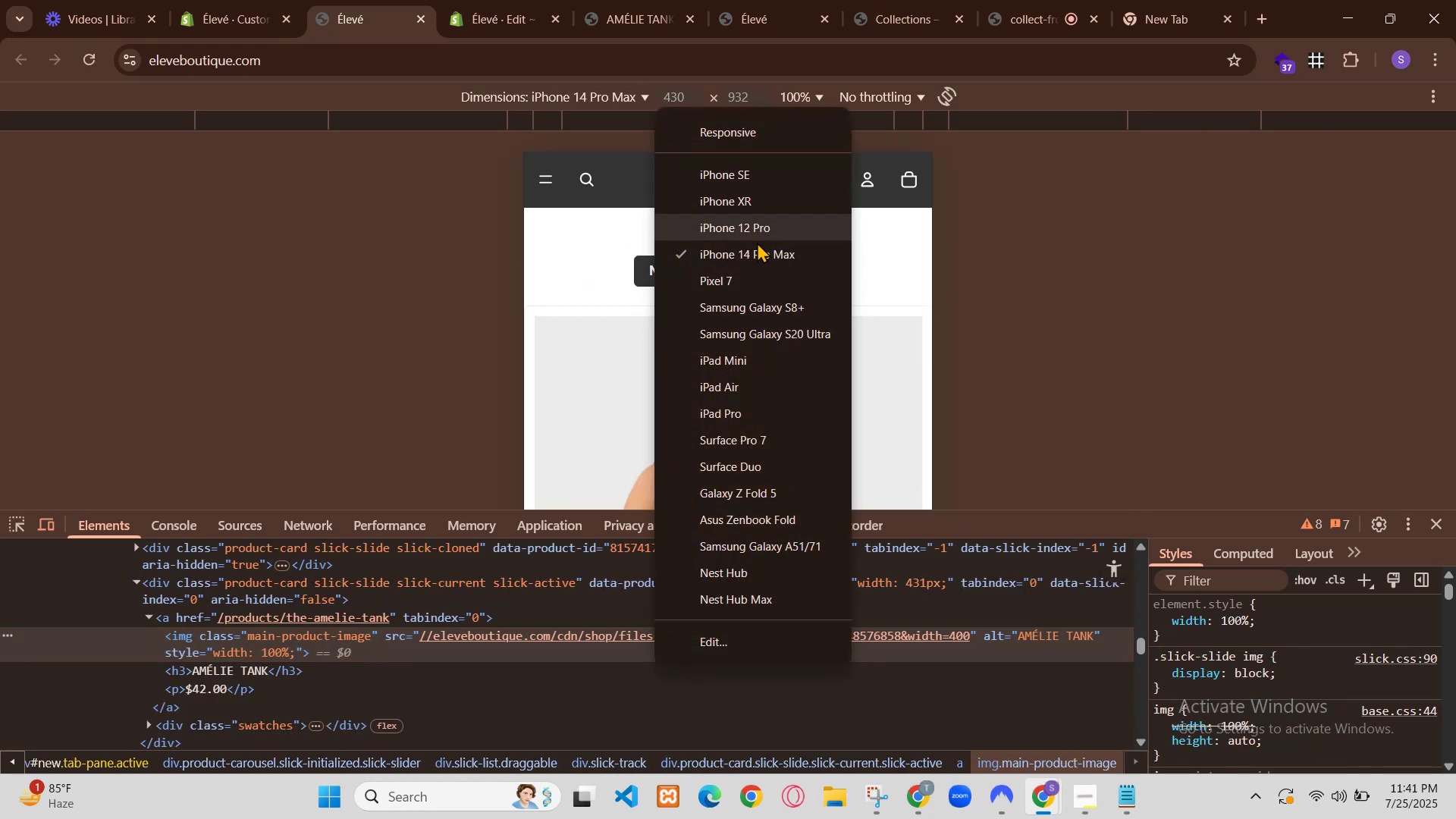 
wait(11.22)
 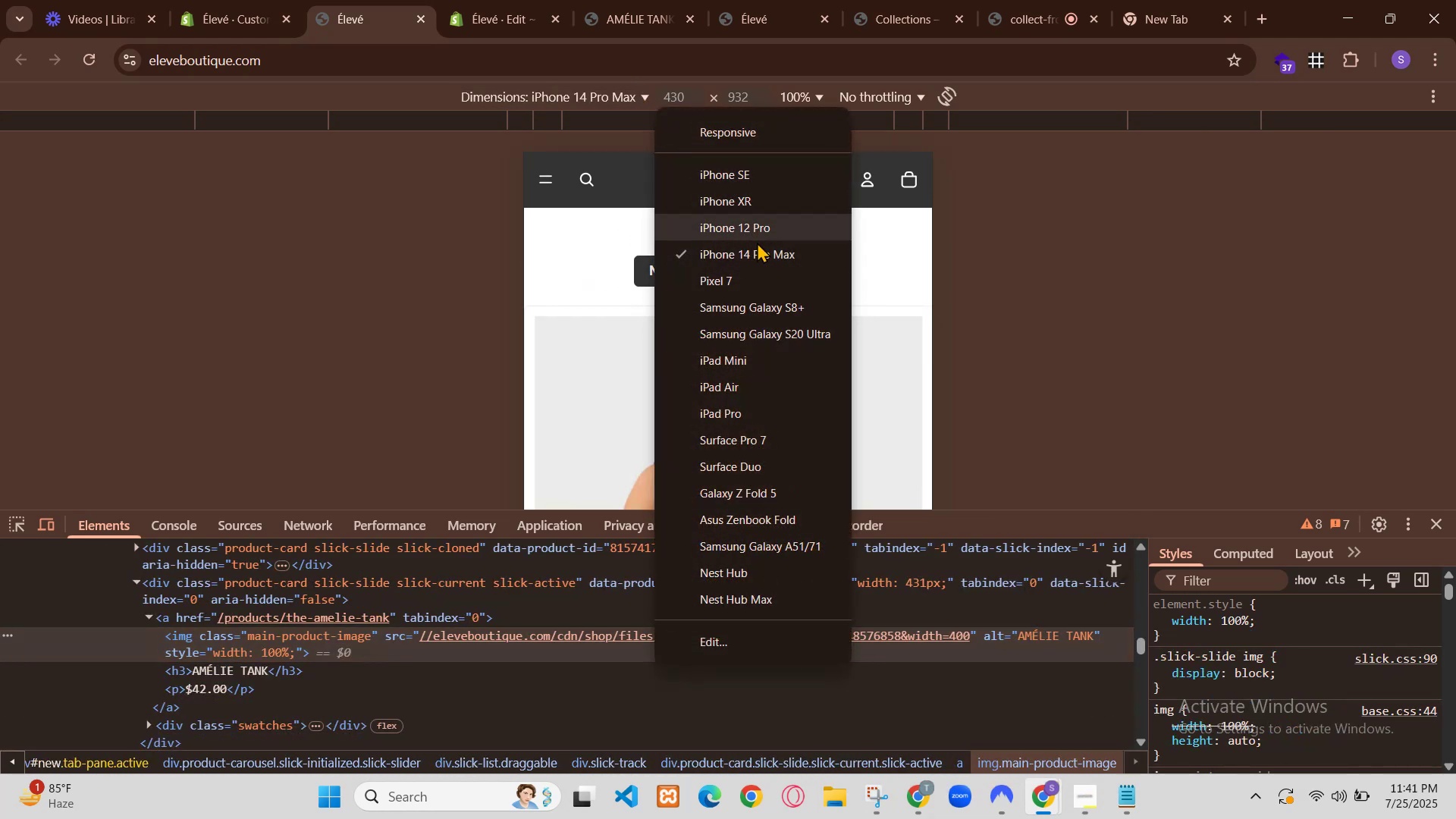 
left_click([174, 0])
 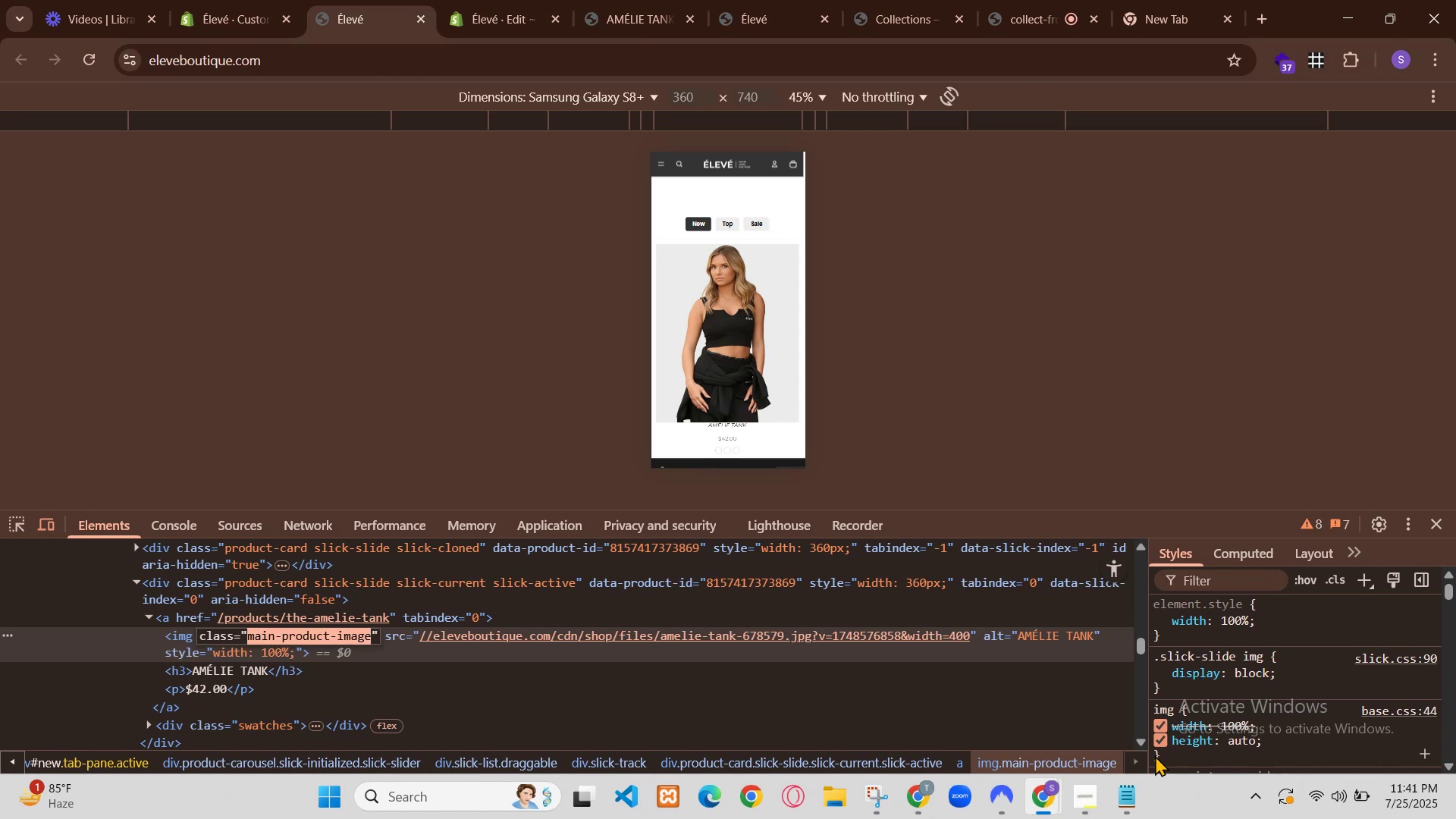 
wait(17.82)
 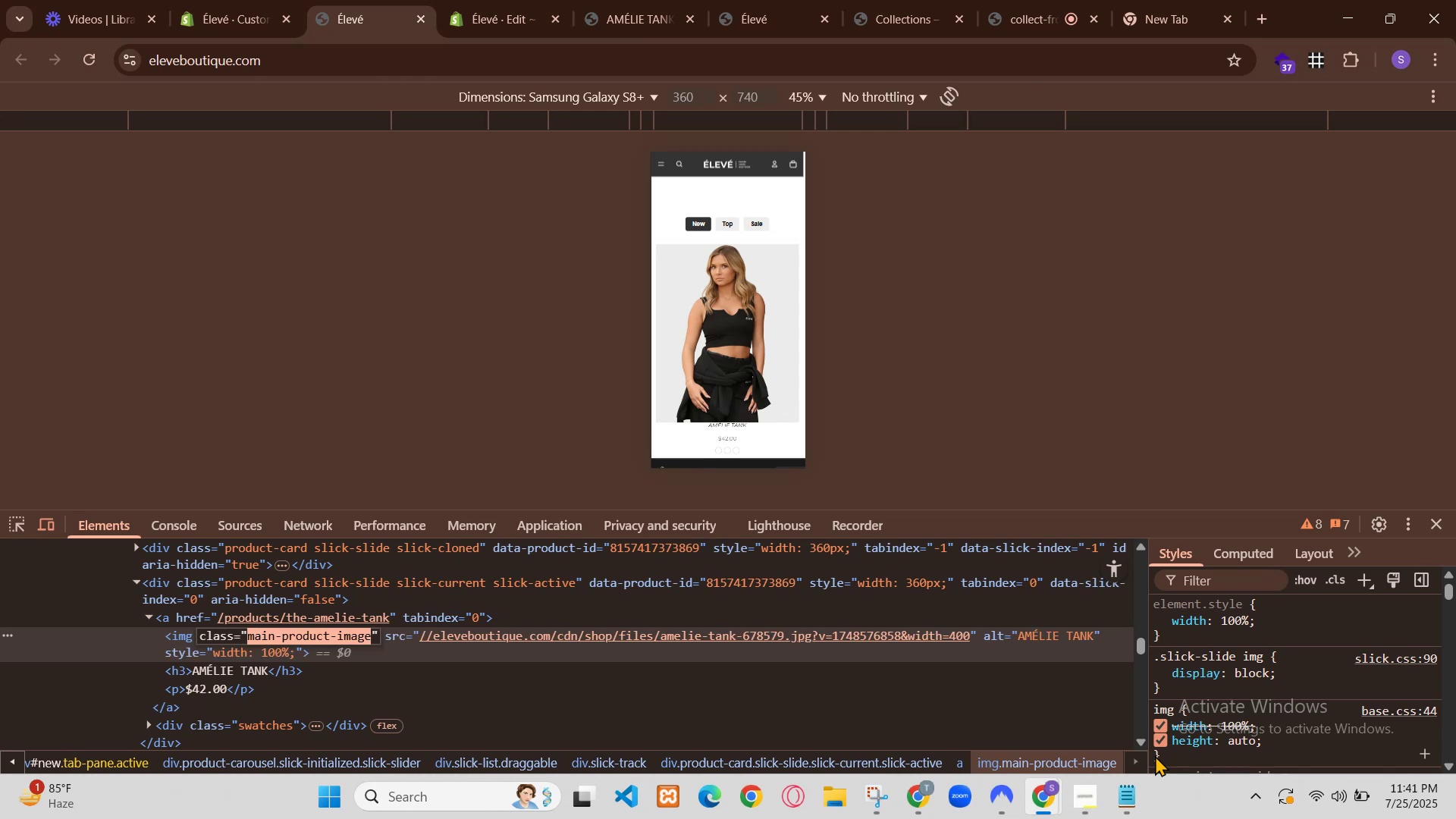 
left_click([297, 0])
 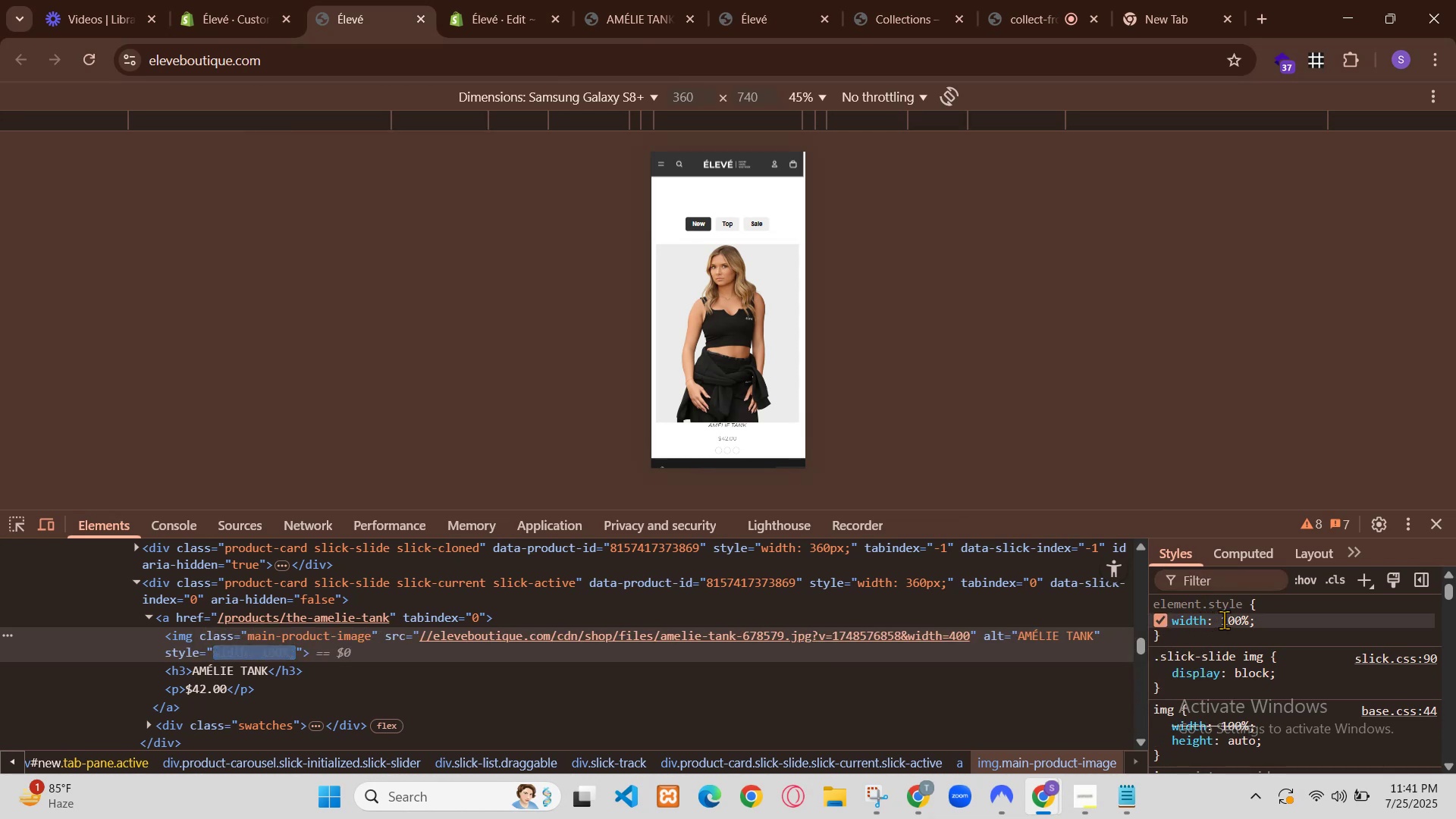 
left_click([186, 0])
 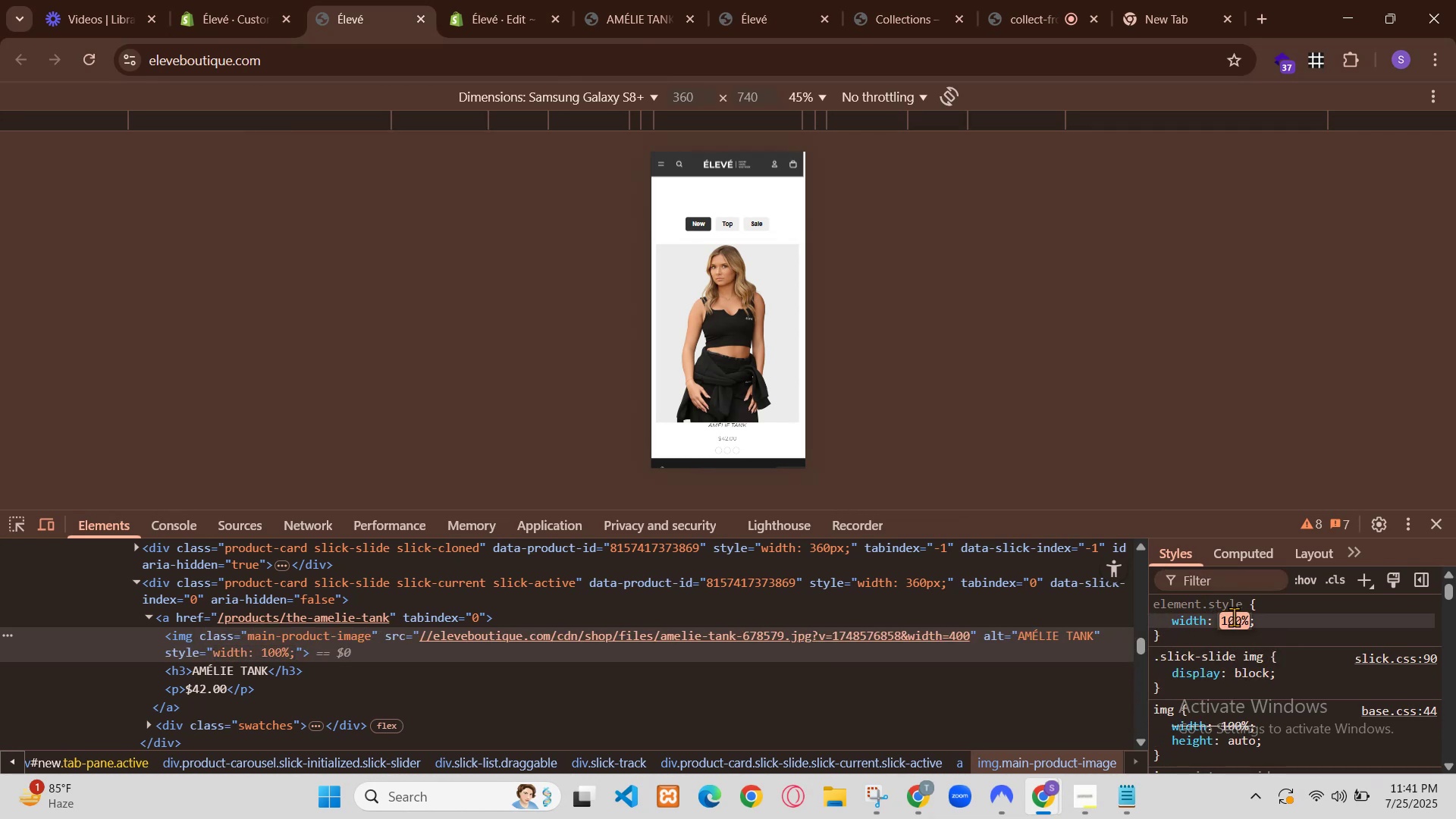 
left_click([637, 0])
 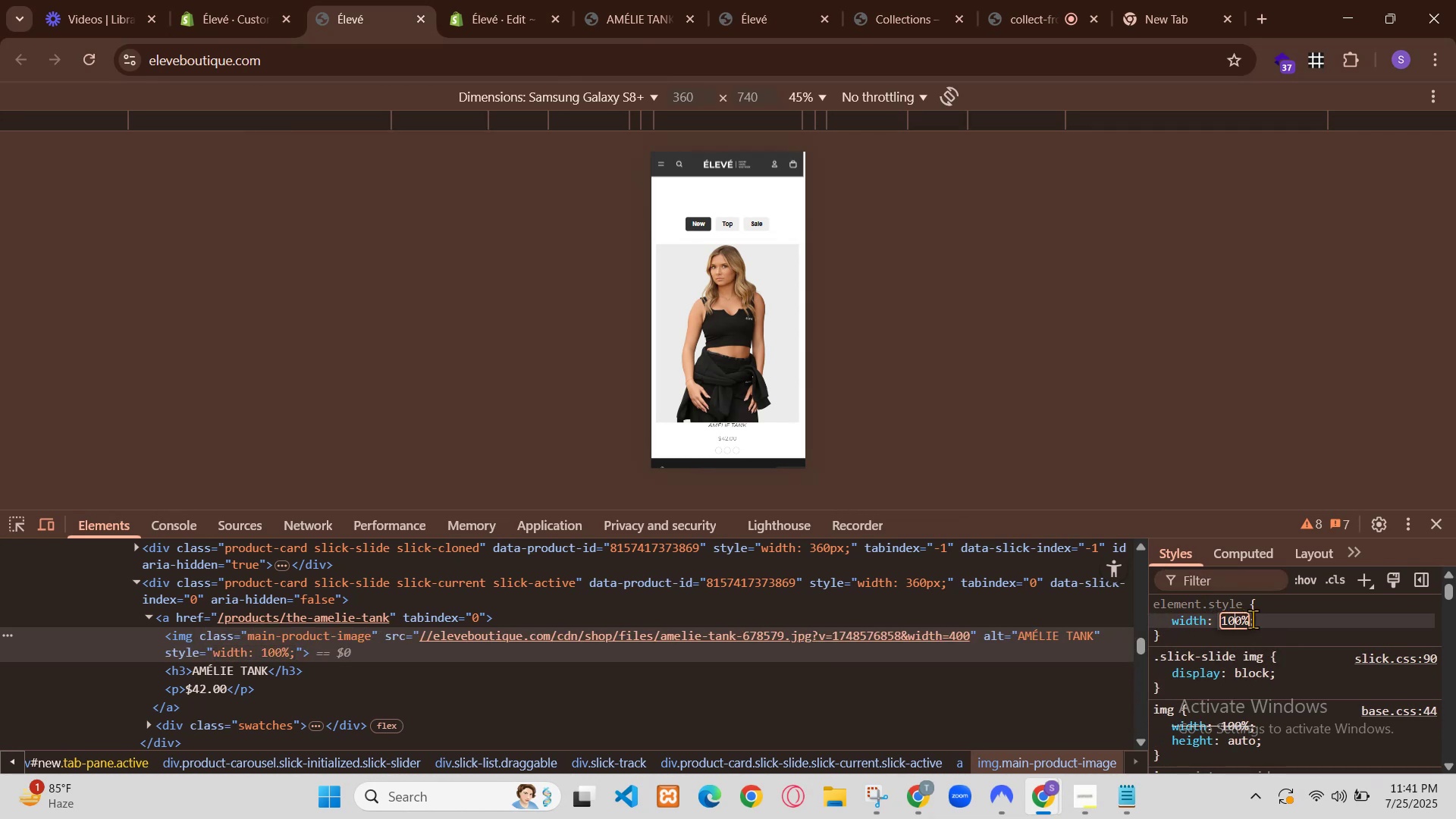 
scroll: coordinate [149, 546], scroll_direction: down, amount: 5.0
 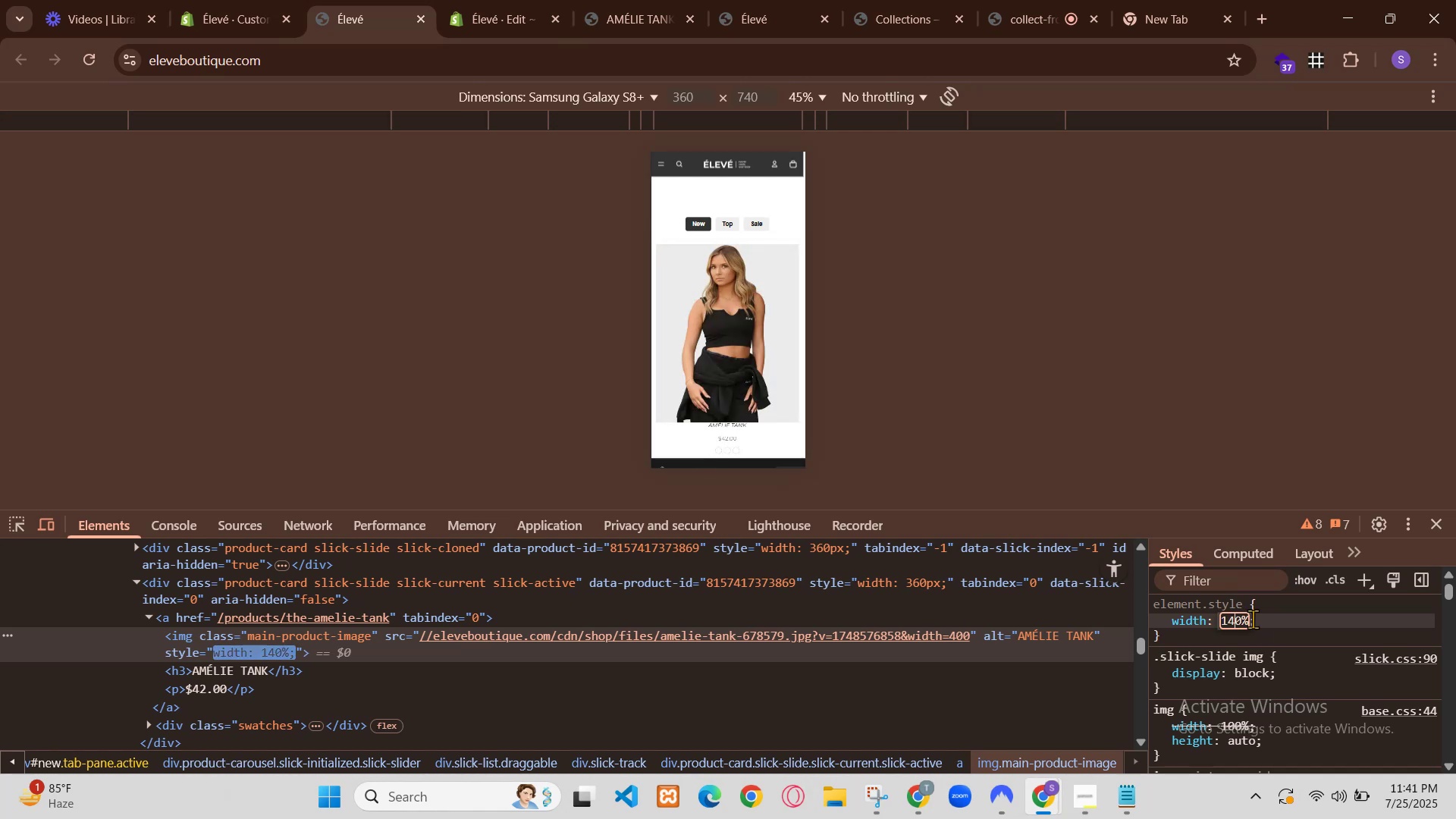 
scroll: coordinate [93, 259], scroll_direction: up, amount: 12.0
 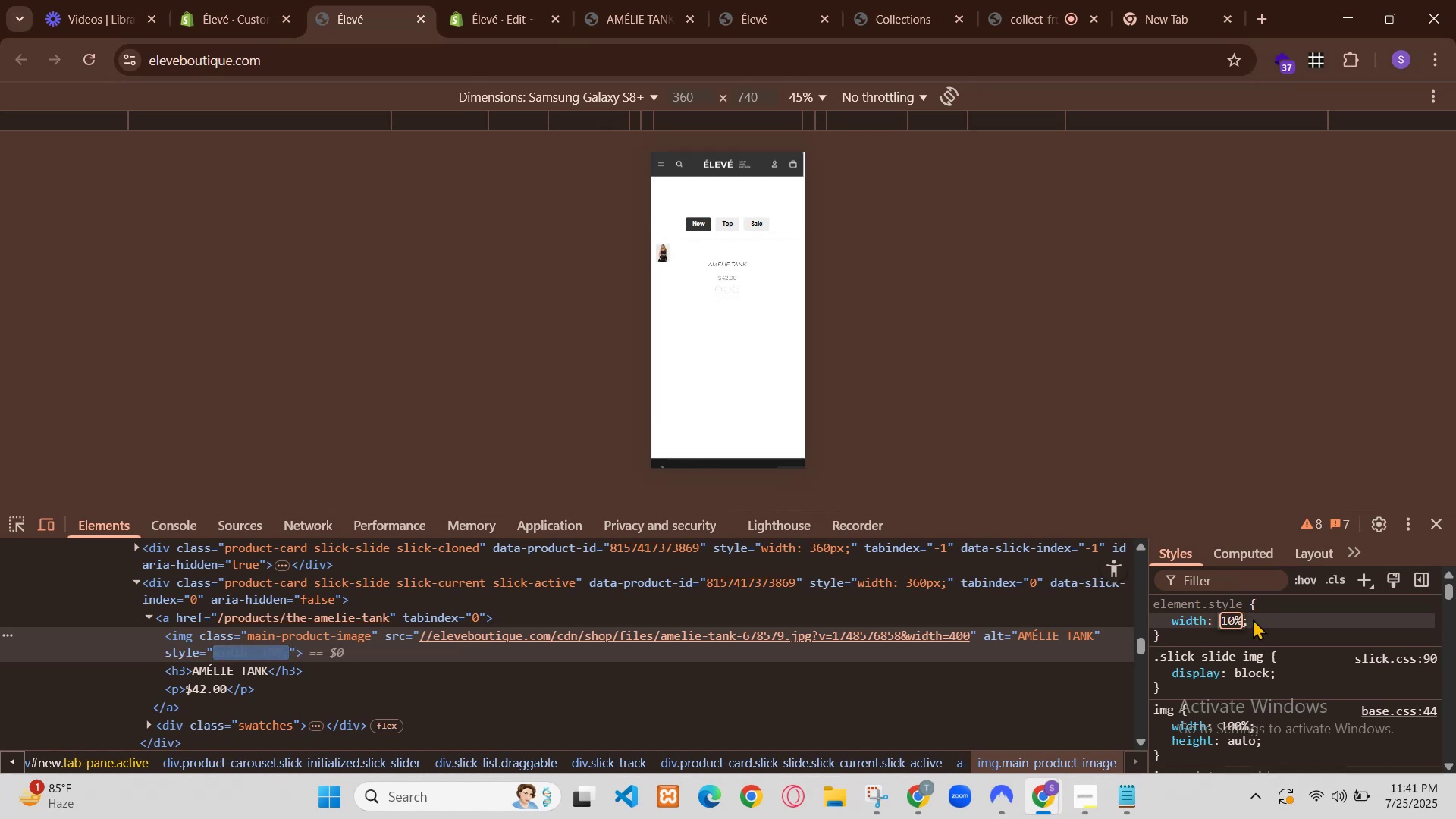 
left_click([113, 165])
 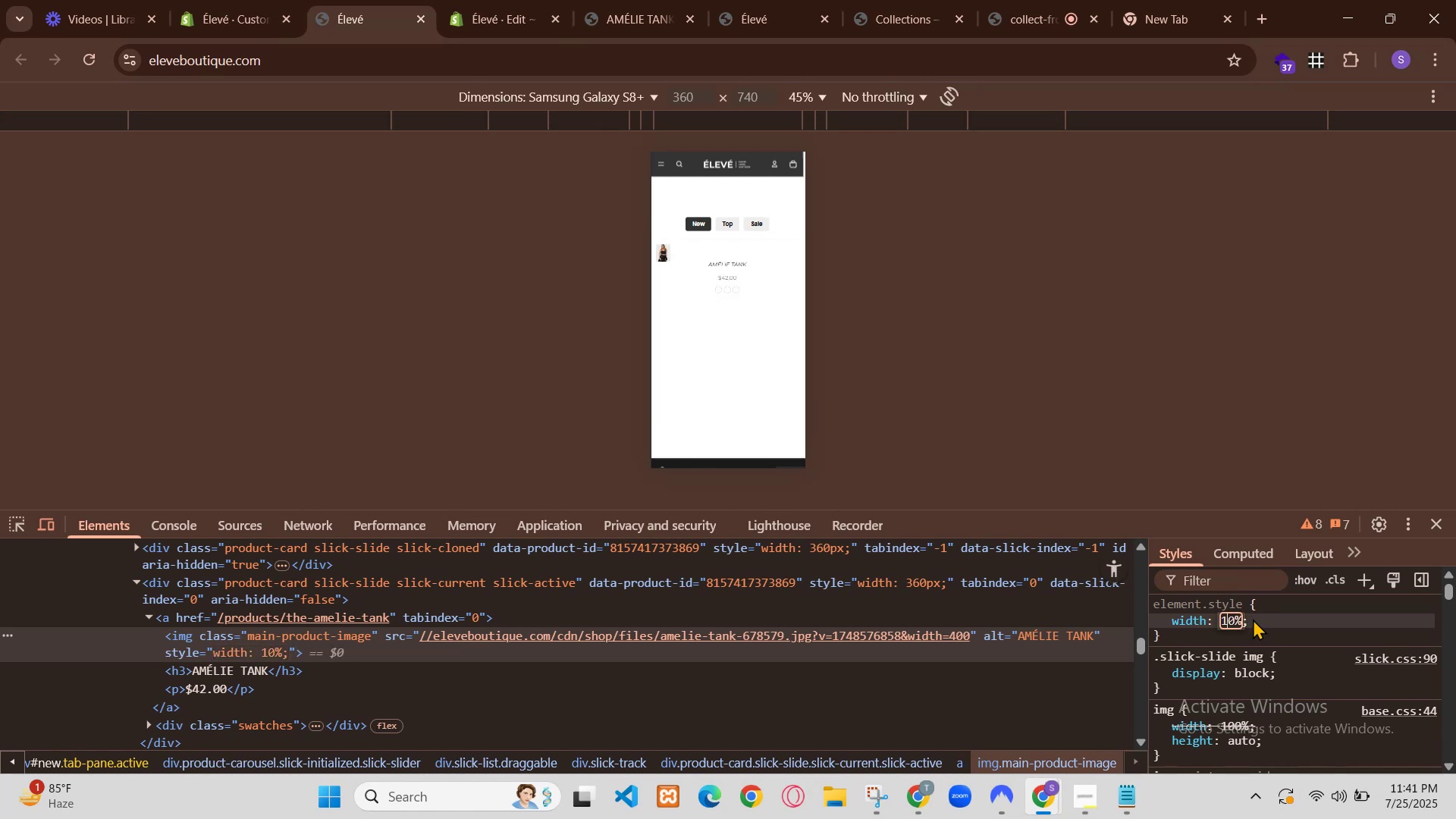 
type(css)
 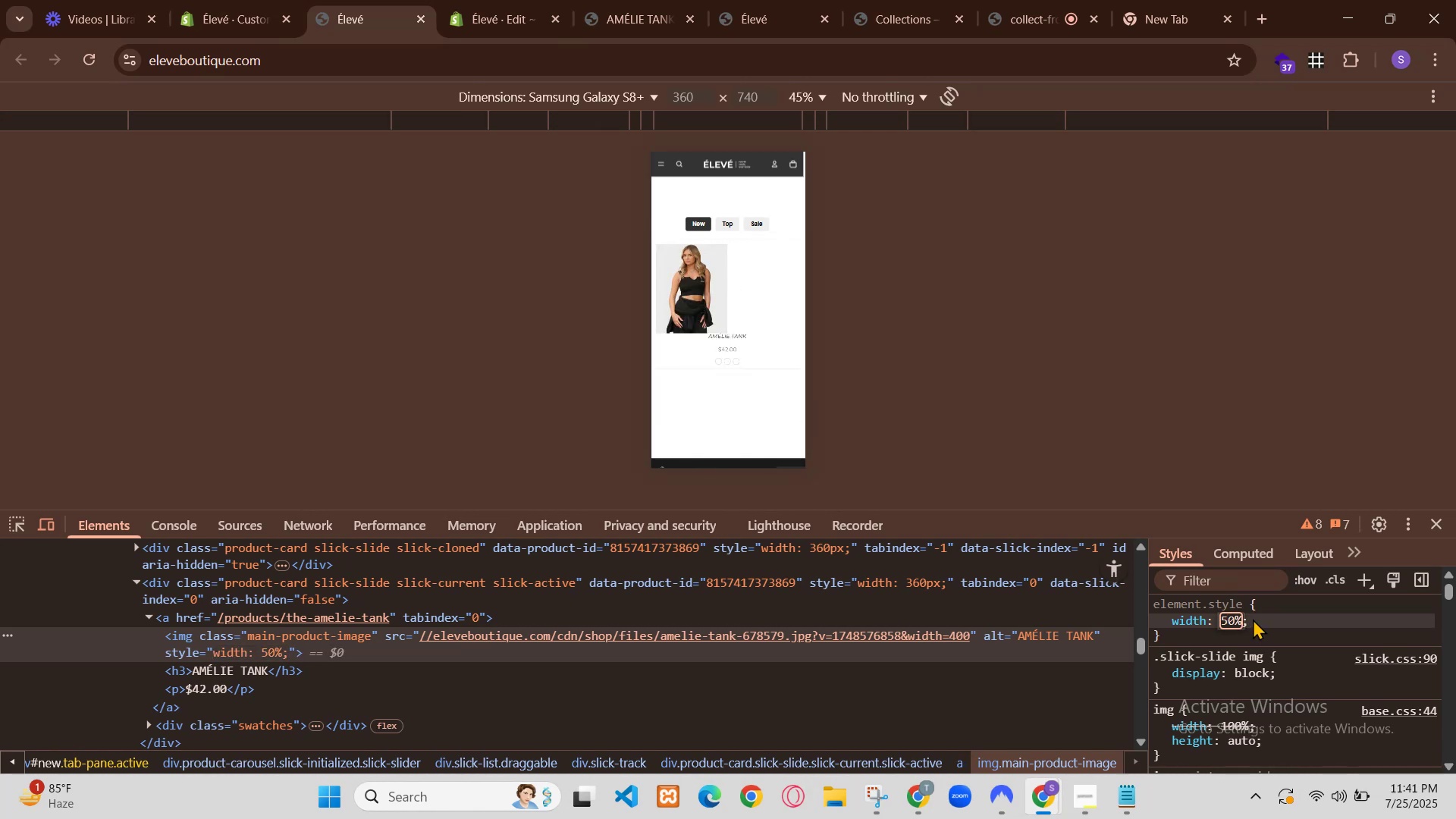 
left_click([105, 452])
 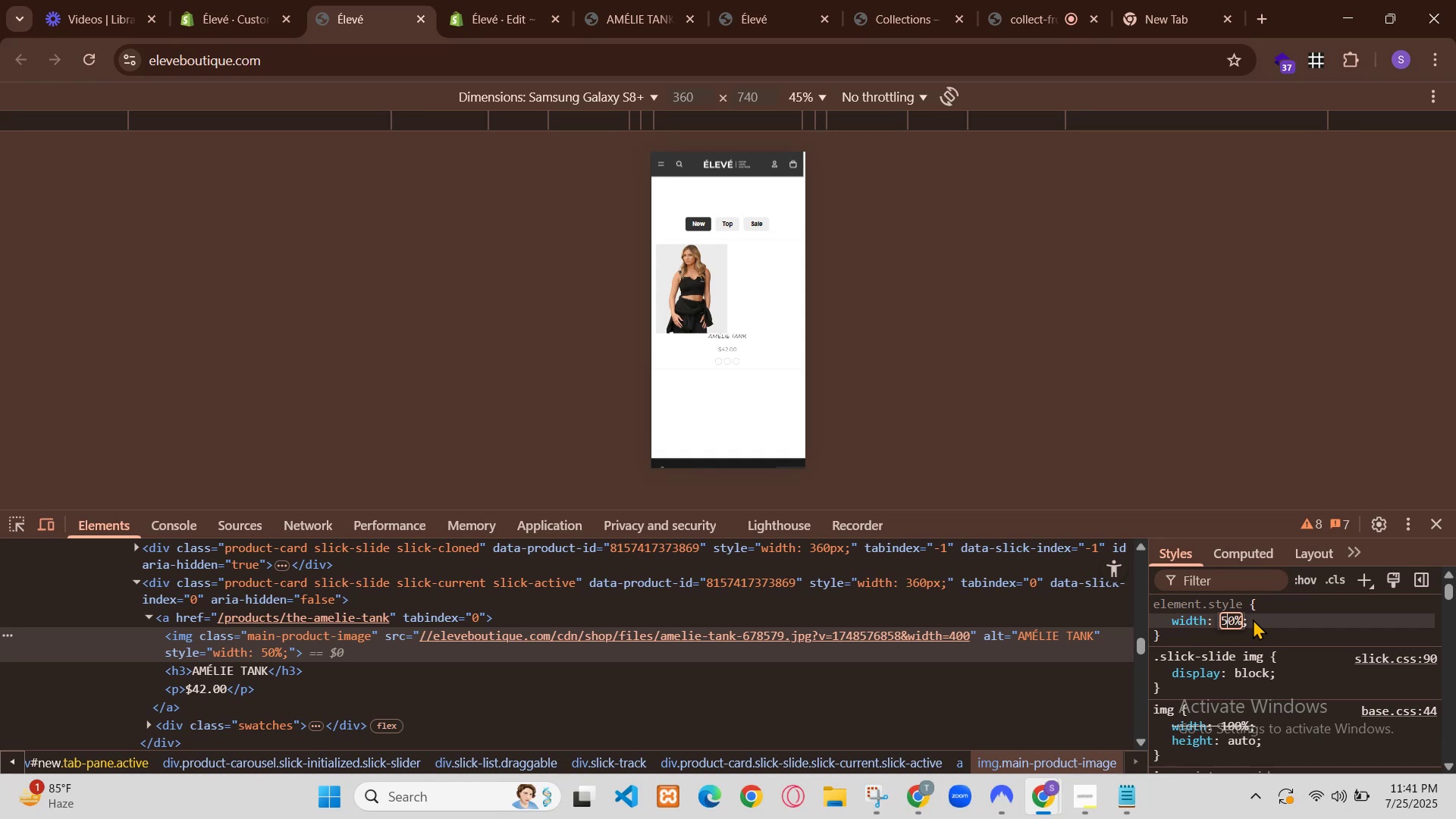 
wait(5.19)
 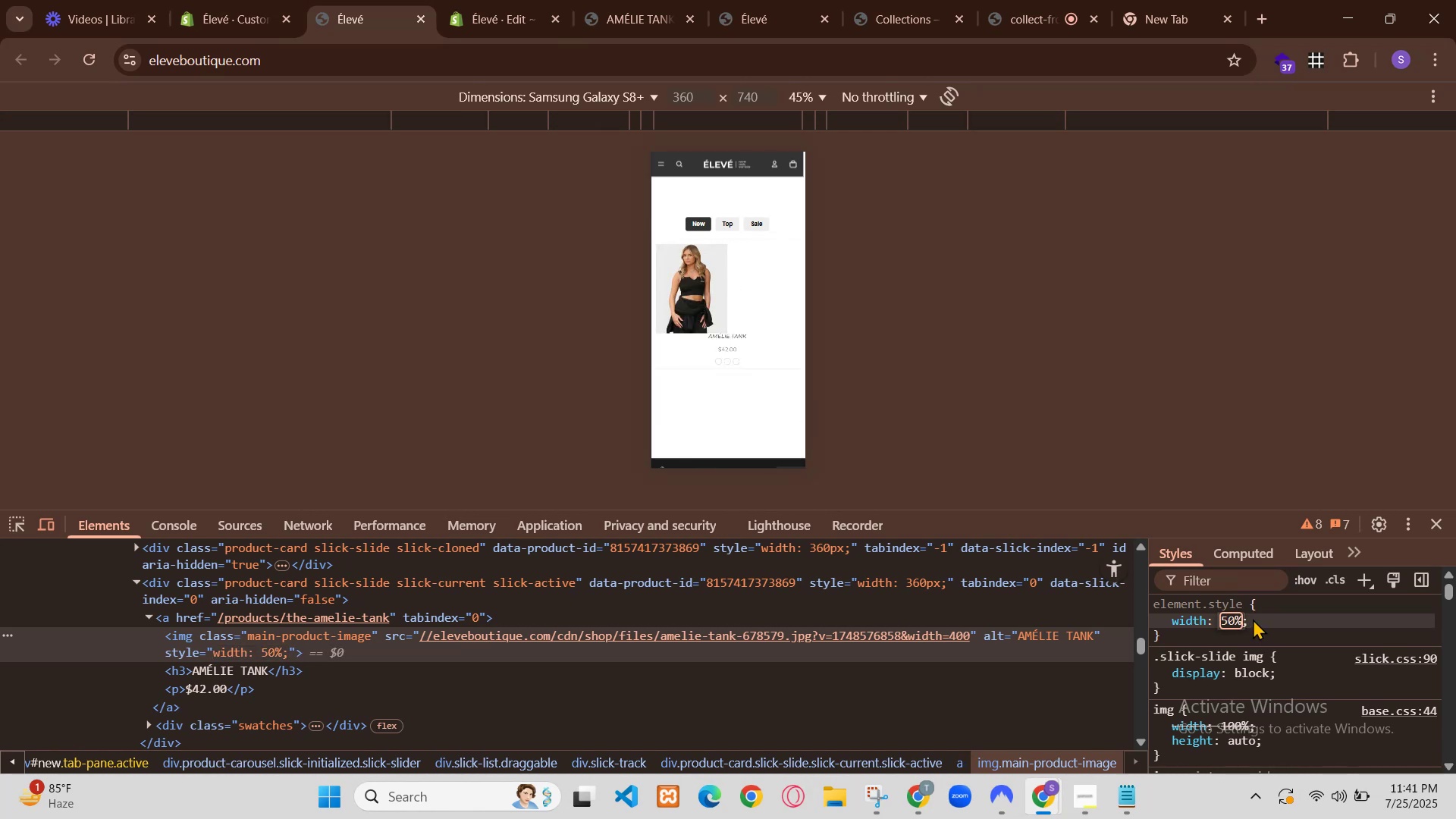 
left_click([382, 284])
 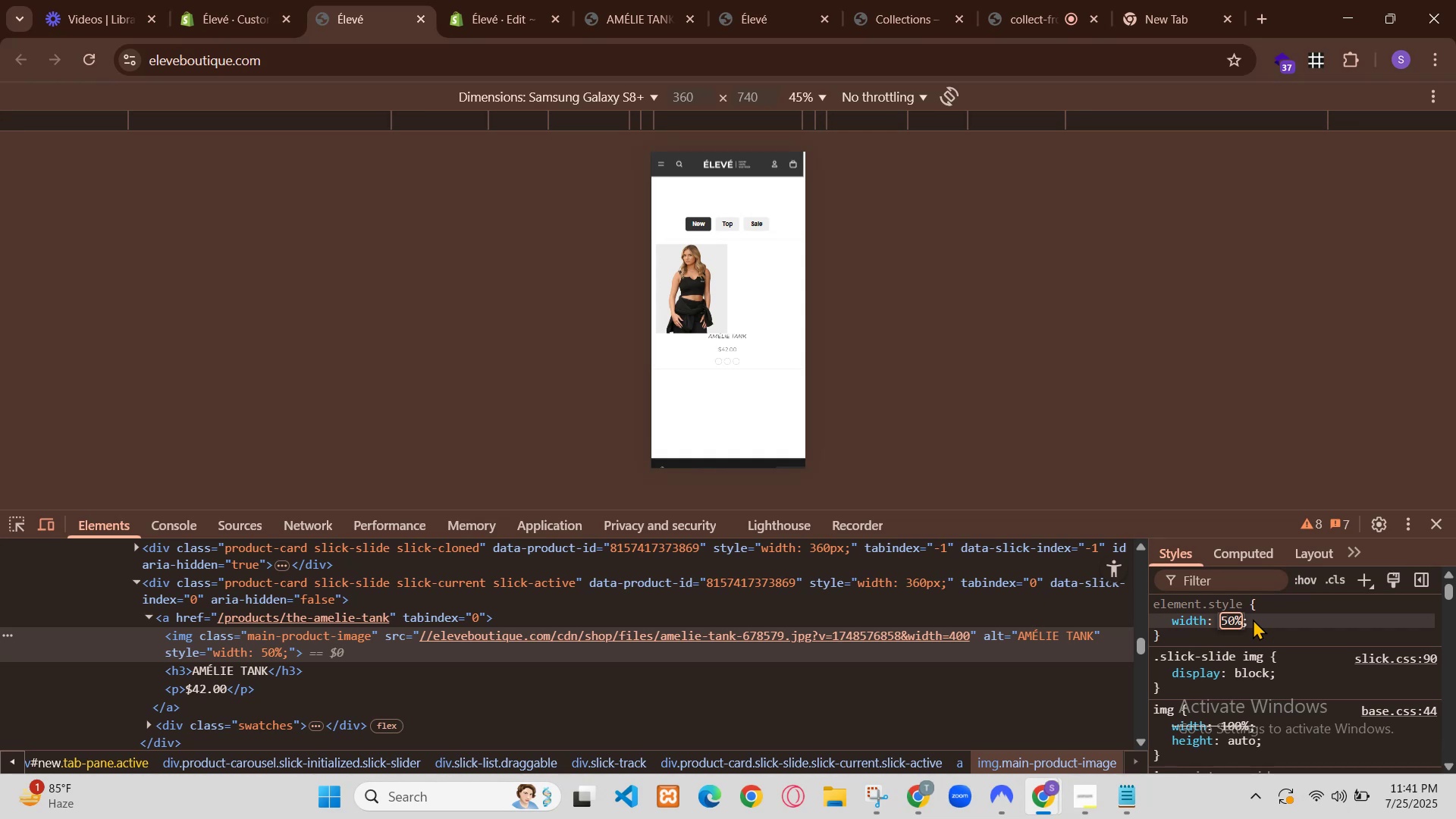 
scroll: coordinate [544, 475], scroll_direction: down, amount: 23.0
 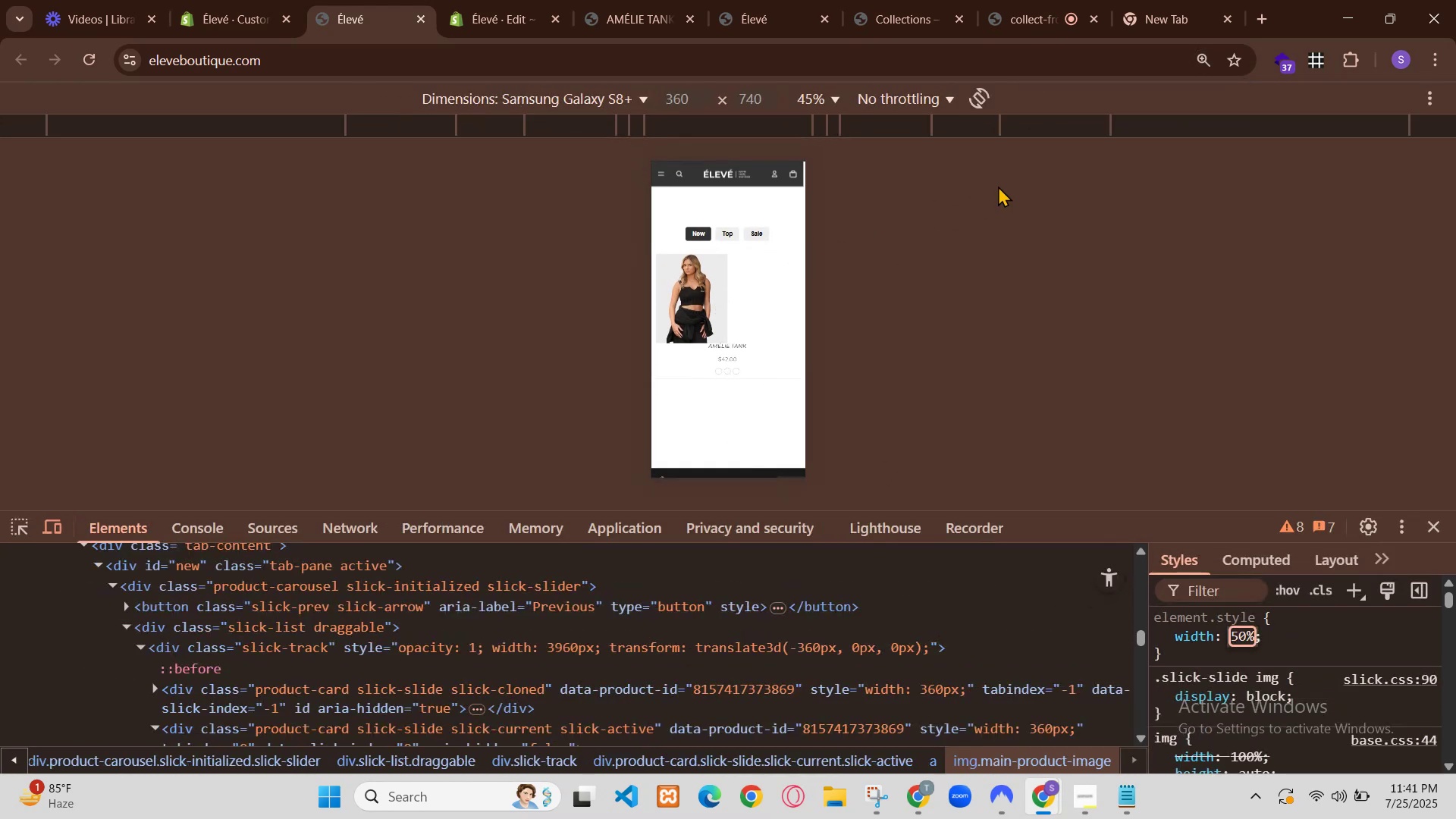 
scroll: coordinate [544, 472], scroll_direction: up, amount: 2.0
 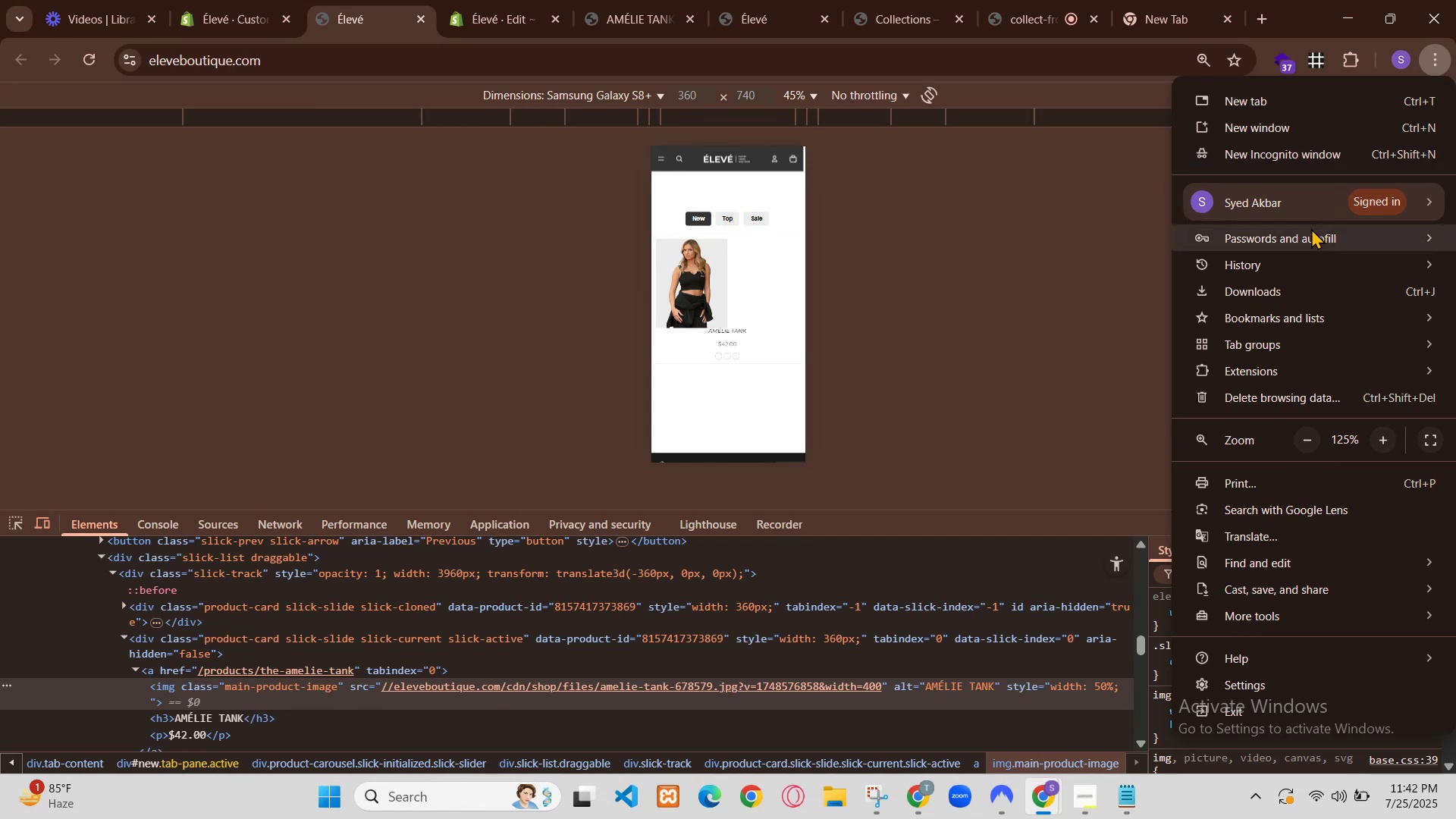 
scroll: coordinate [504, 394], scroll_direction: down, amount: 12.0
 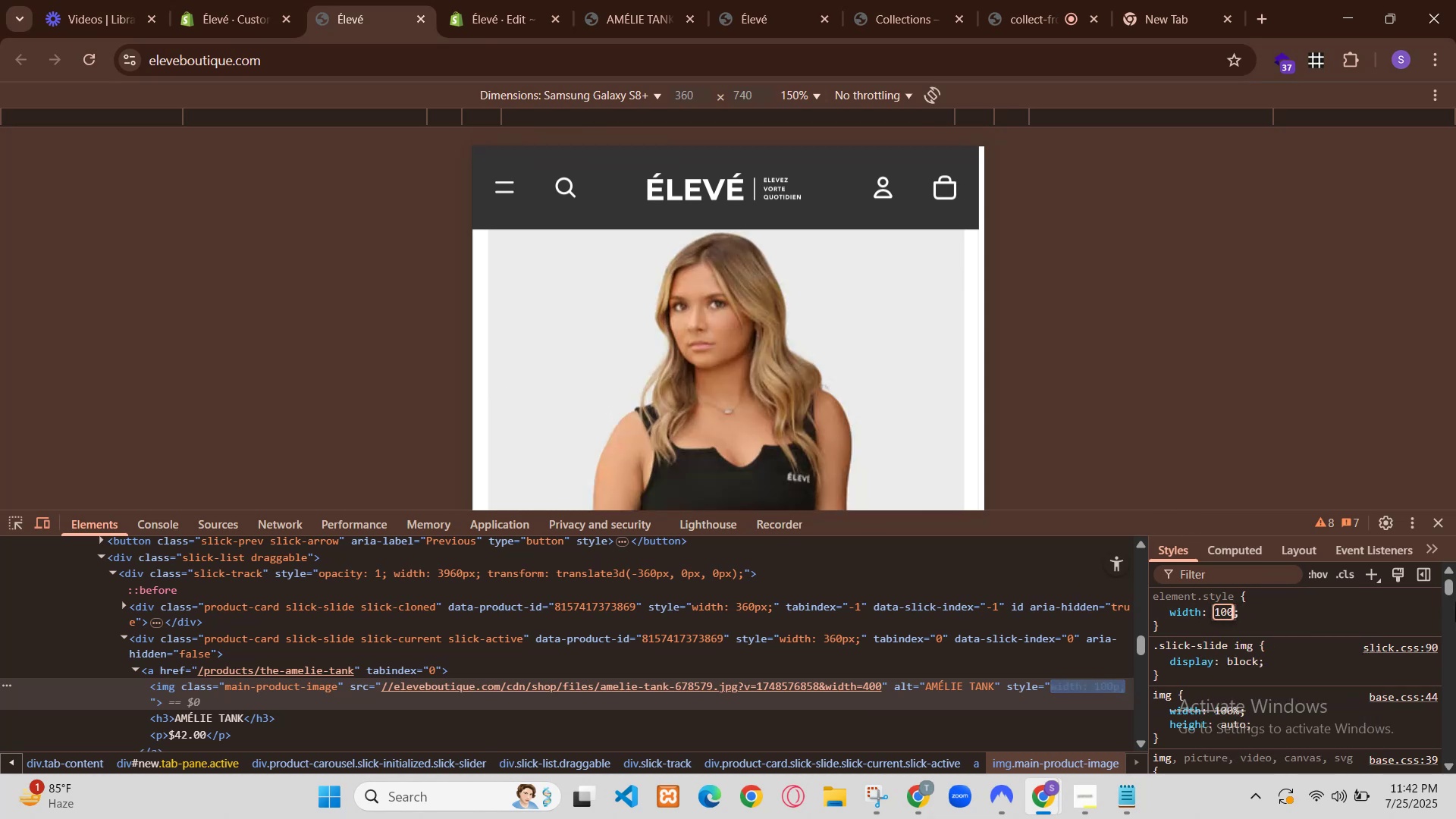 
wait(7.75)
 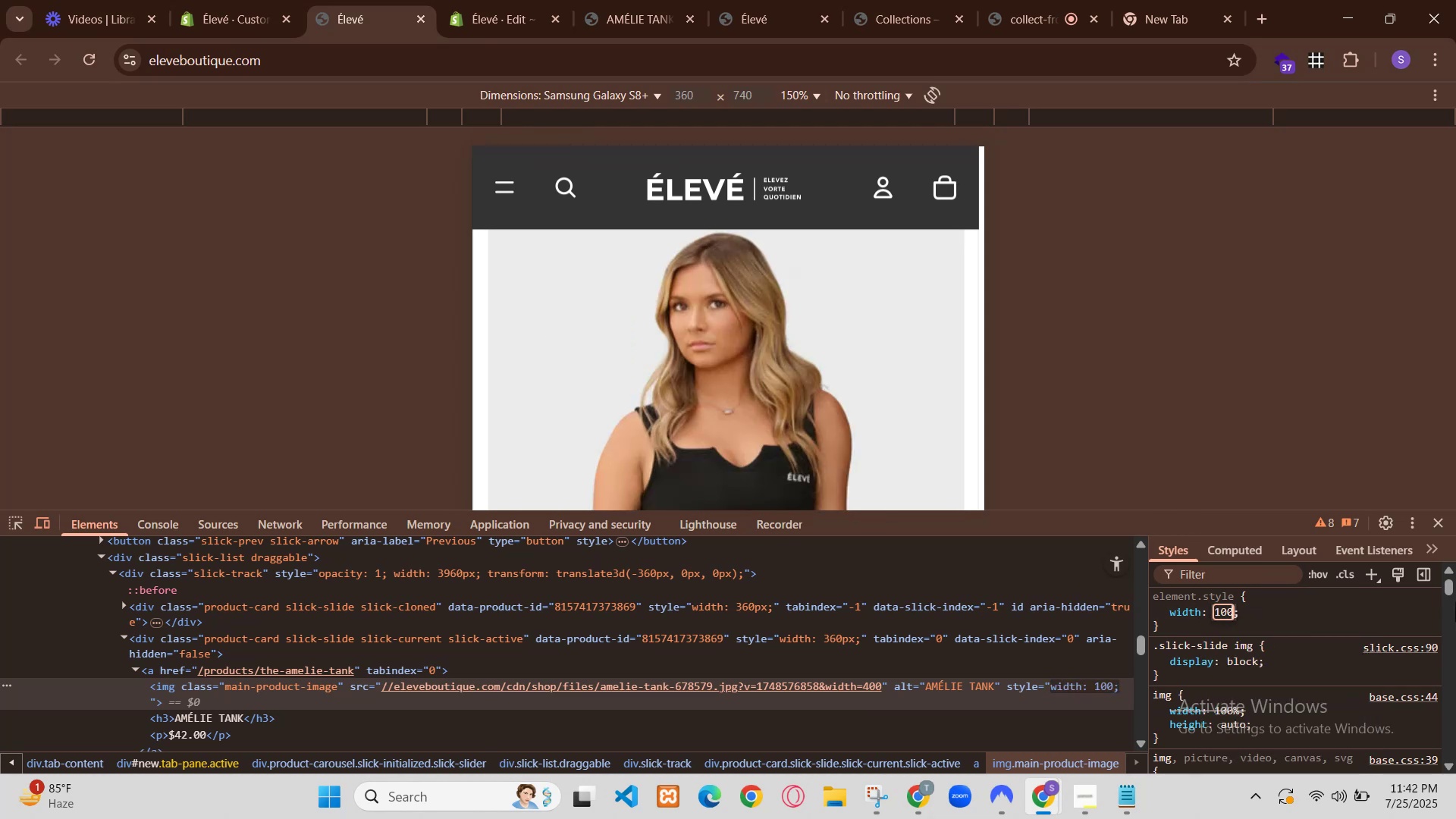 
left_click([525, 0])
 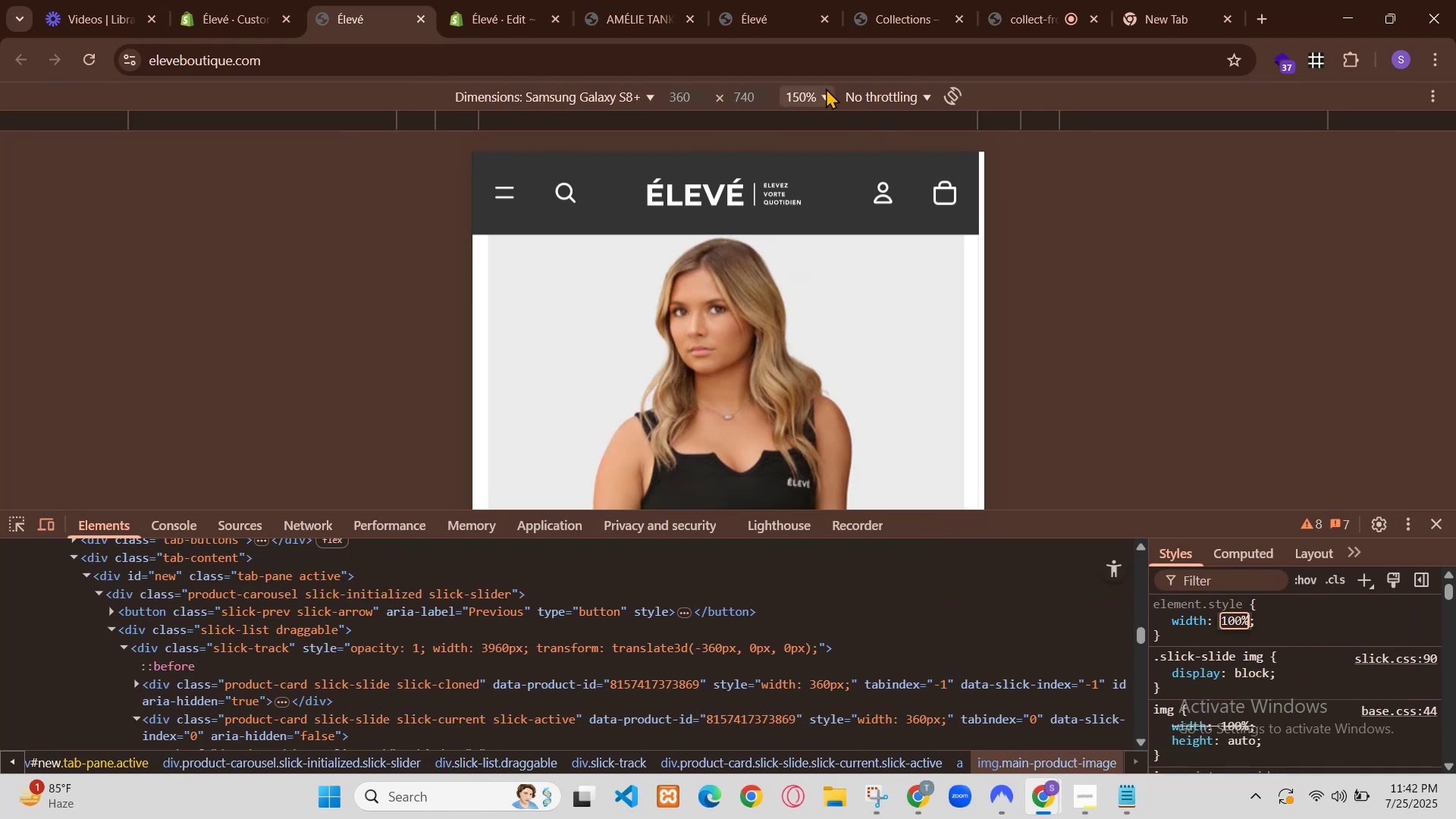 
wait(5.77)
 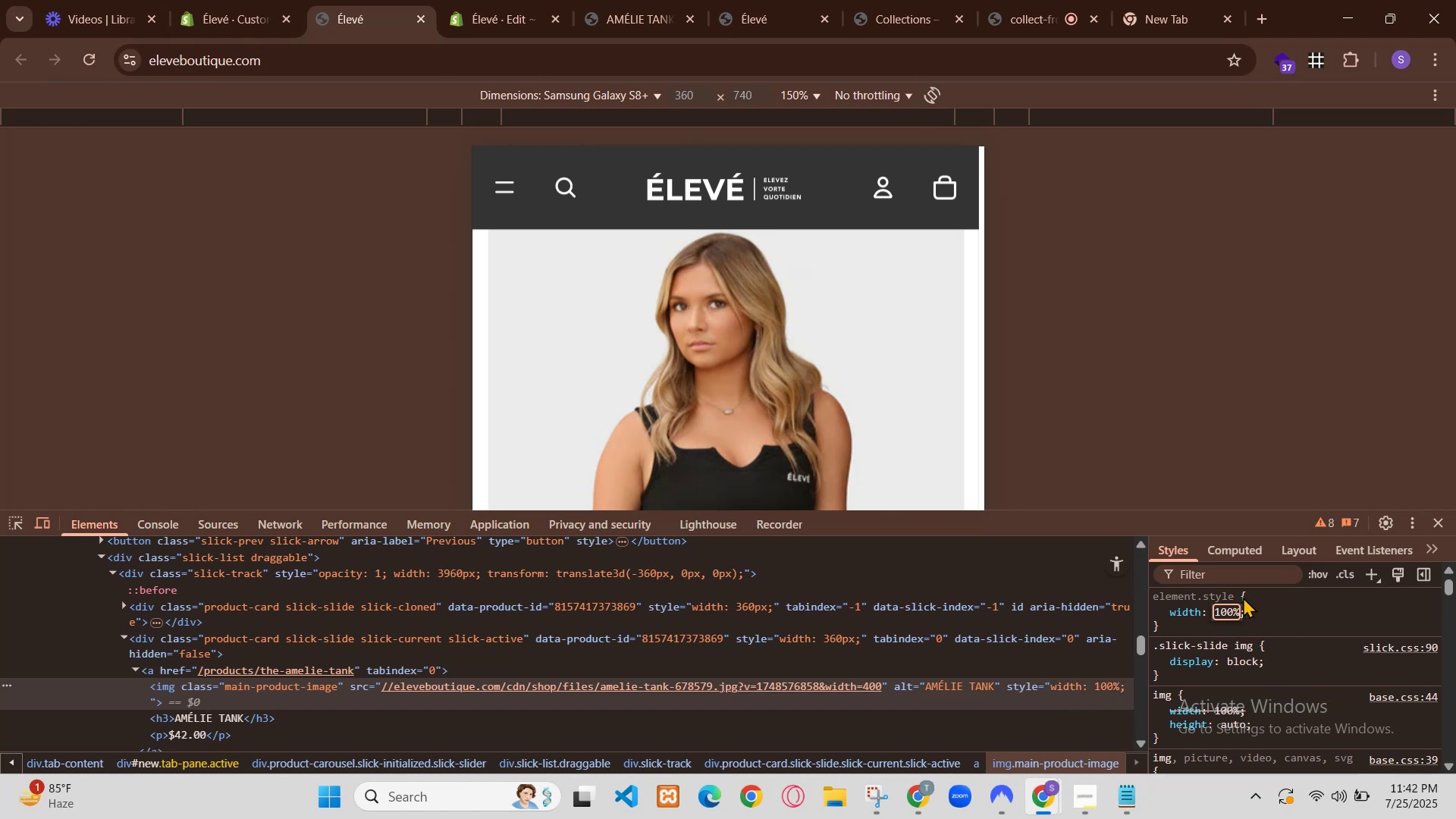 
left_click([419, 0])
 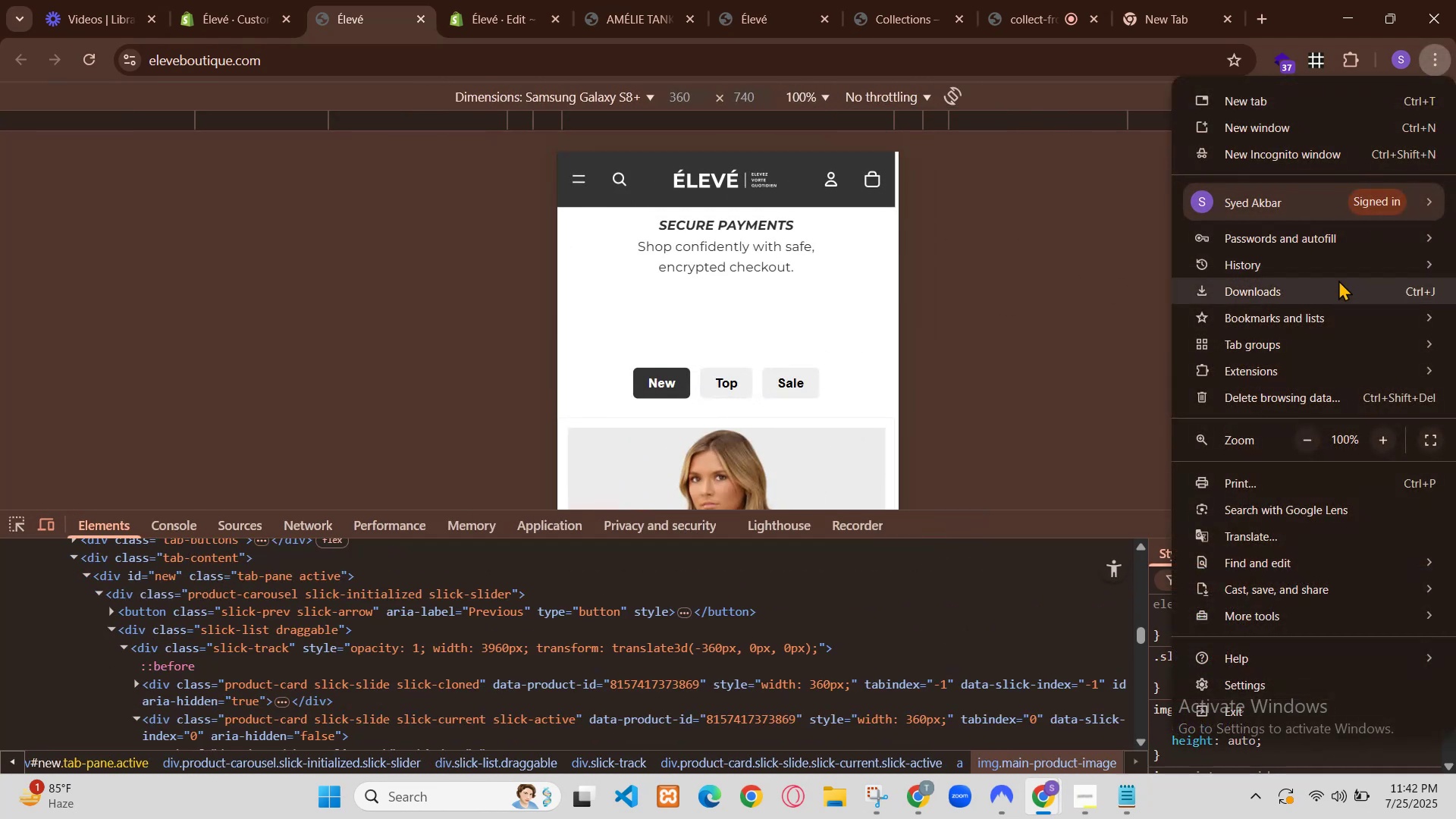 
wait(8.03)
 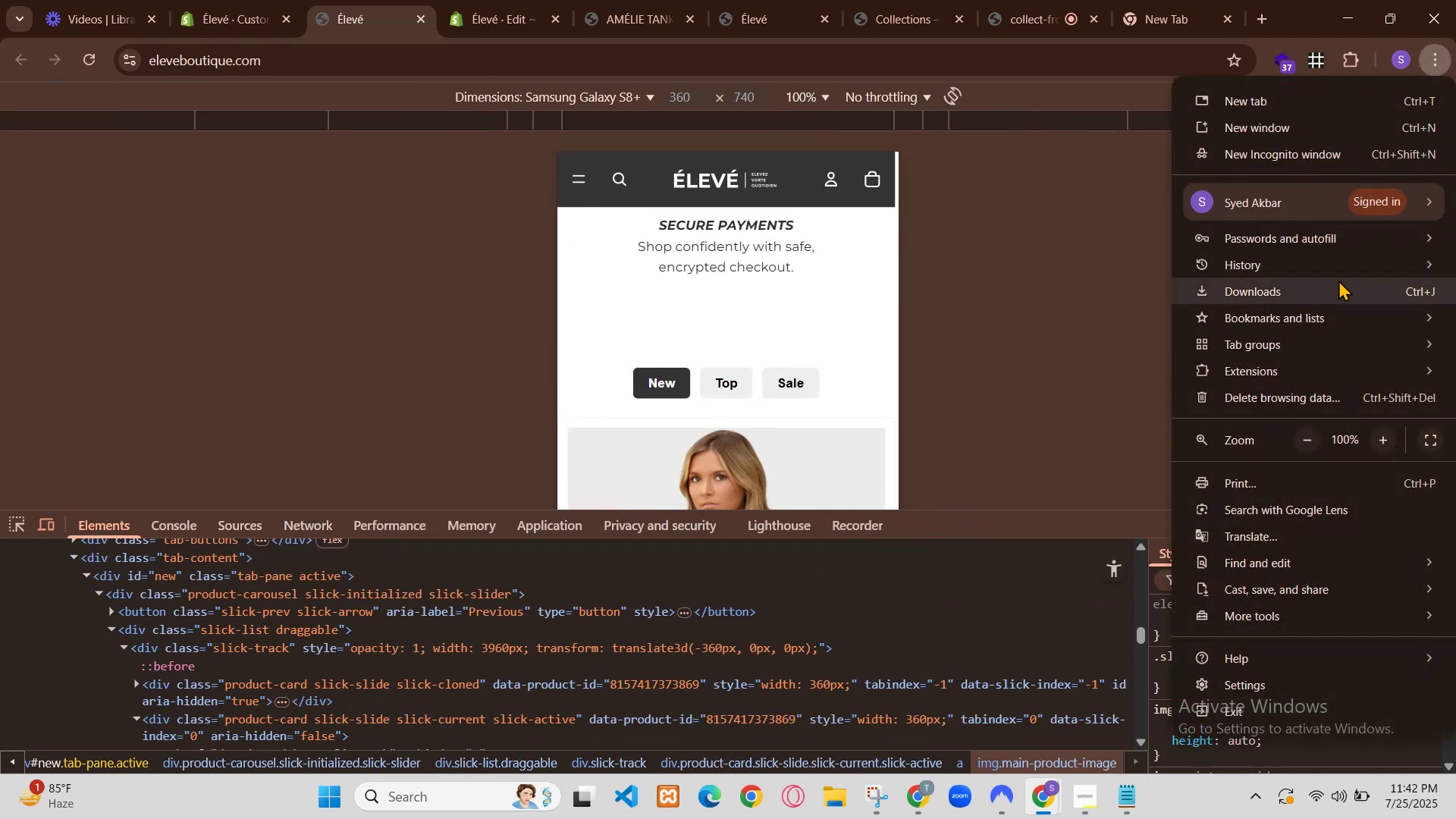 
left_click_drag(start_coordinate=[1158, 639], to_coordinate=[1271, 667])
 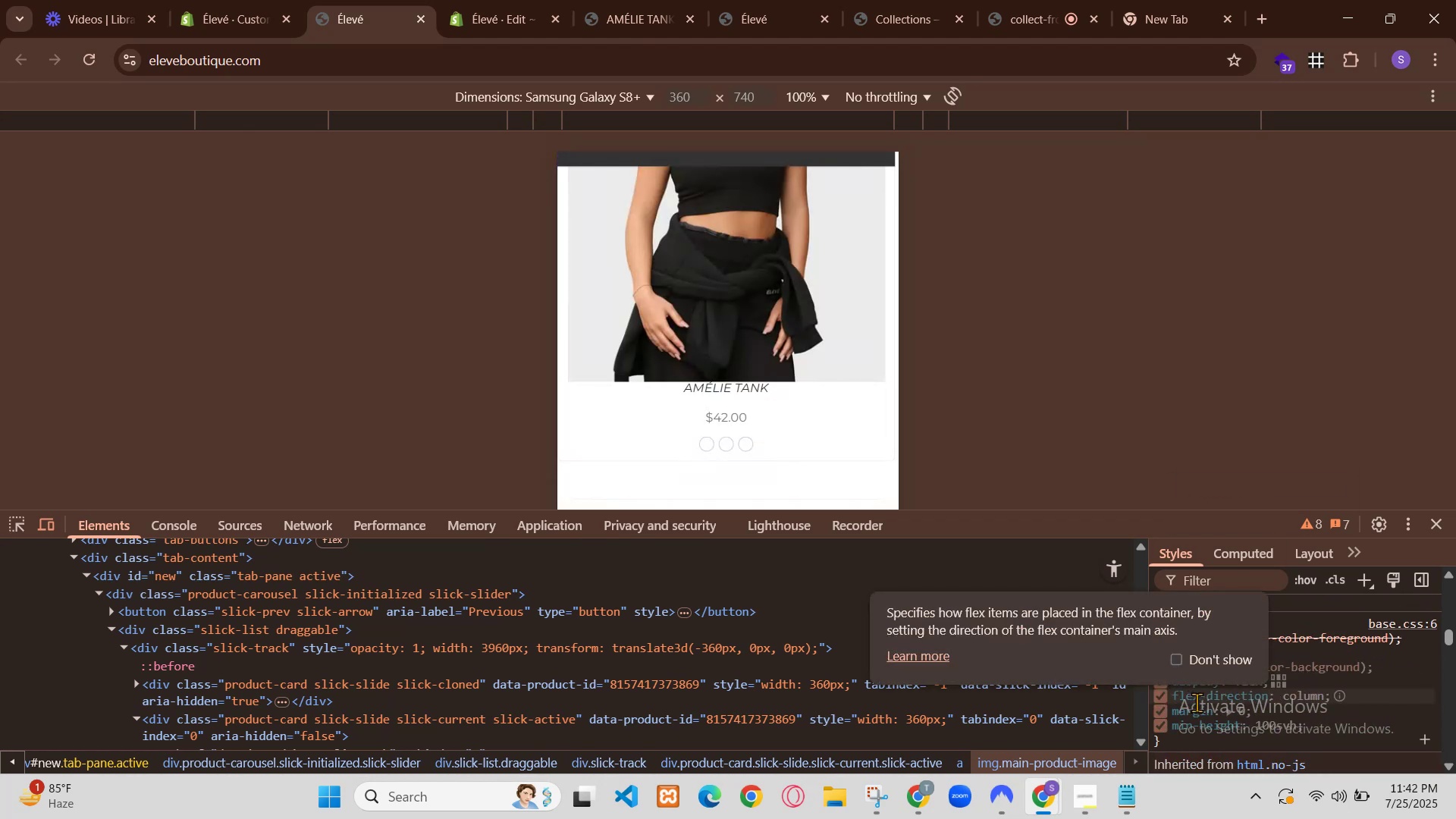 
scroll: coordinate [1229, 732], scroll_direction: down, amount: 1.0
 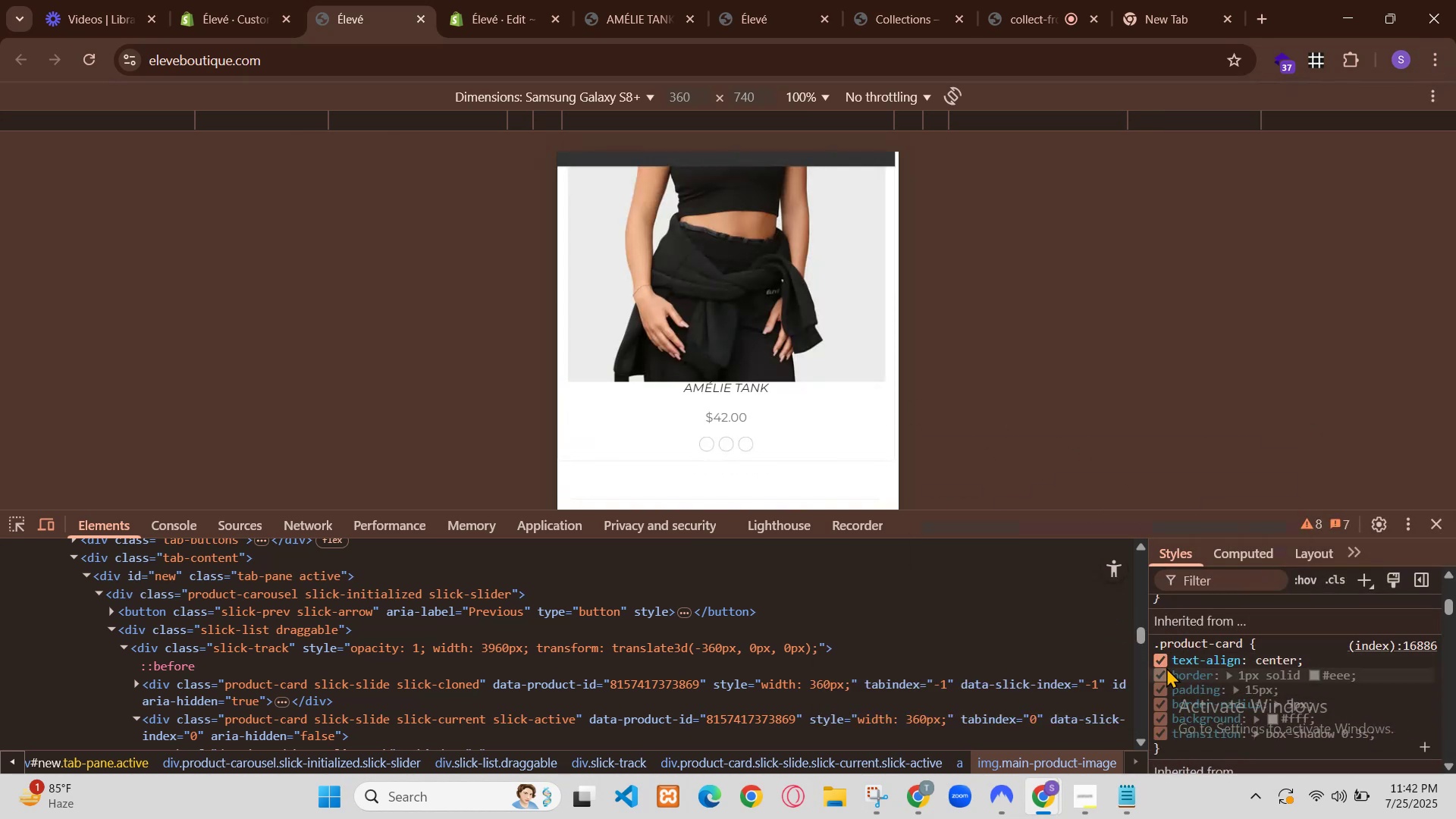 
scroll: coordinate [1276, 664], scroll_direction: up, amount: 2.0
 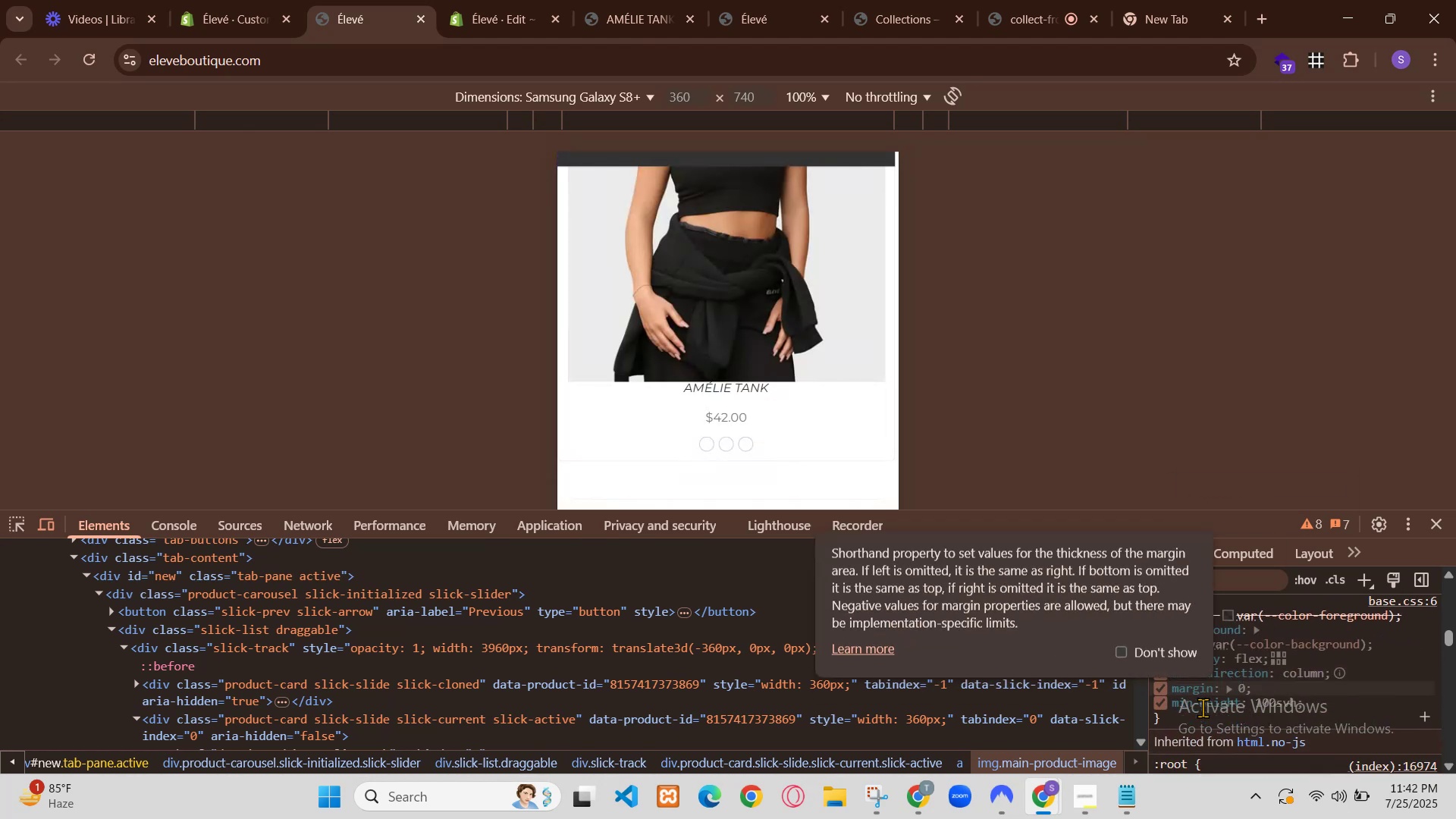 
left_click([1166, 657])
 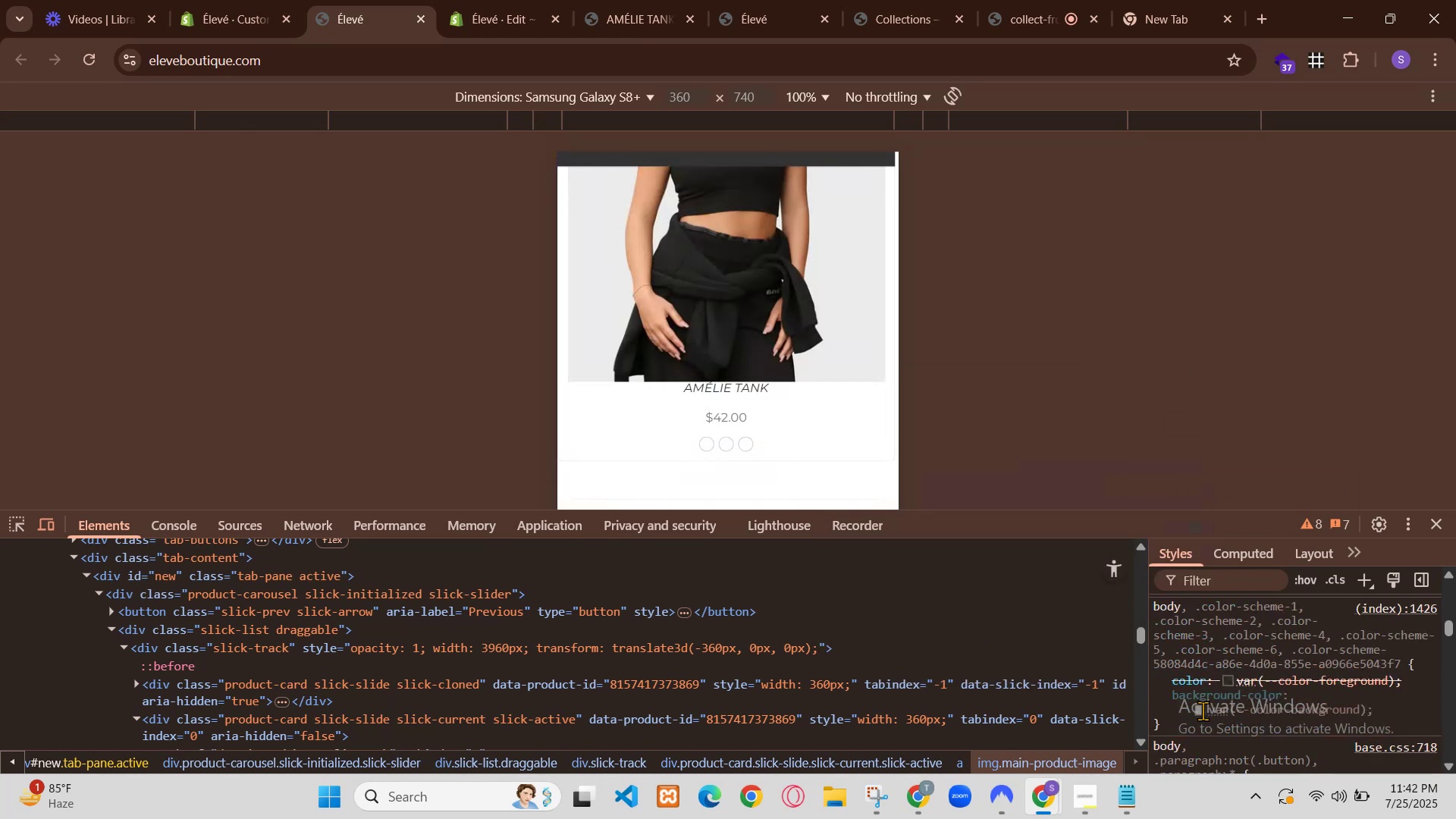 
left_click([1166, 657])
 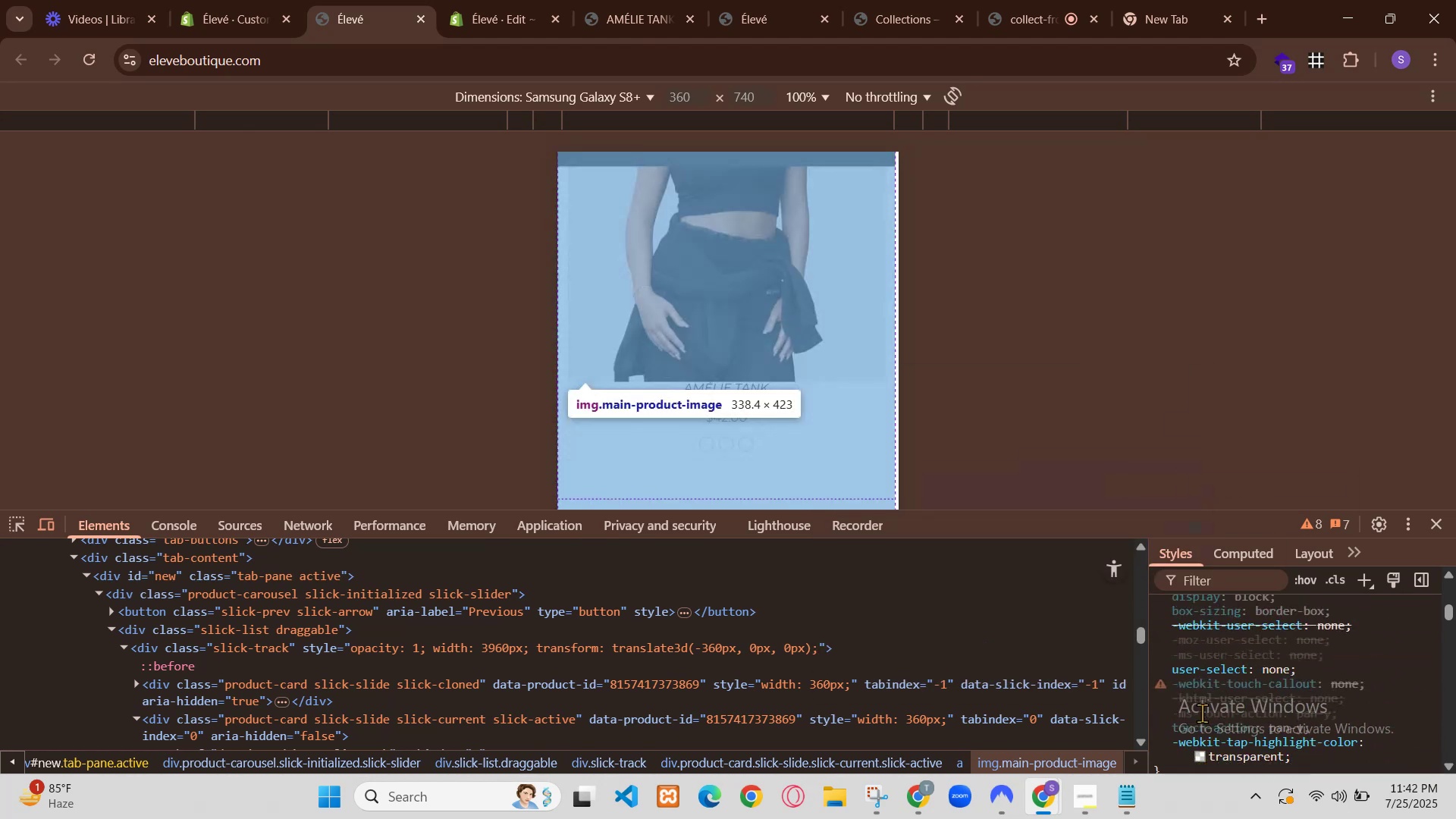 
left_click([1165, 668])
 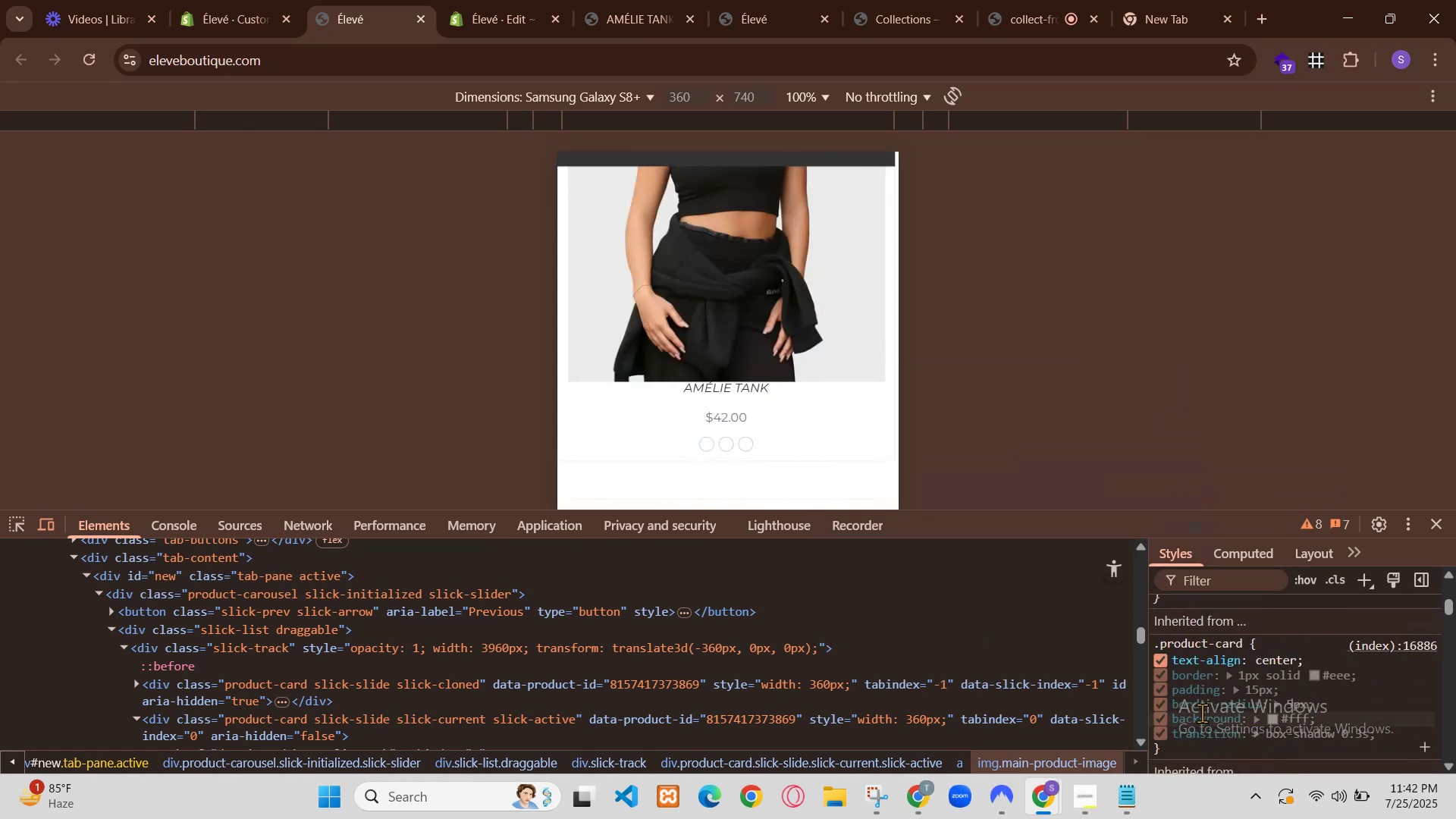 
left_click([1165, 668])
 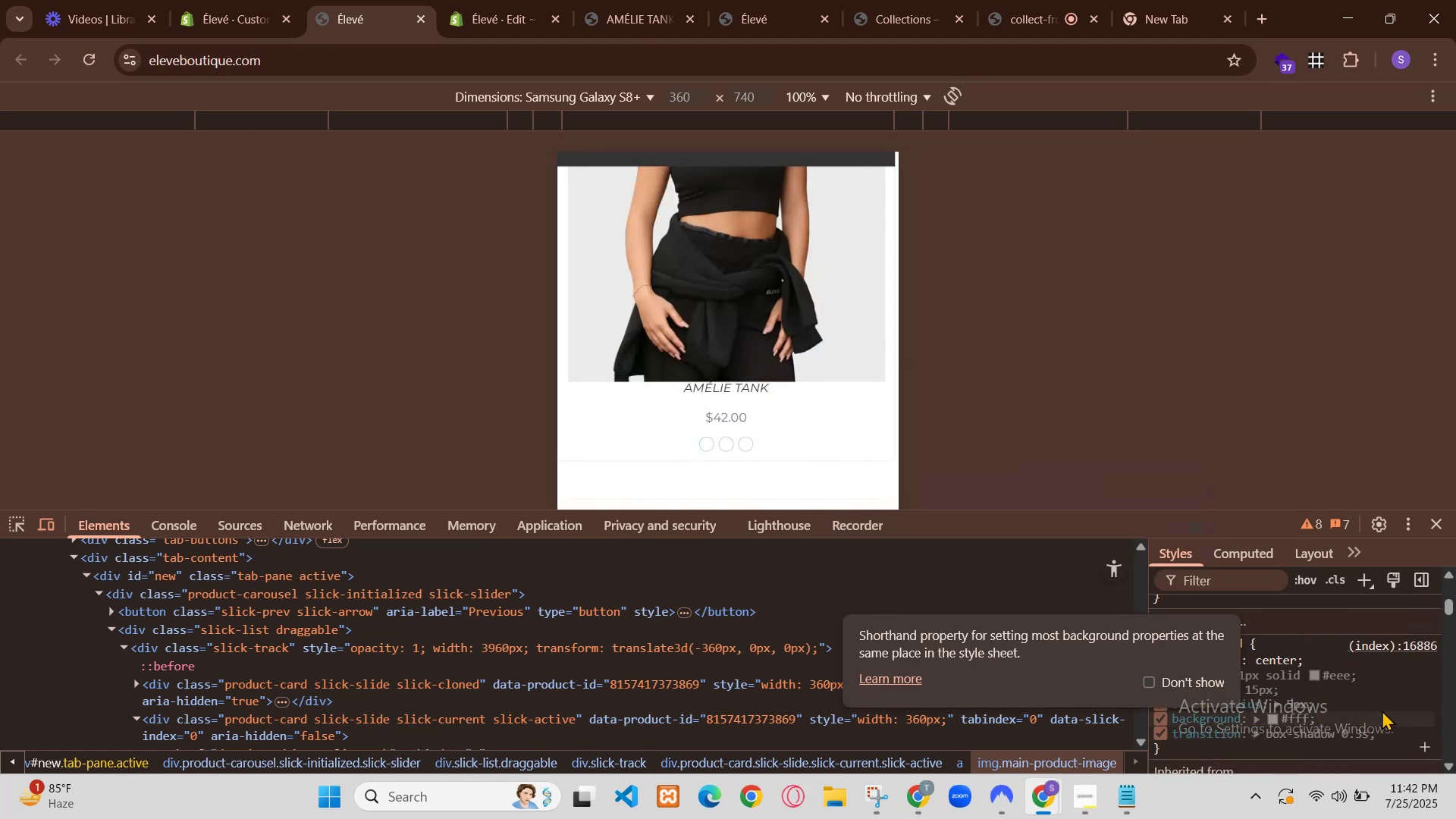 
left_click([1165, 701])
 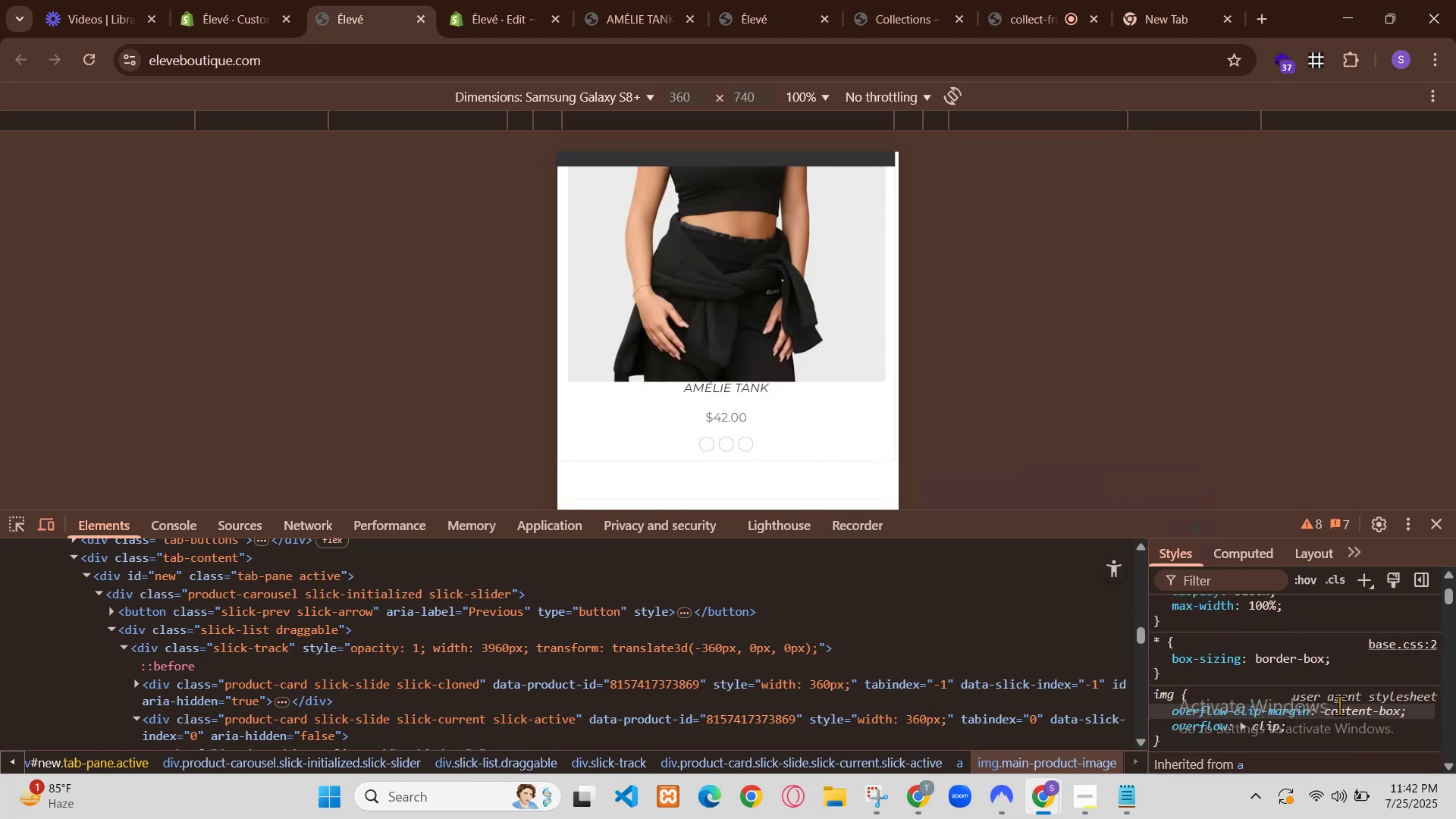 
left_click([1164, 701])
 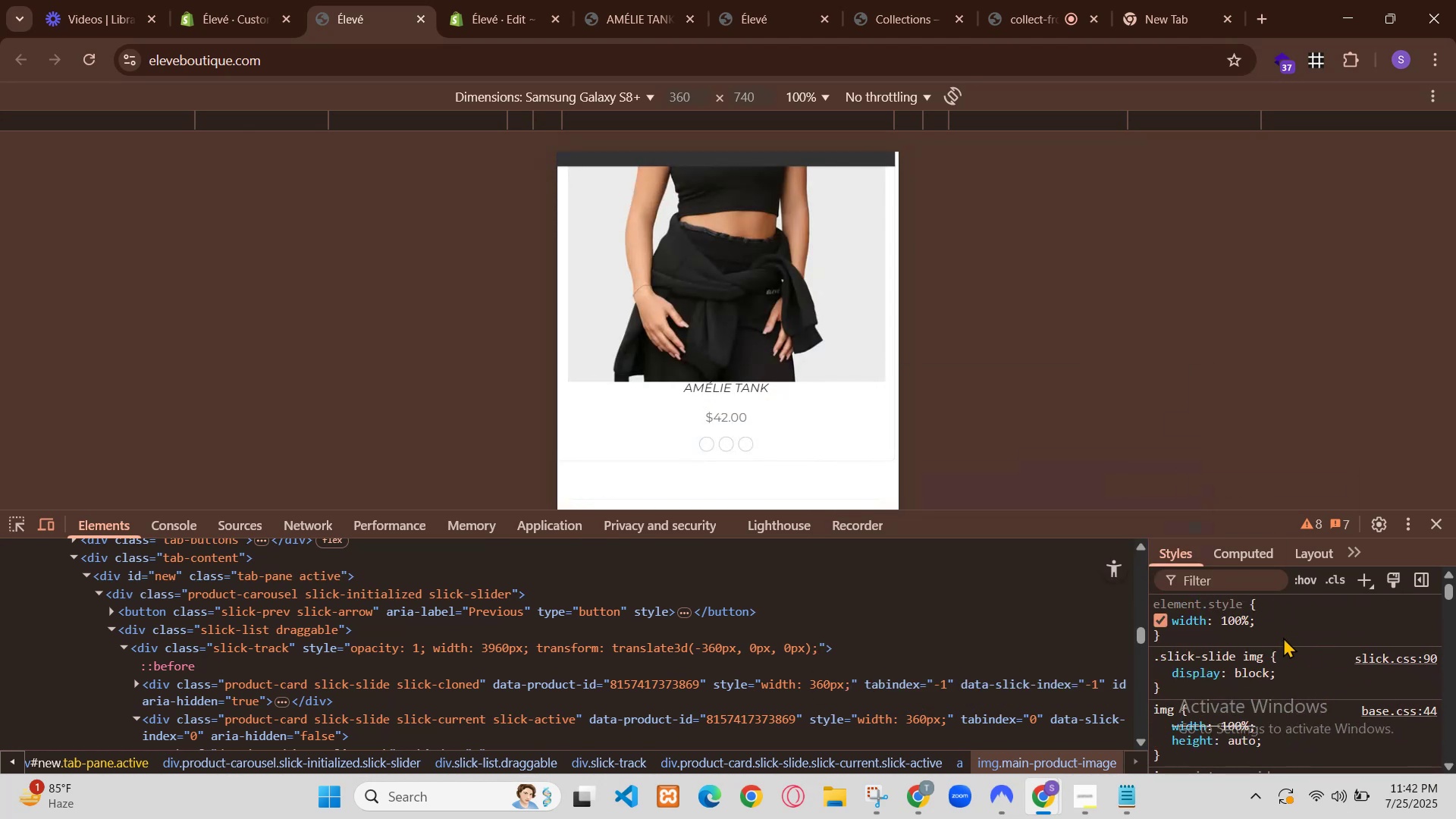 
left_click_drag(start_coordinate=[1155, 635], to_coordinate=[1178, 674])
 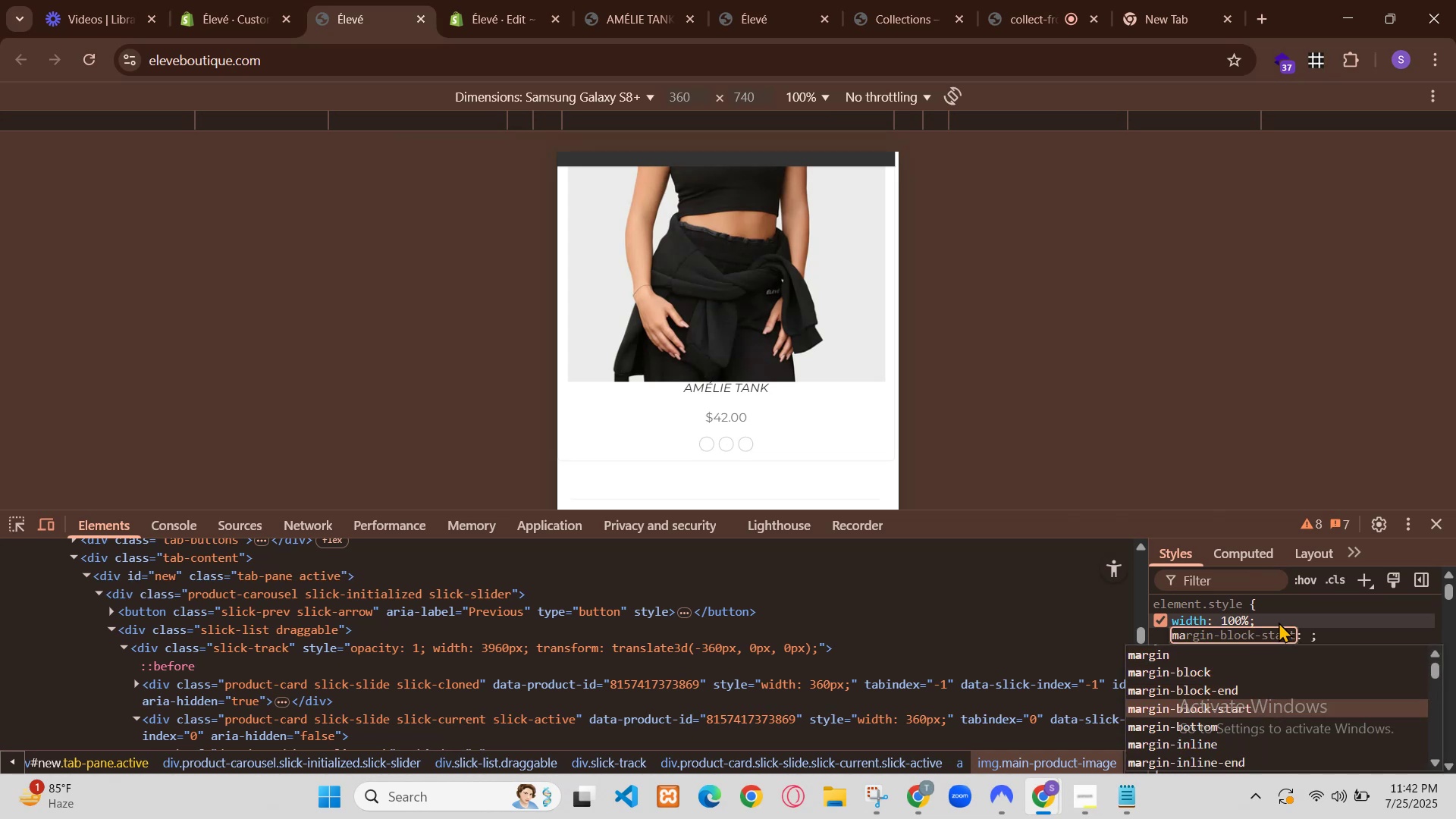 
left_click_drag(start_coordinate=[1158, 639], to_coordinate=[1168, 667])
 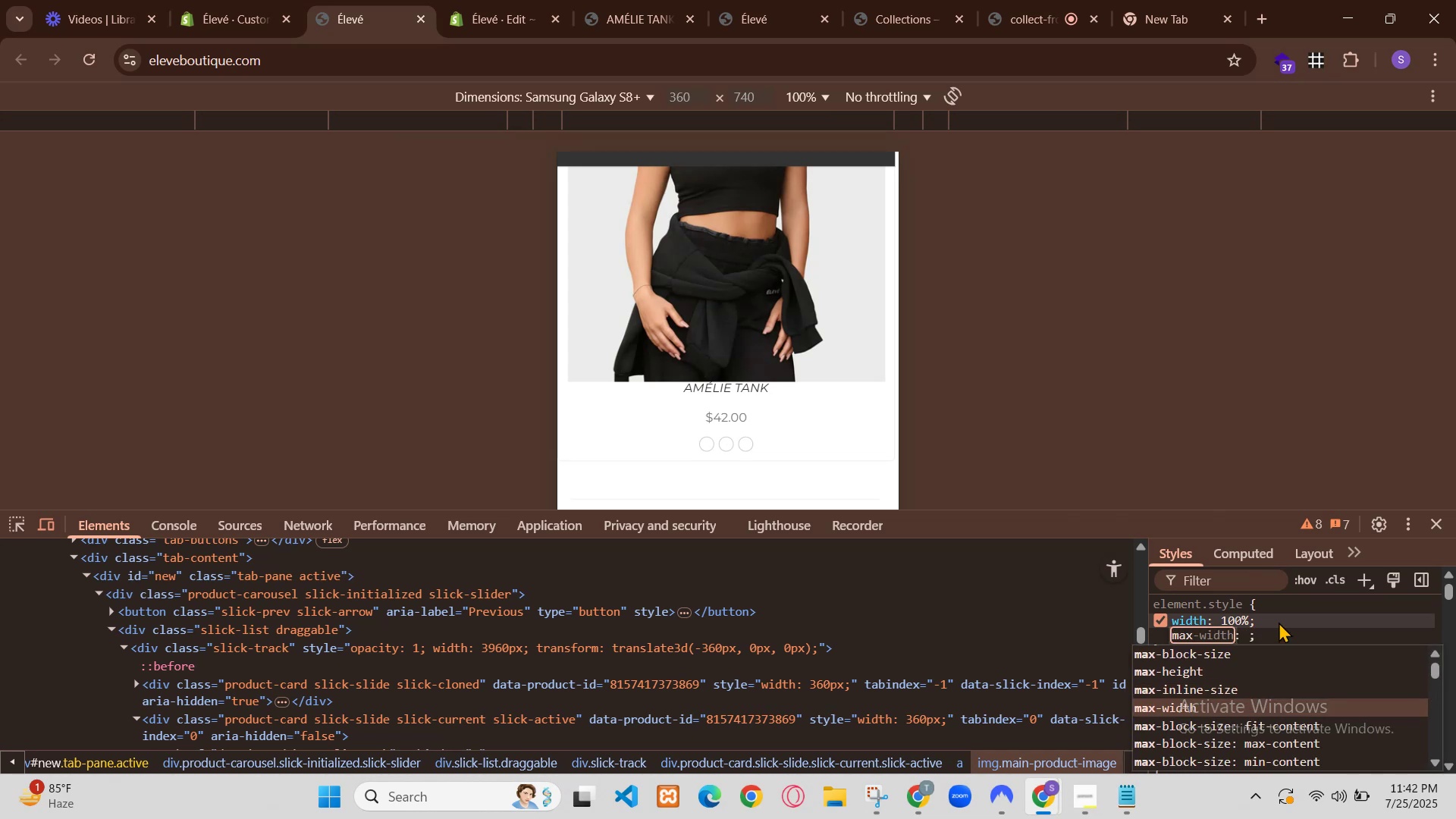 
left_click([1334, 639])
 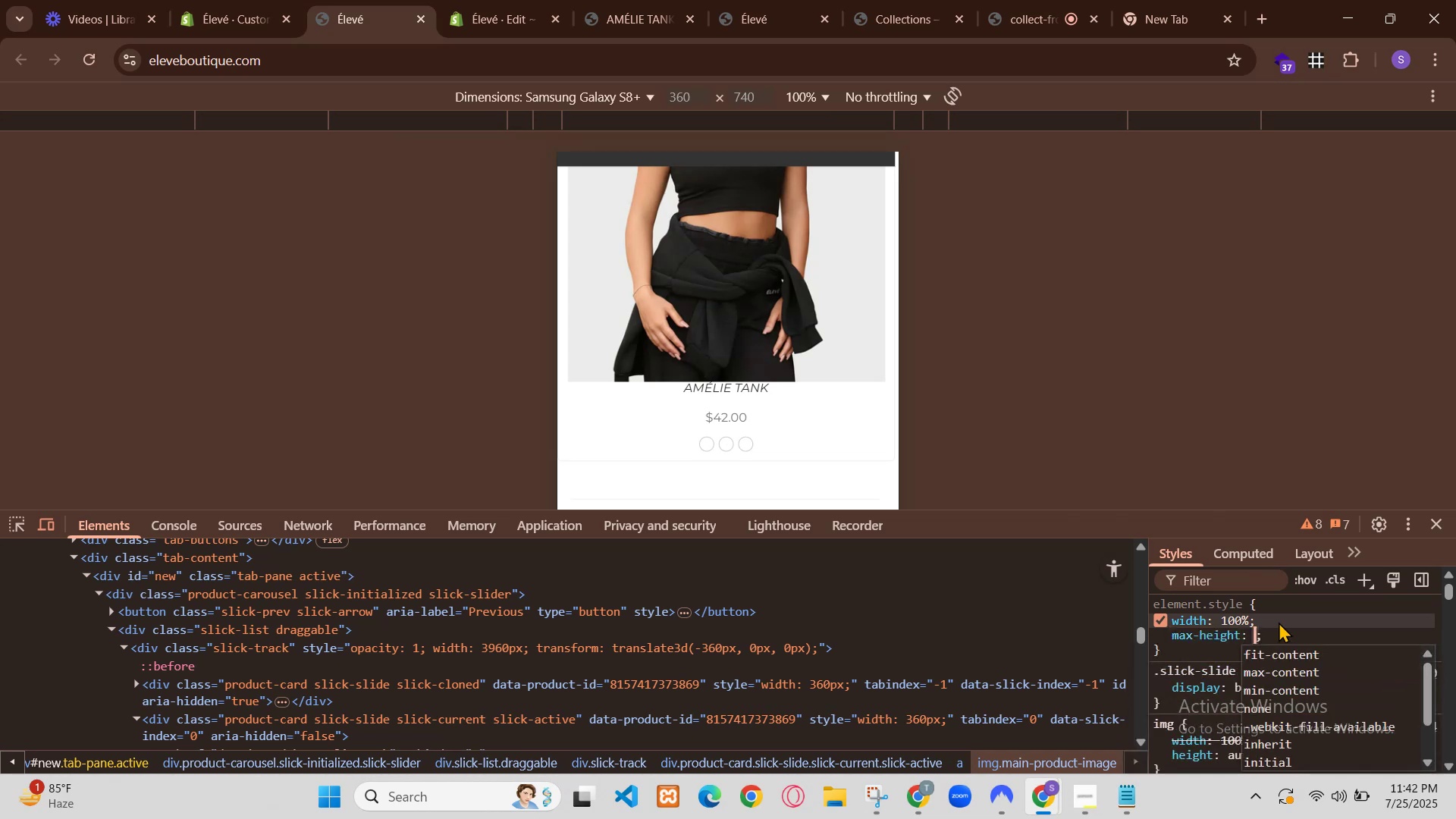 
left_click_drag(start_coordinate=[1156, 643], to_coordinate=[1195, 726])
 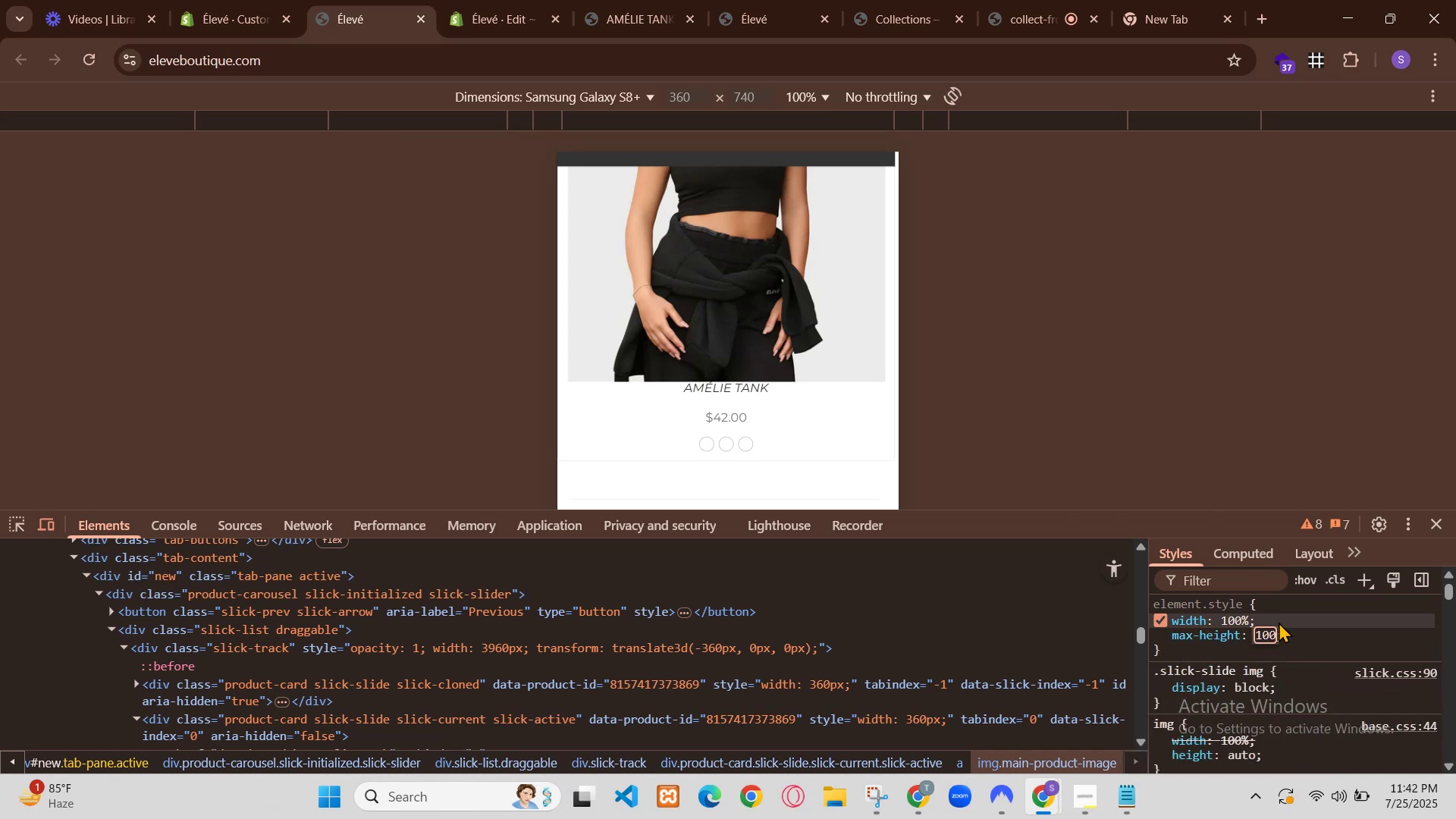 
key(Control+C)
 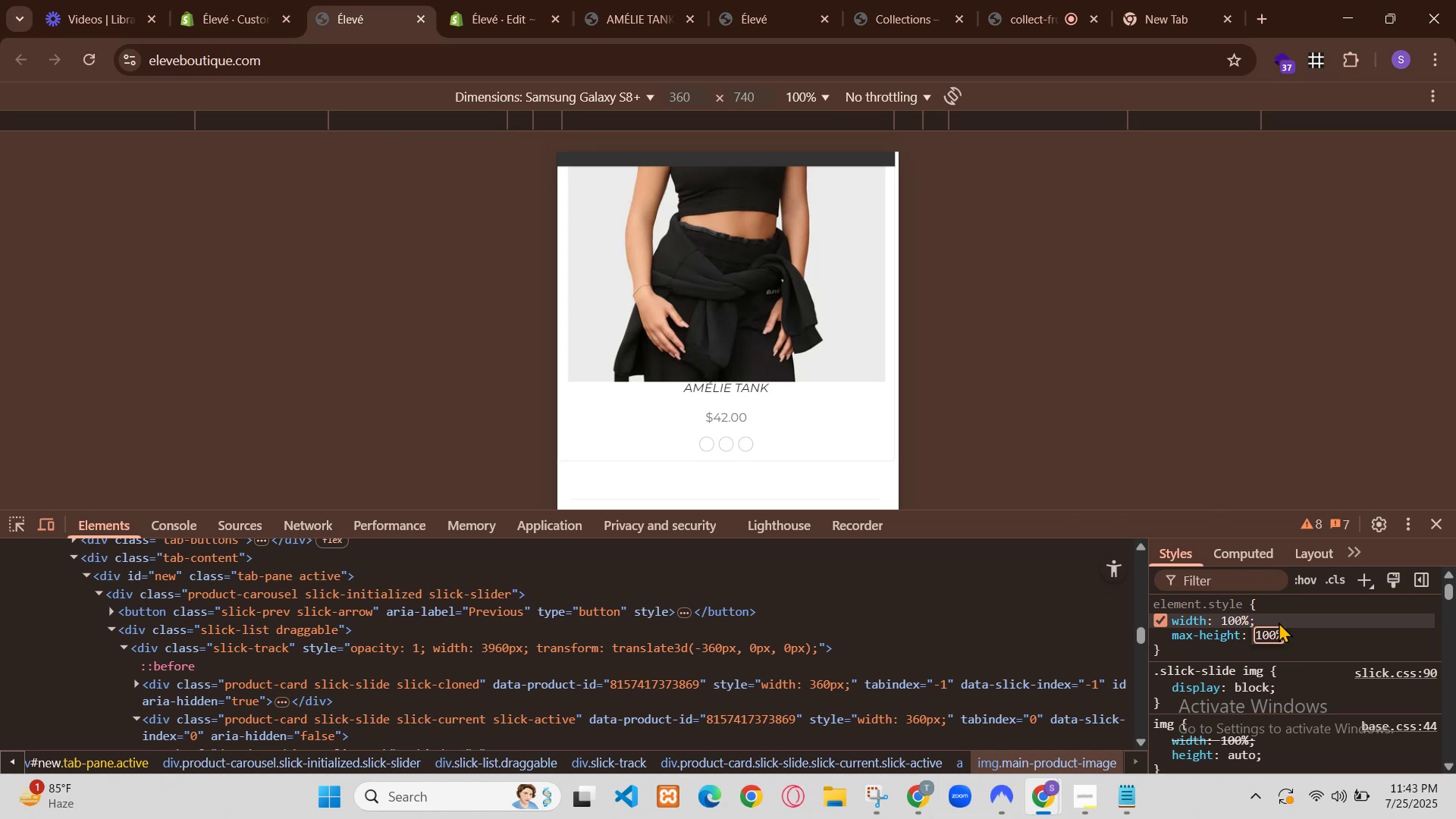 
left_click([1048, 788])
 